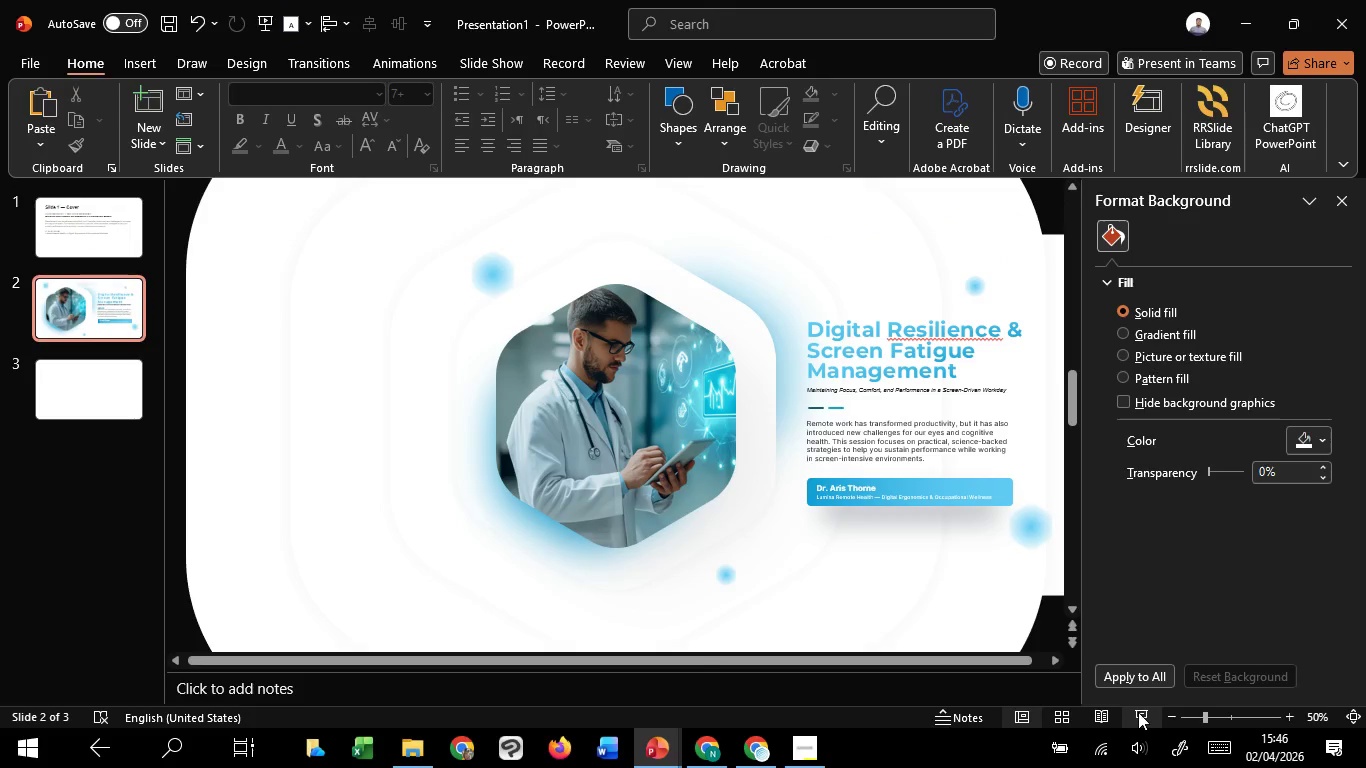 
left_click([1138, 712])
 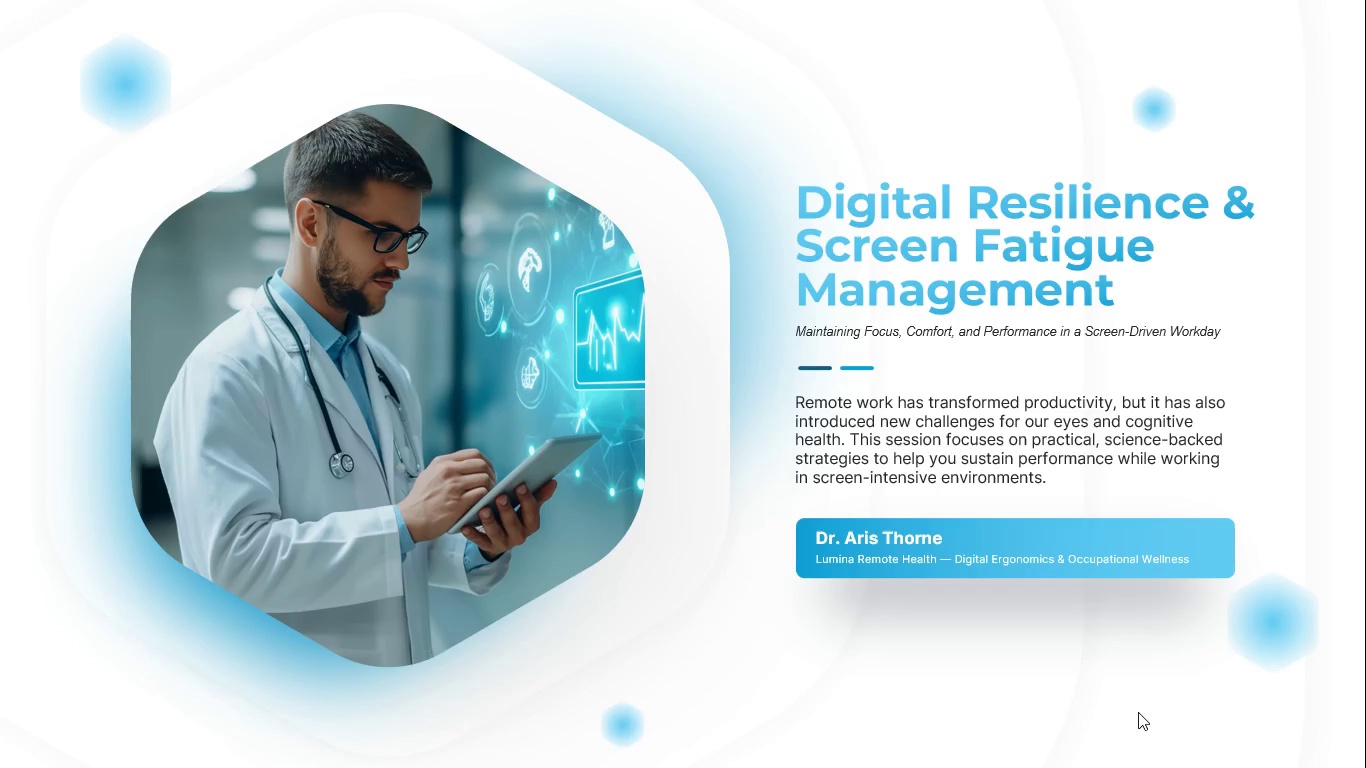 
wait(16.78)
 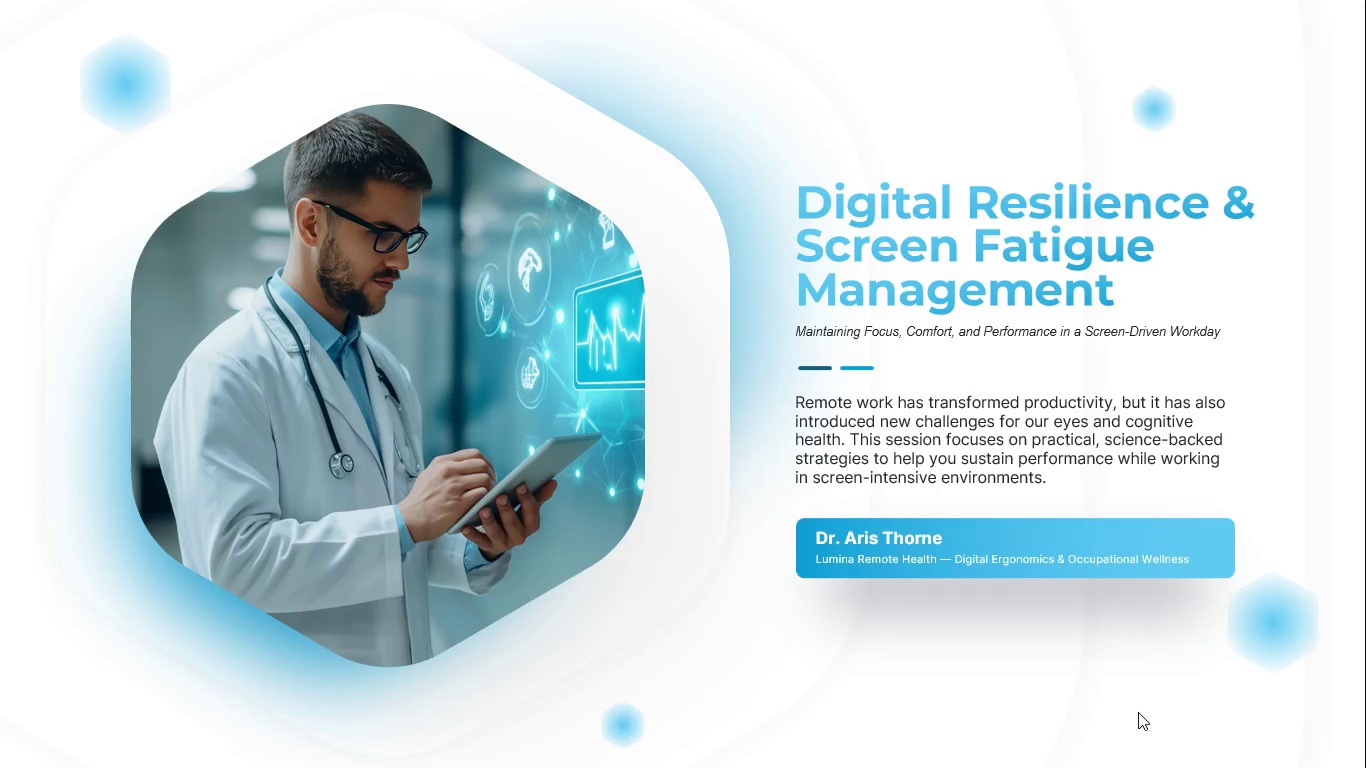 
key(Escape)
 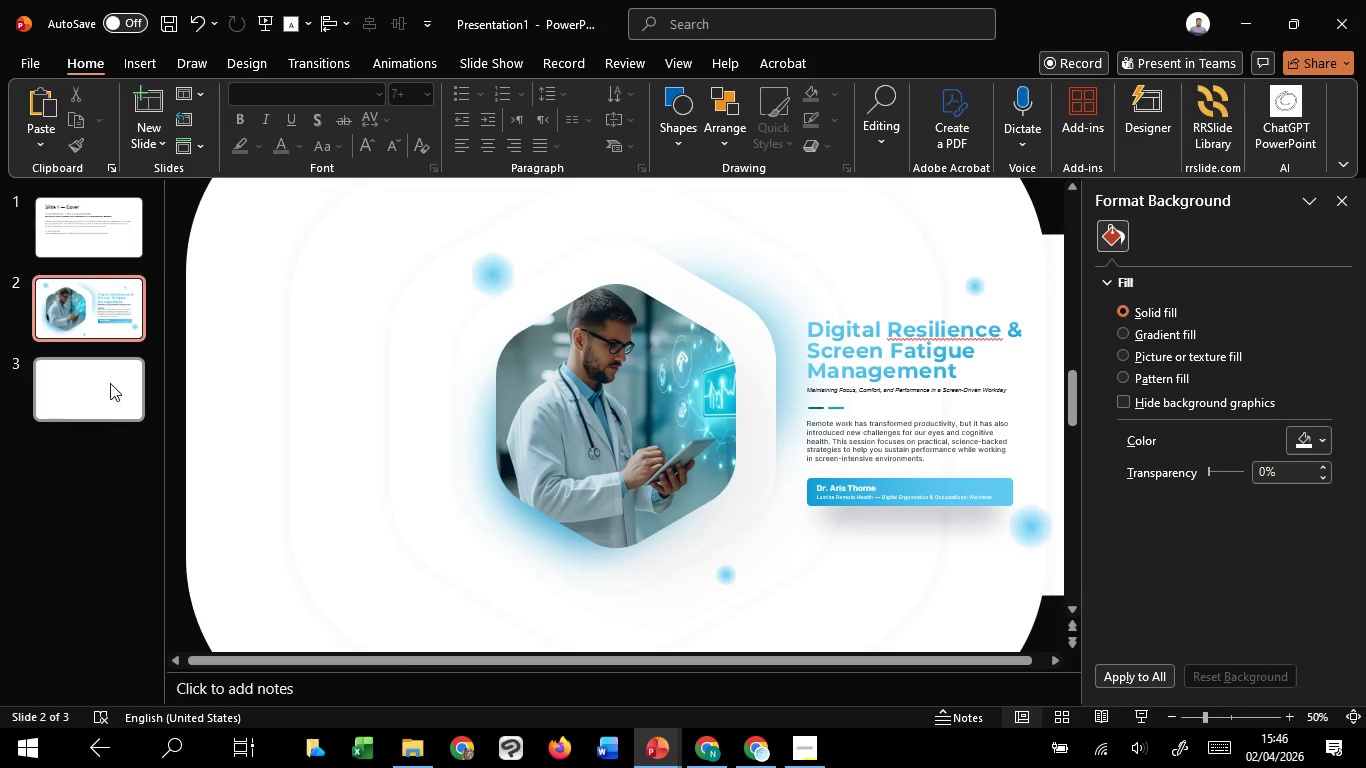 
left_click([112, 382])
 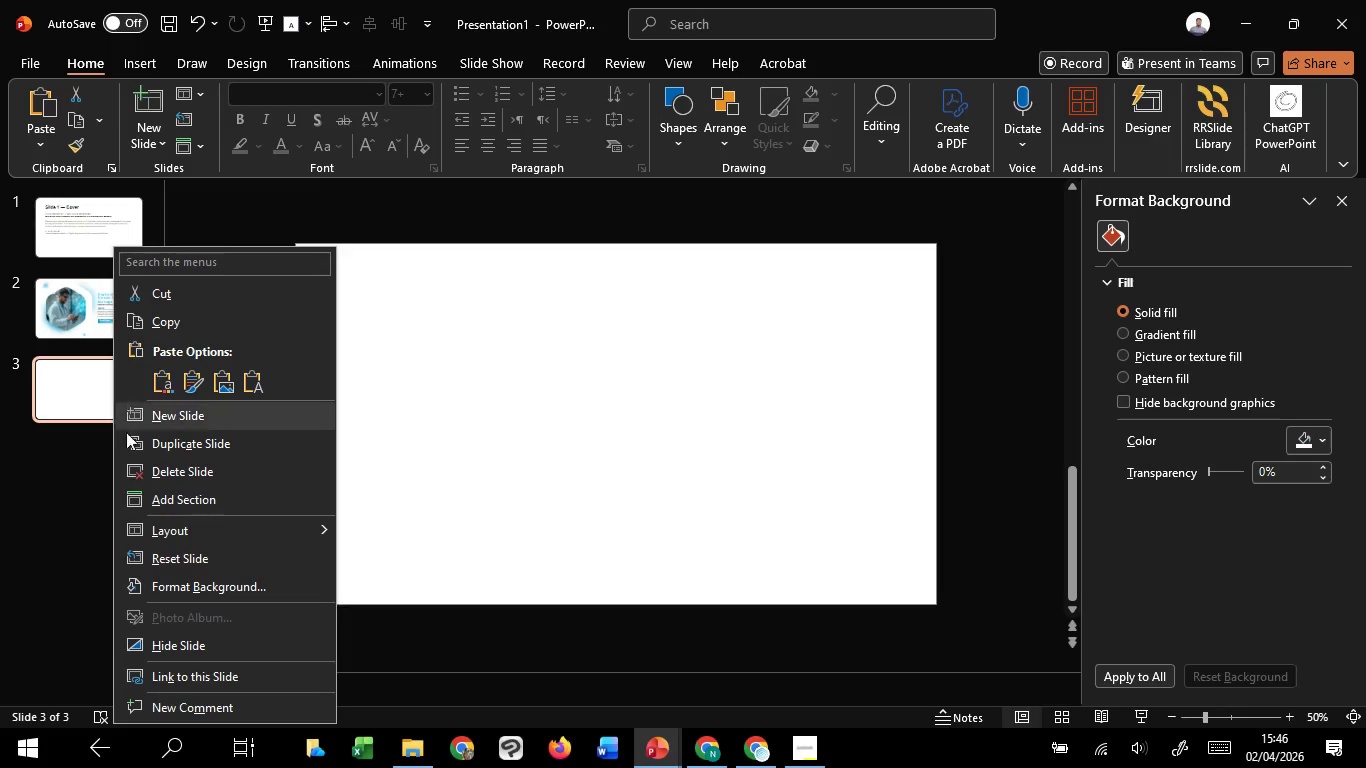 
left_click([142, 468])
 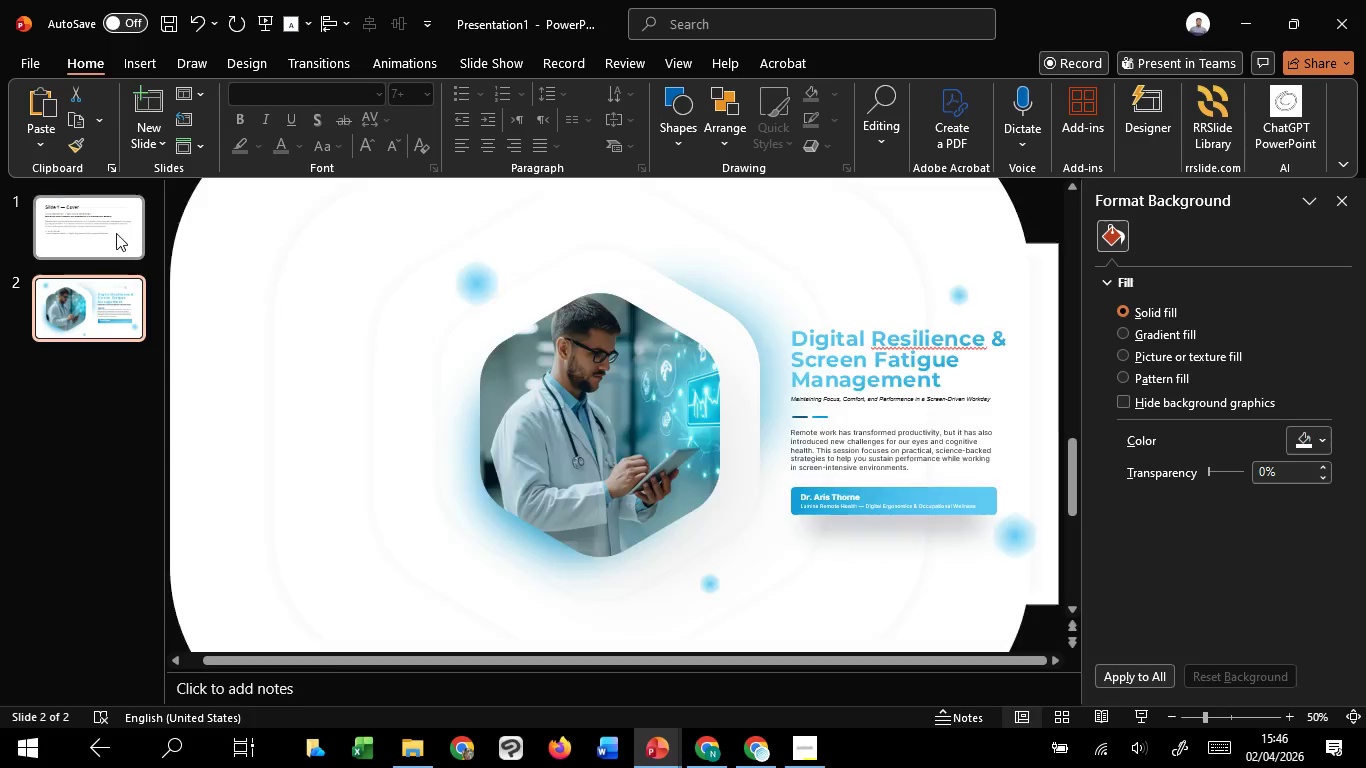 
left_click([116, 233])
 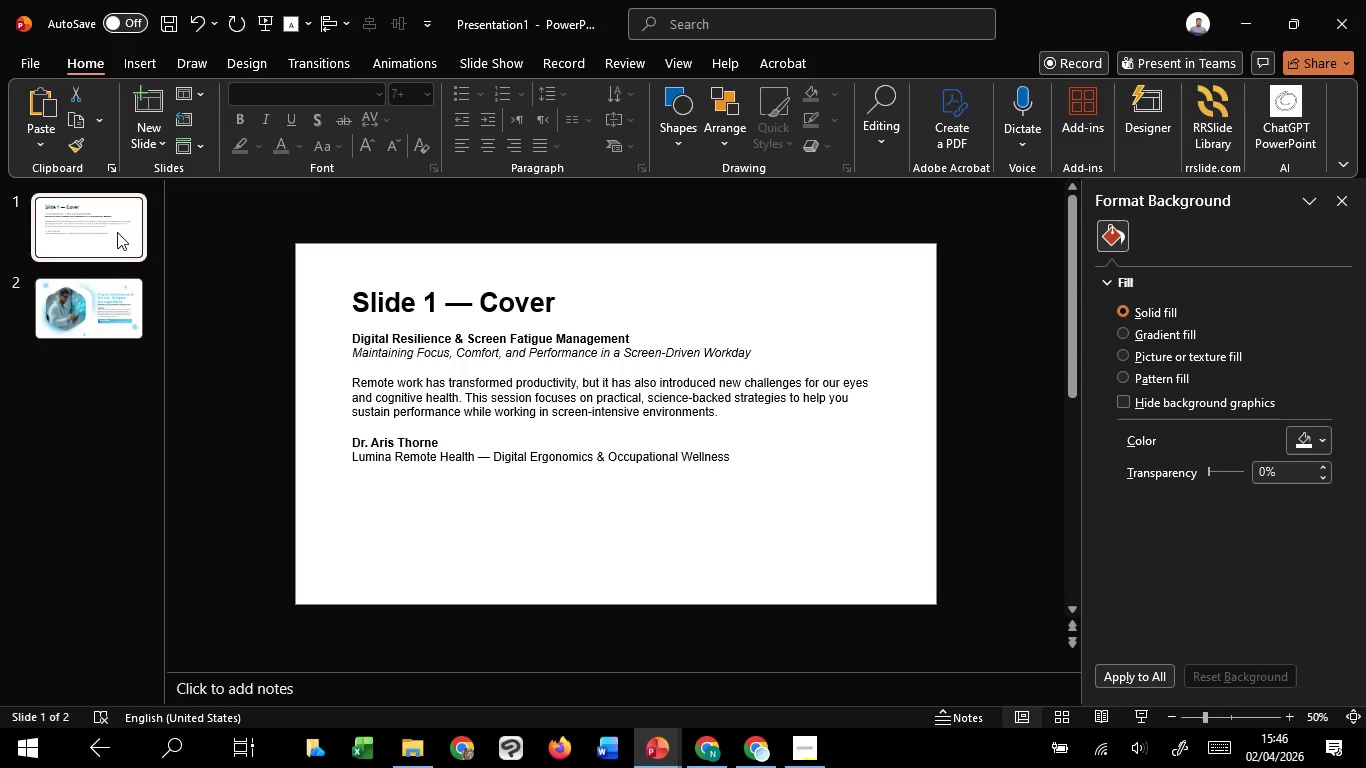 
right_click([117, 232])
 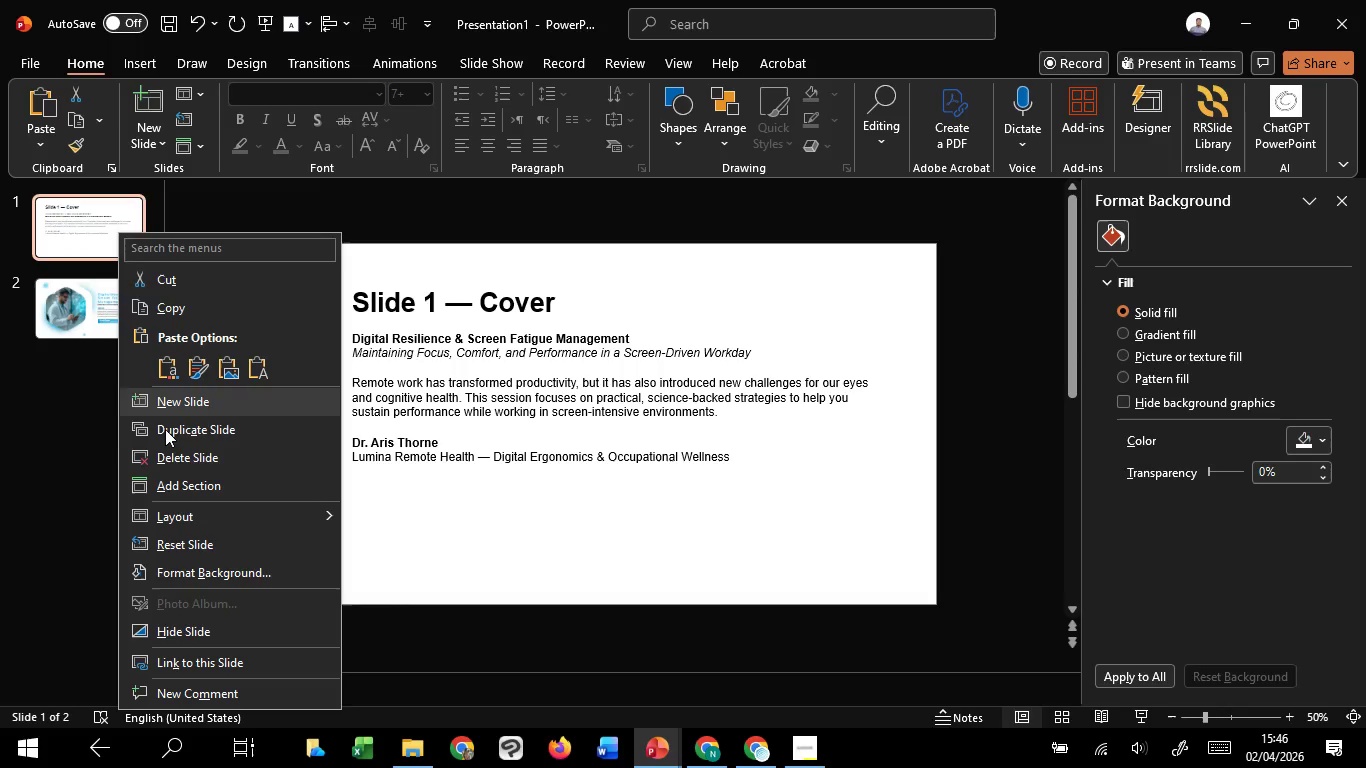 
left_click([159, 459])
 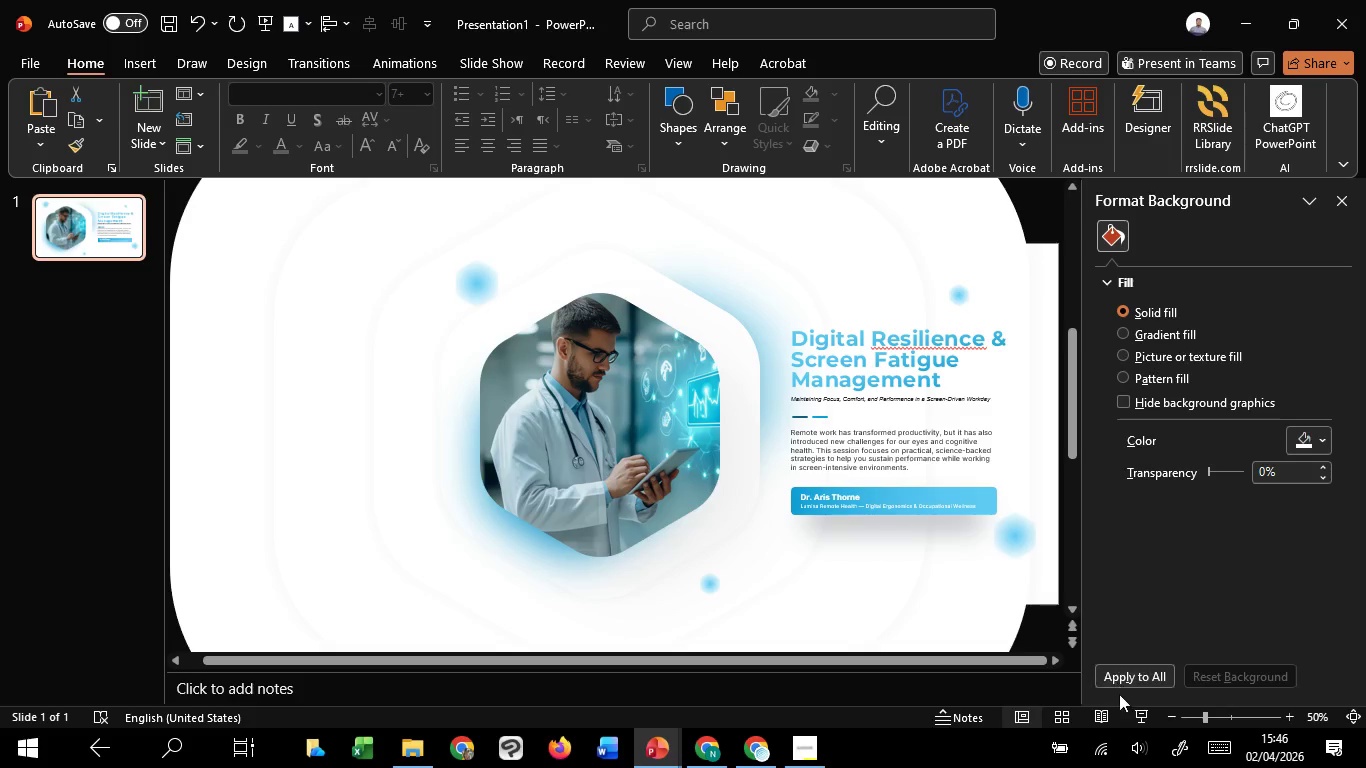 
left_click([1138, 711])
 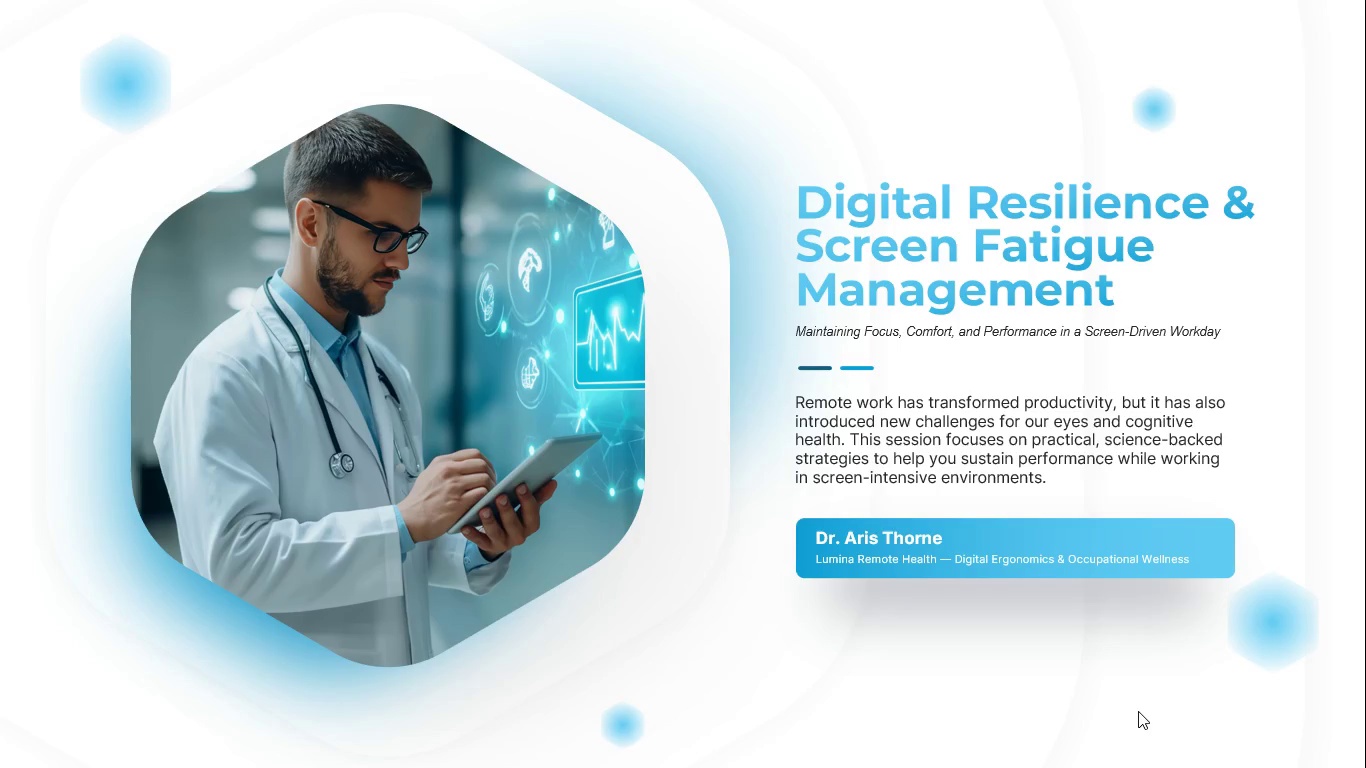 
wait(17.26)
 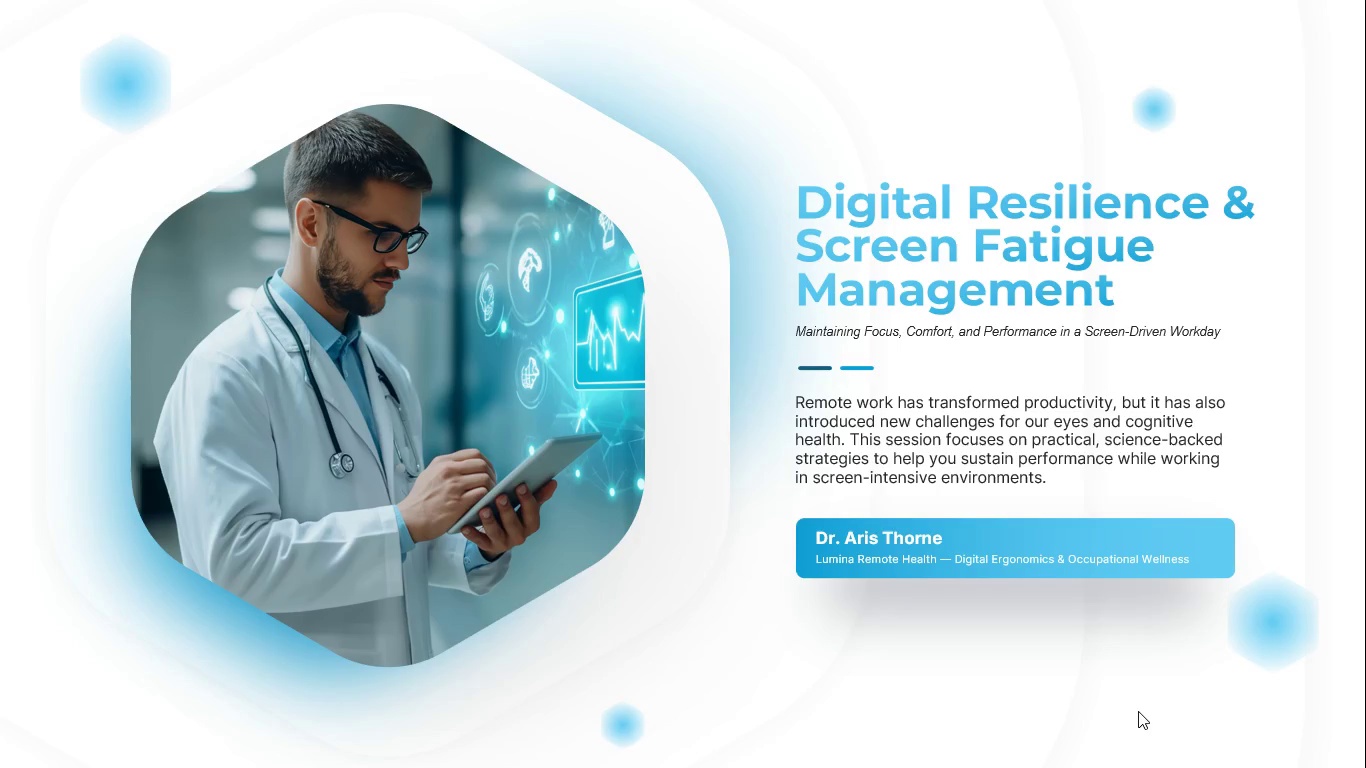 
key(Escape)
 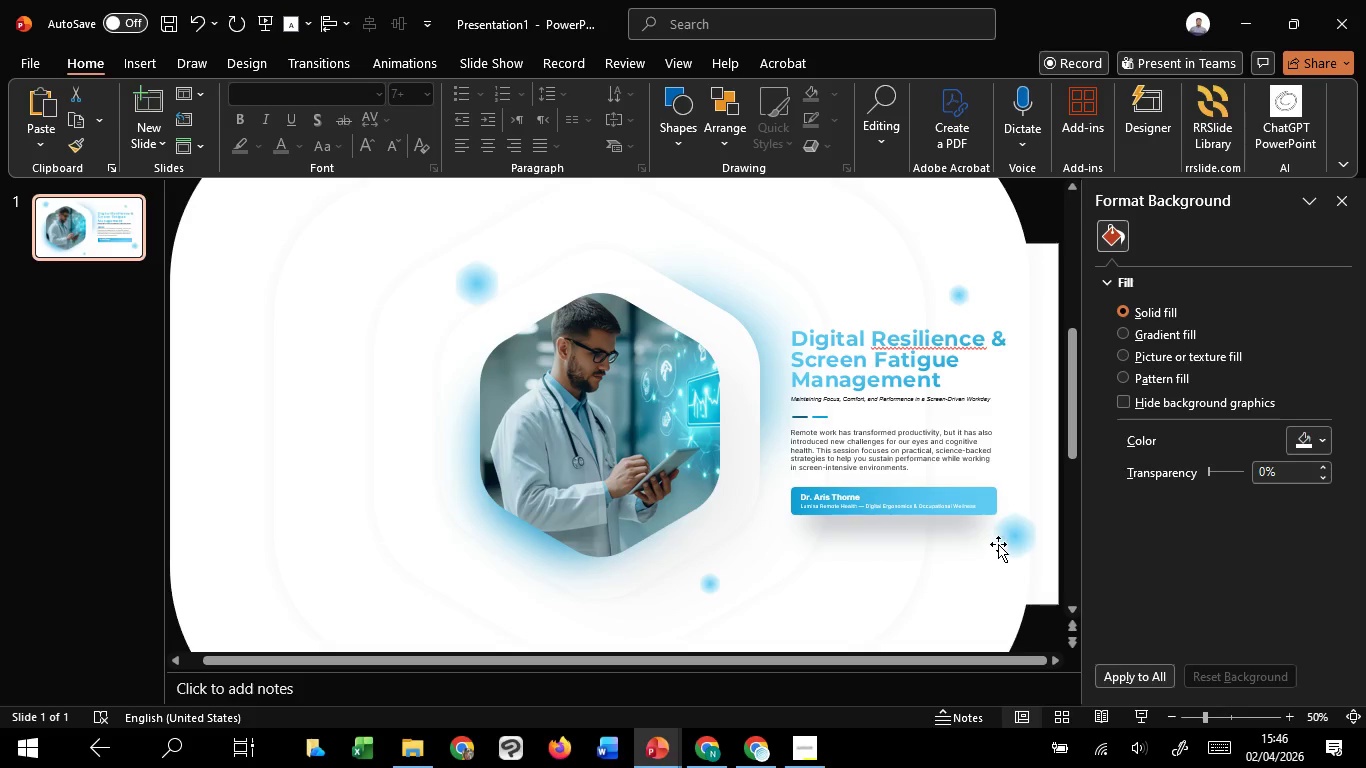 
left_click([1007, 539])
 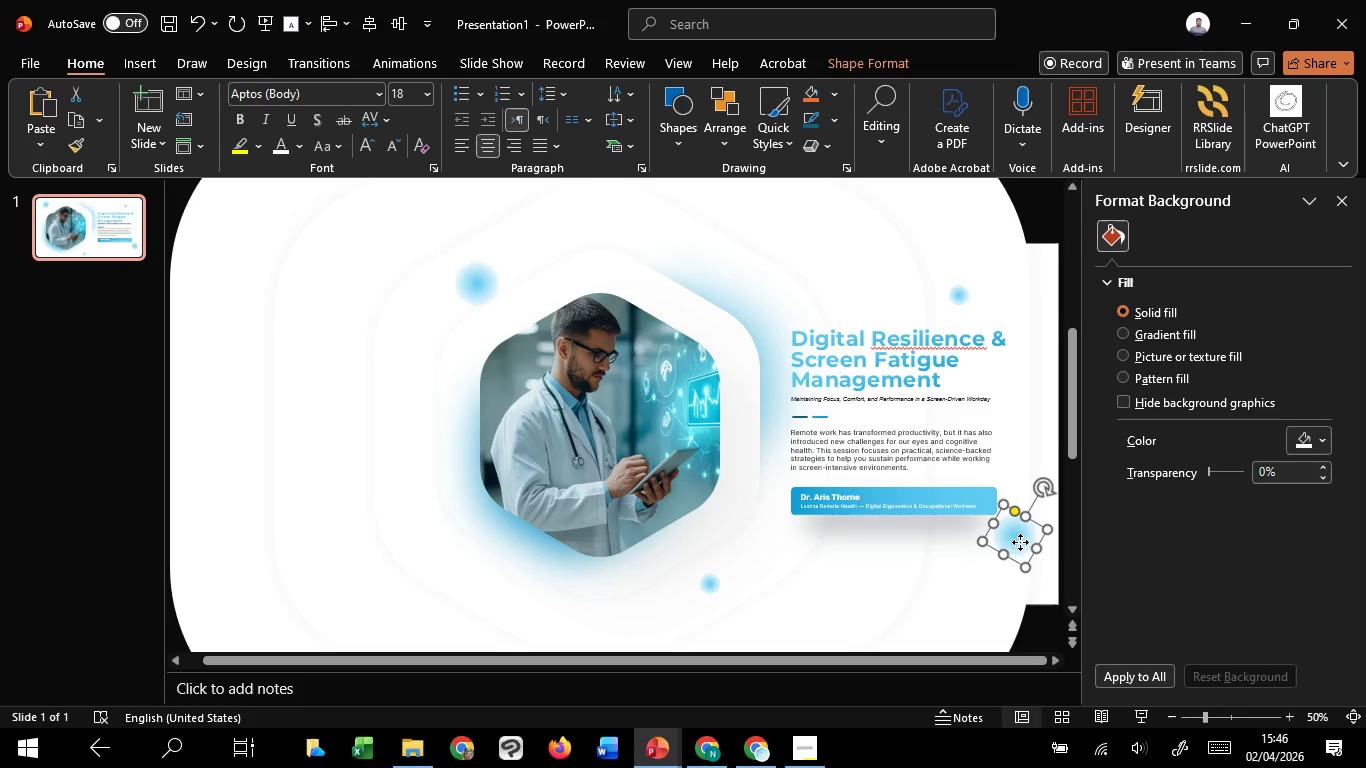 
hold_key(key=ControlLeft, duration=3.36)
scroll: coordinate [1029, 556], scroll_direction: up, amount: 4.0
 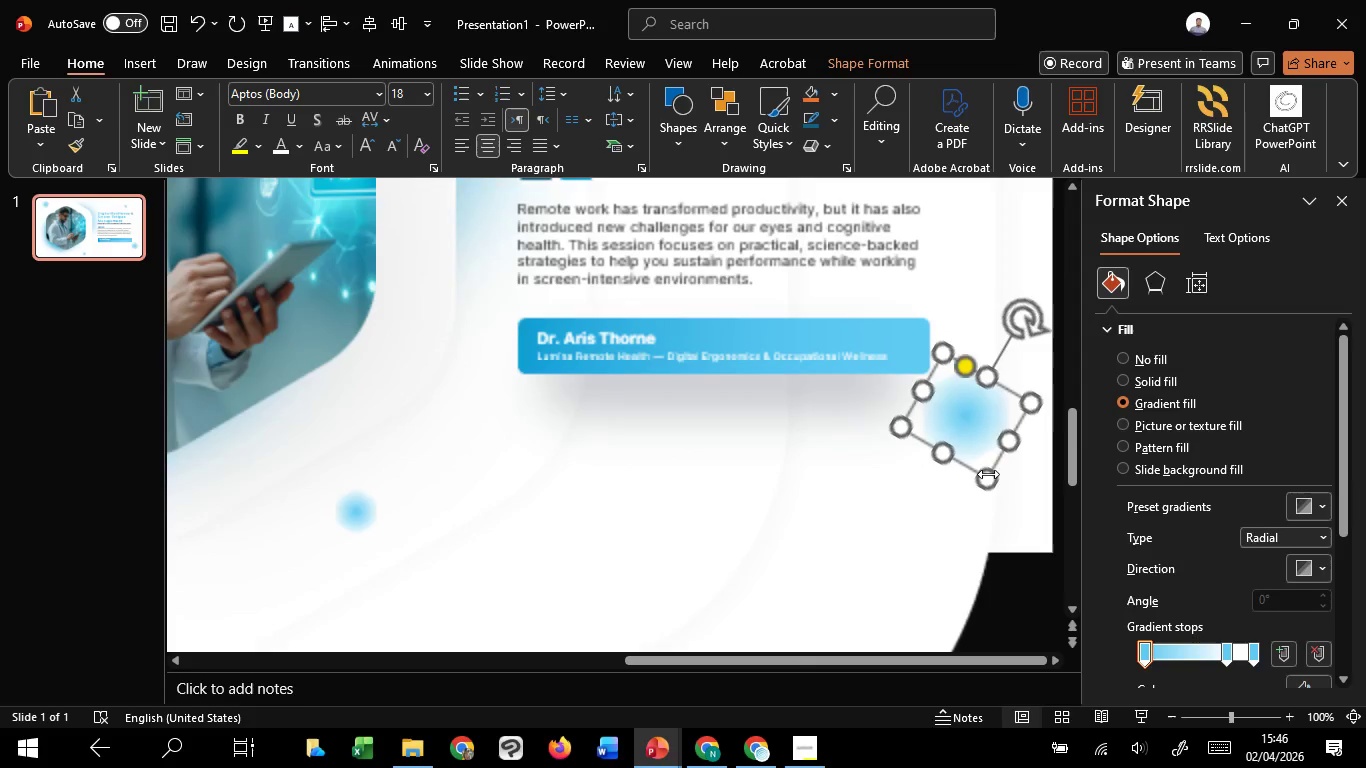 
hold_key(key=ShiftLeft, duration=1.51)
left_click_drag(start_coordinate=[986, 476], to_coordinate=[980, 457])
 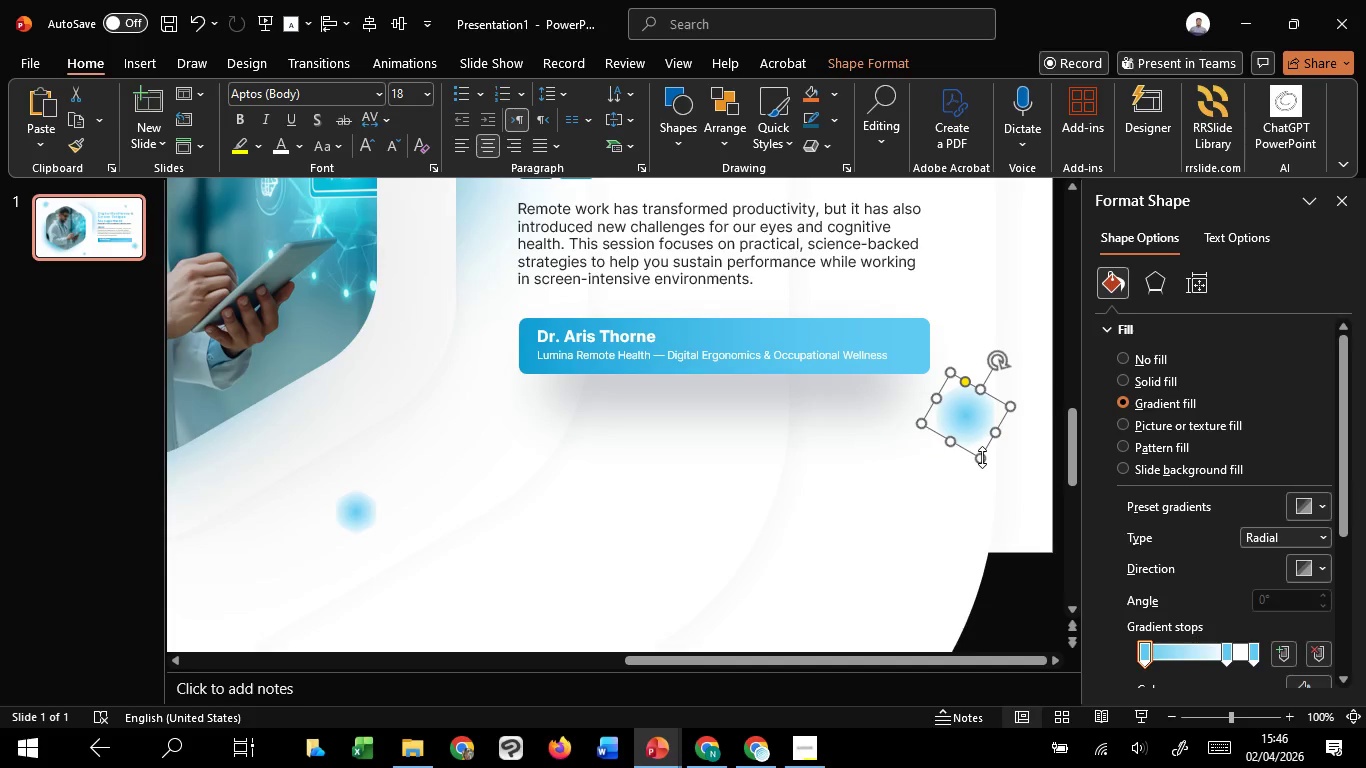 
hold_key(key=ShiftLeft, duration=0.75)
 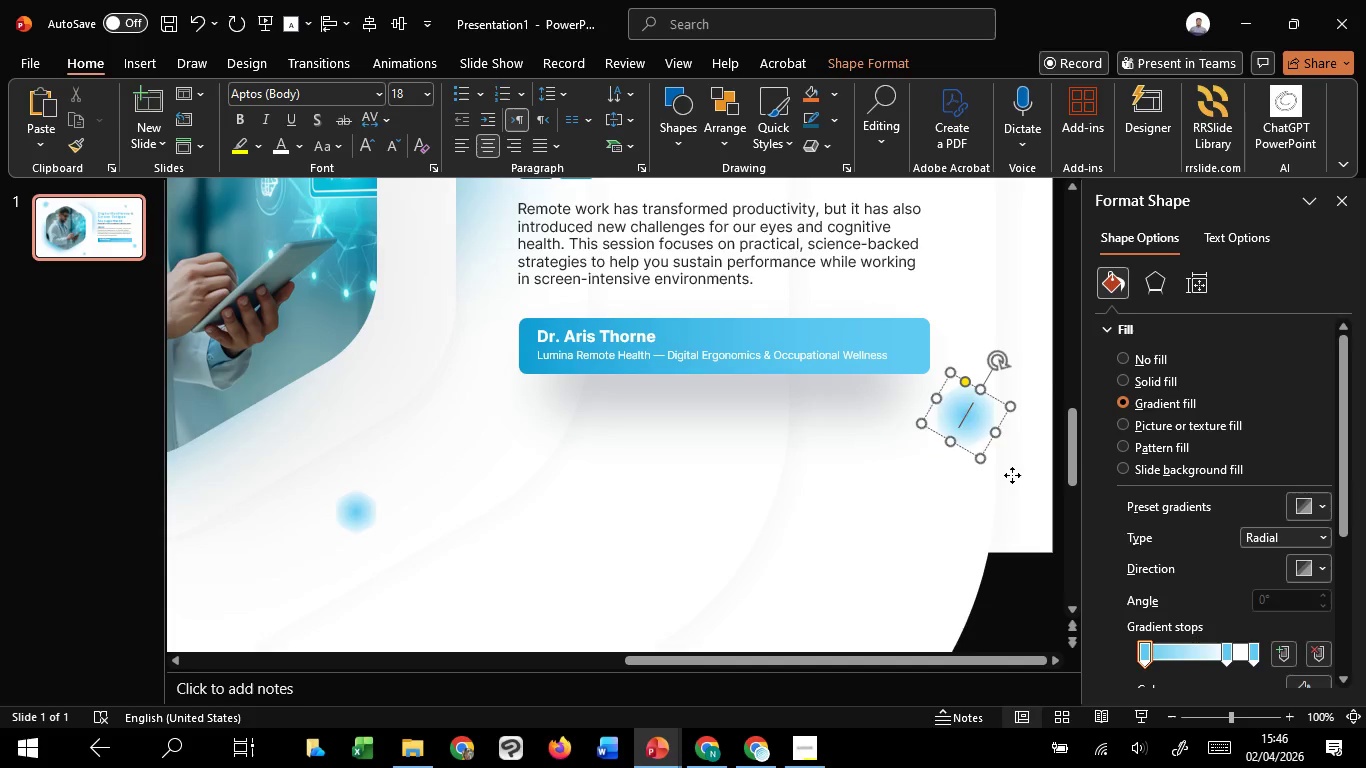 
left_click([1012, 475])
 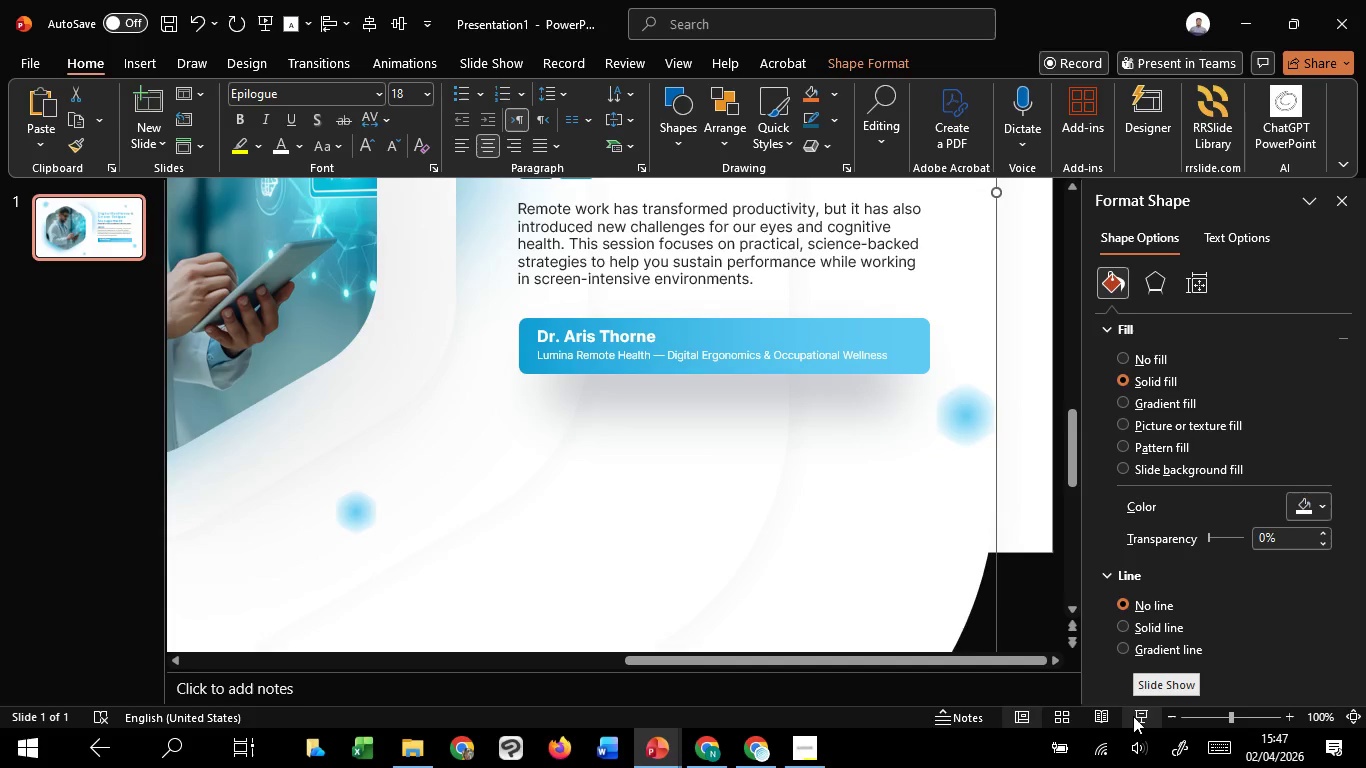 
key(Control+ControlLeft)
 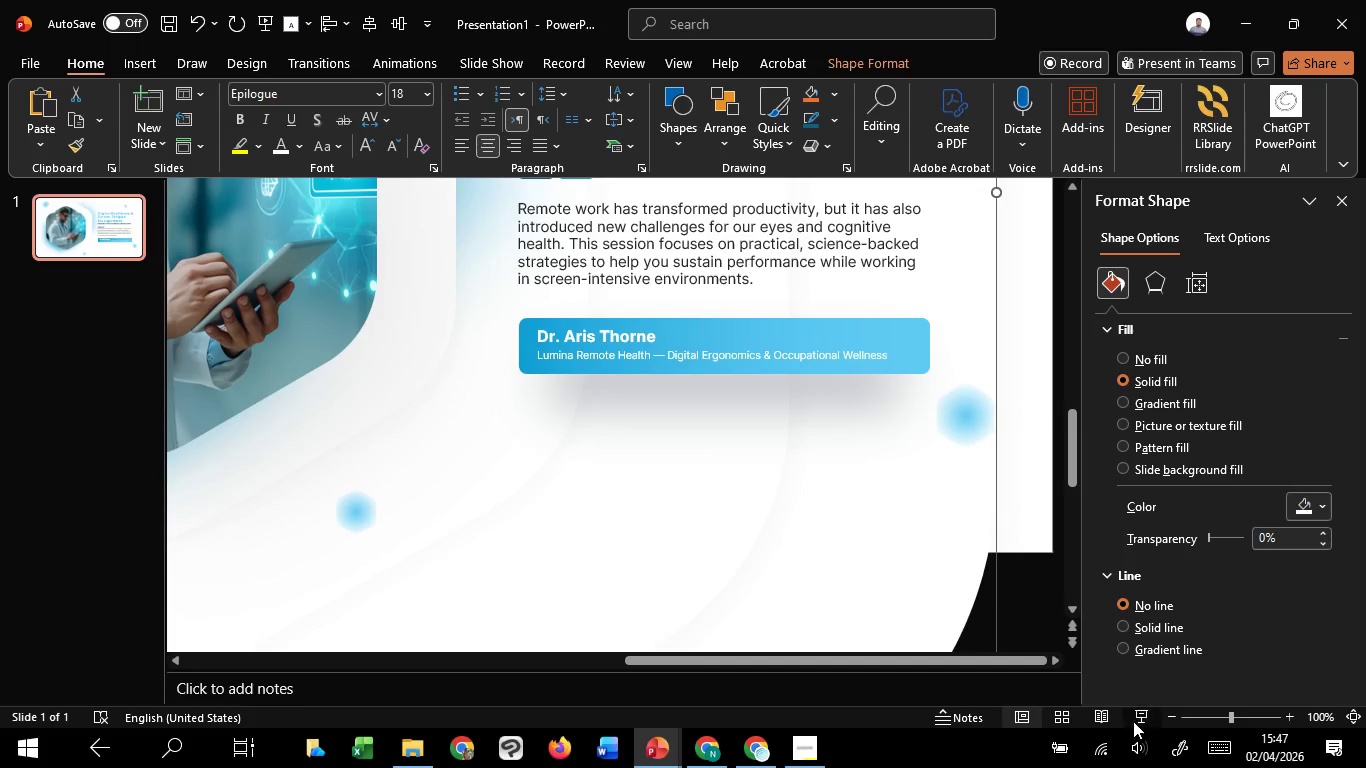 
left_click([1133, 721])
 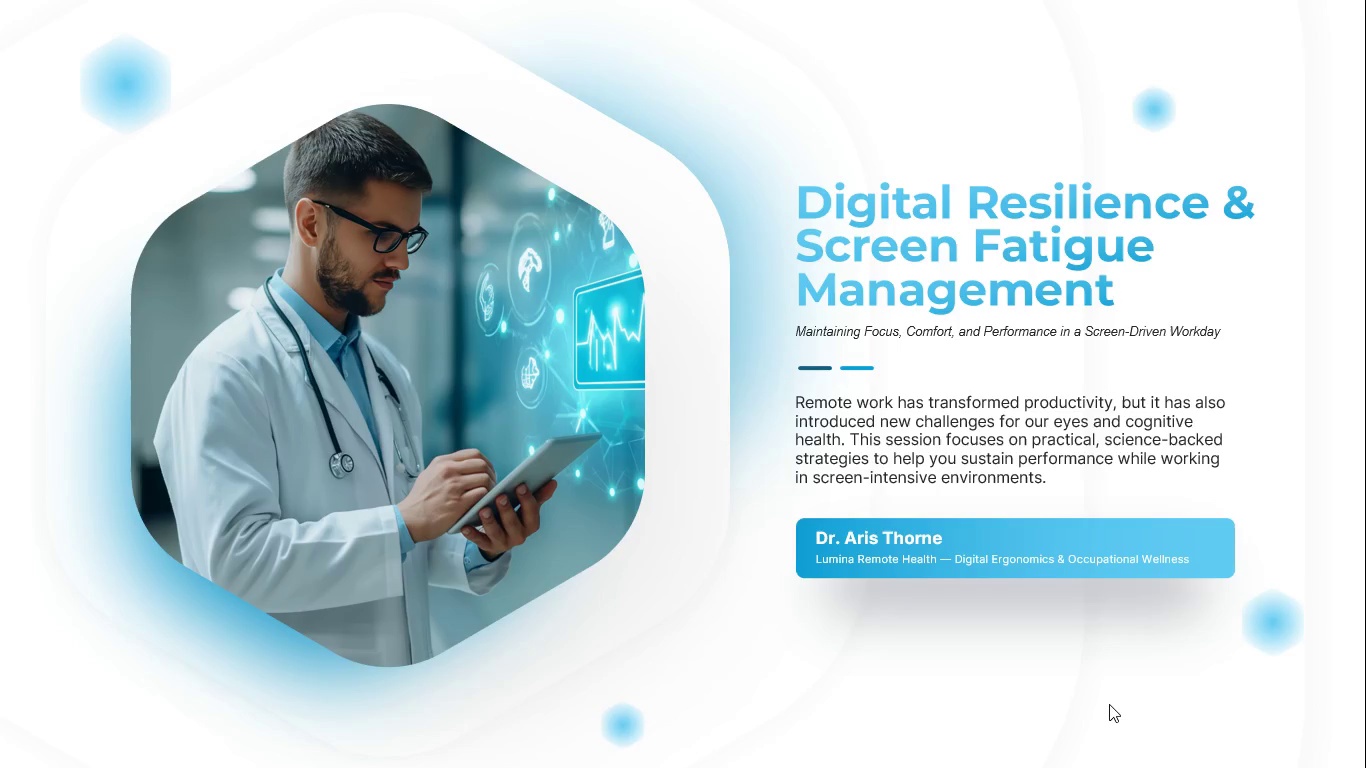 
wait(7.36)
 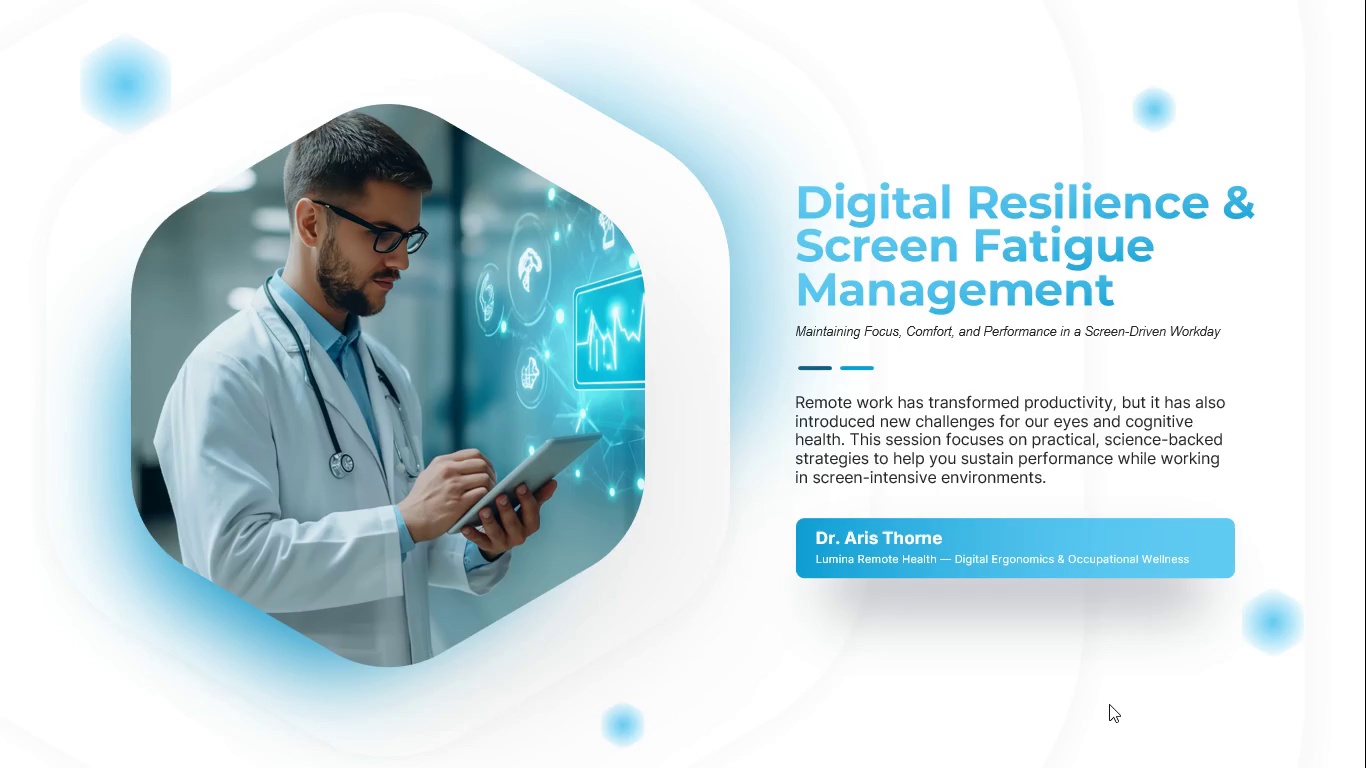 
key(Escape)
 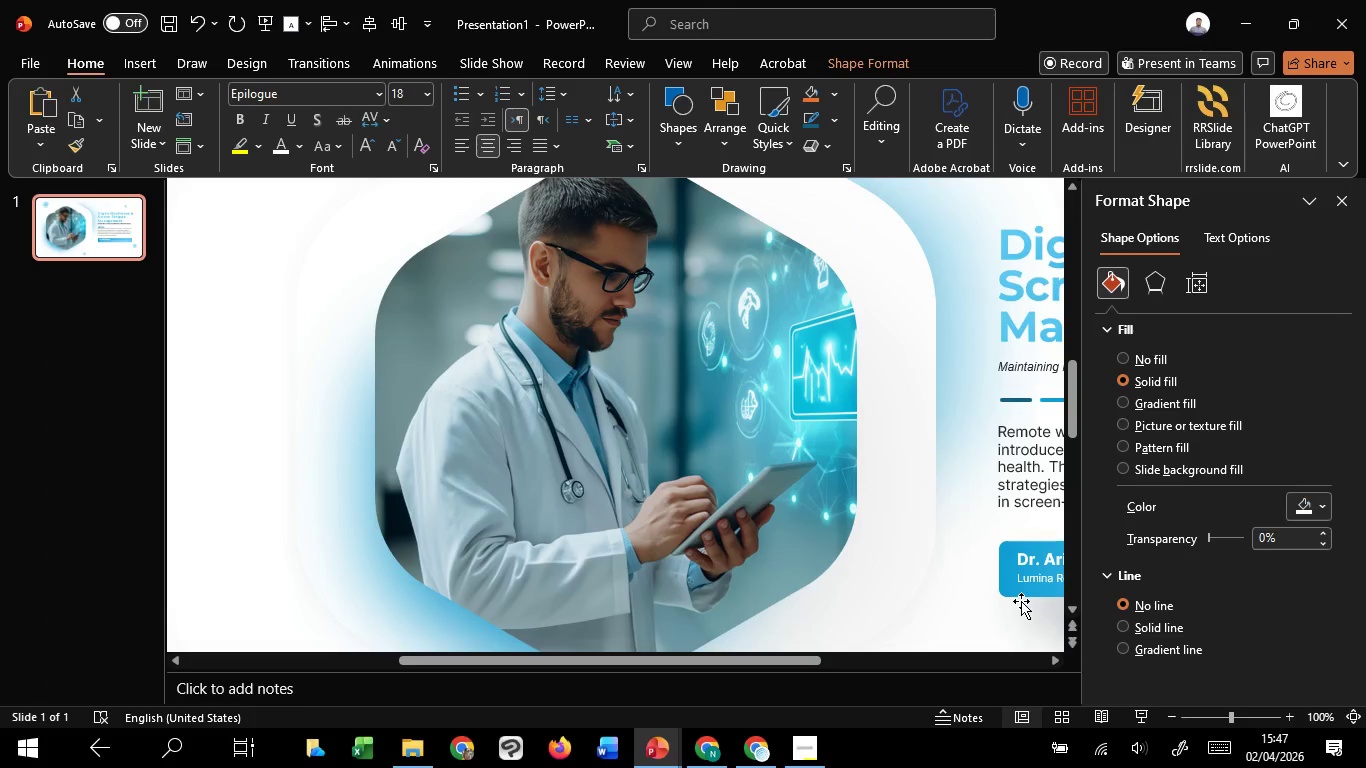 
scroll: coordinate [1021, 601], scroll_direction: down, amount: 5.0
 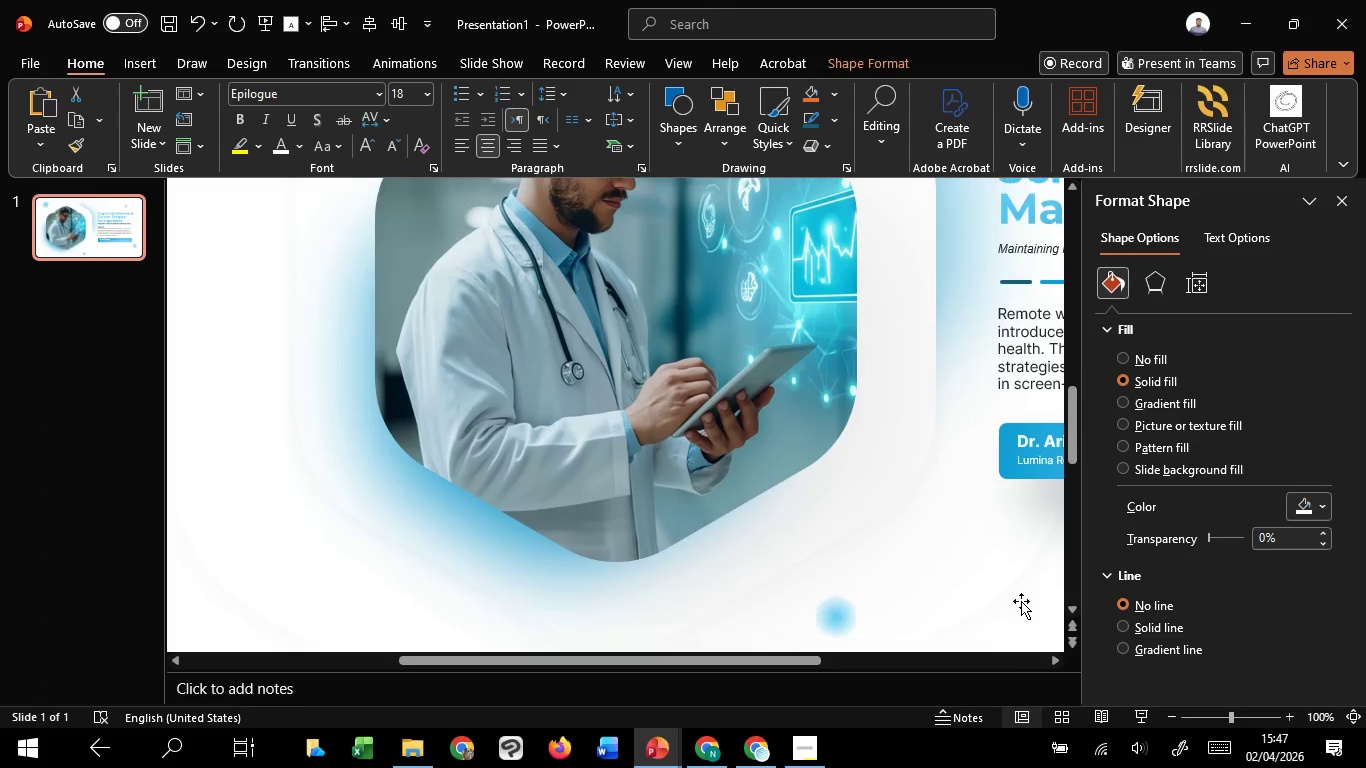 
hold_key(key=ControlLeft, duration=0.95)
 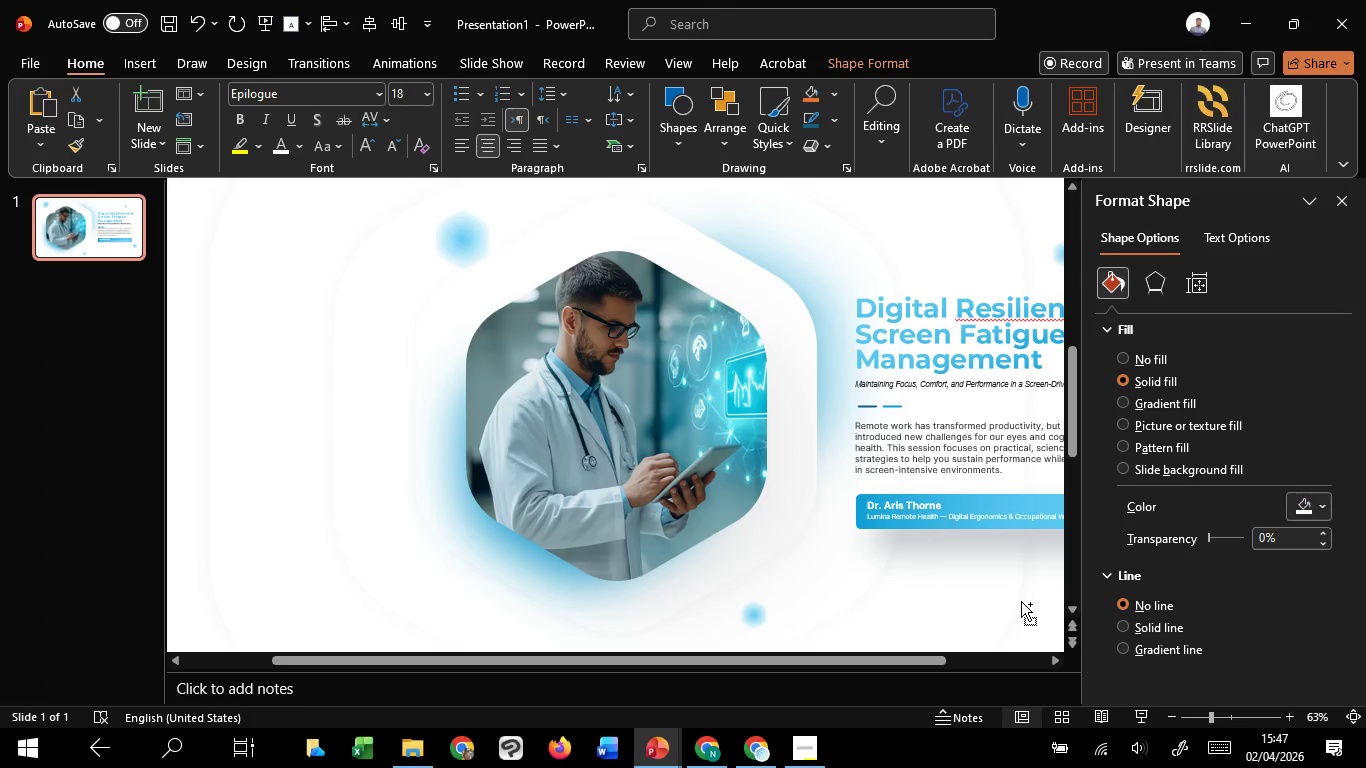 
hold_key(key=ControlLeft, duration=0.64)
 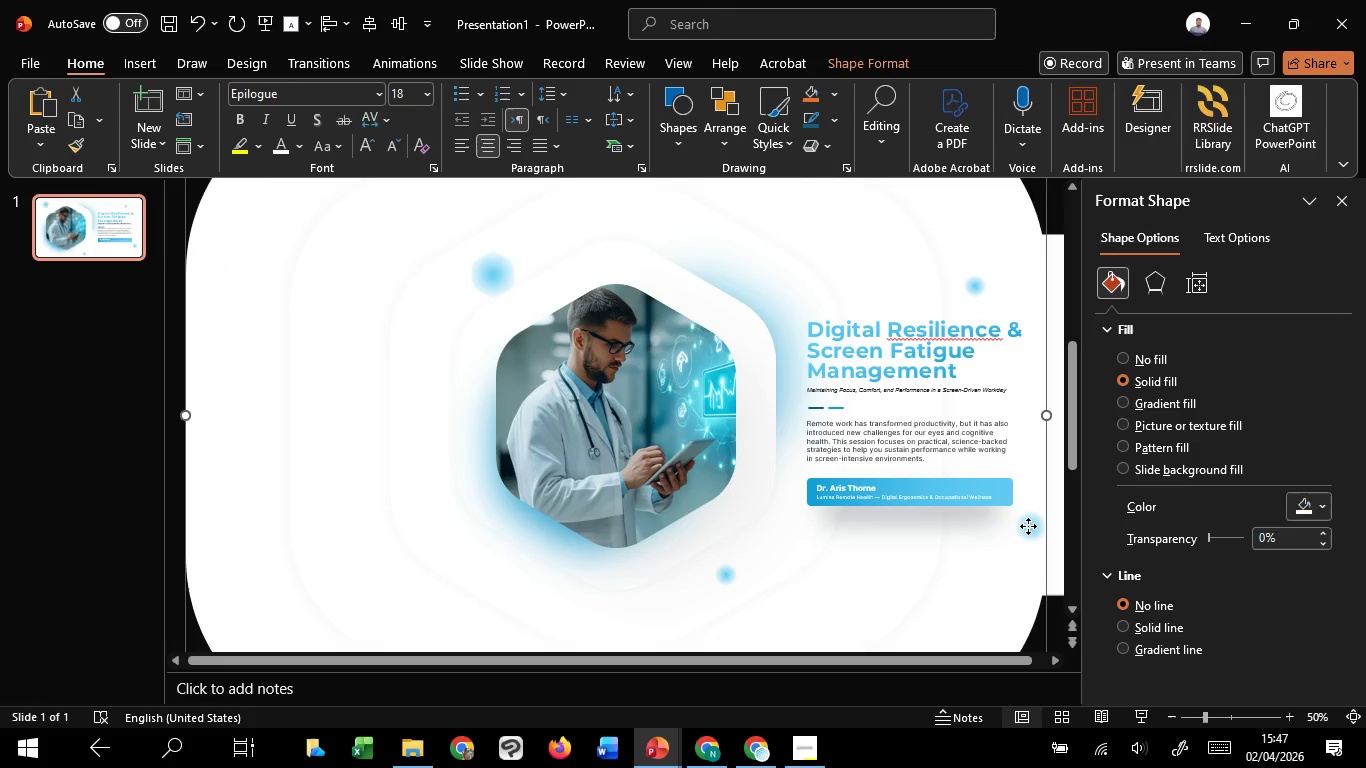 
left_click([1028, 526])
 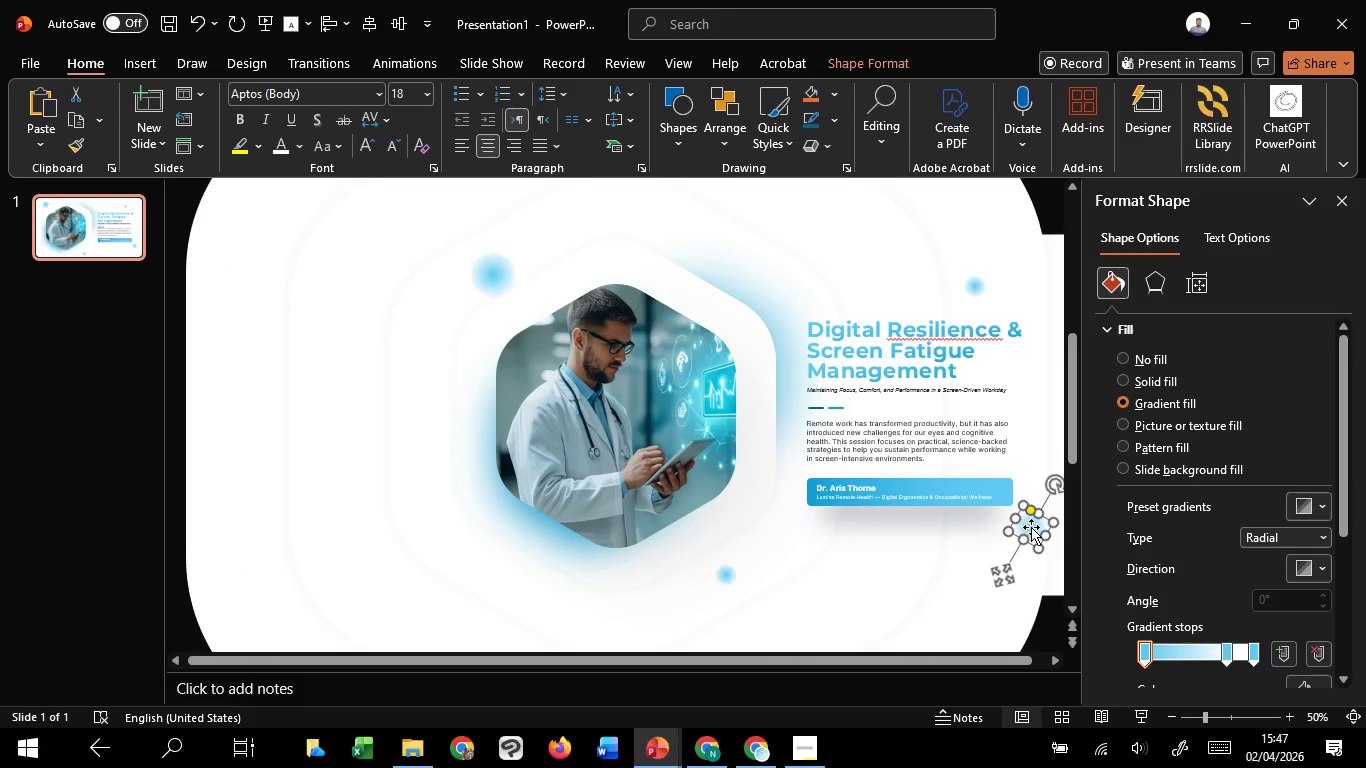 
left_click_drag(start_coordinate=[1031, 527], to_coordinate=[1019, 531])
 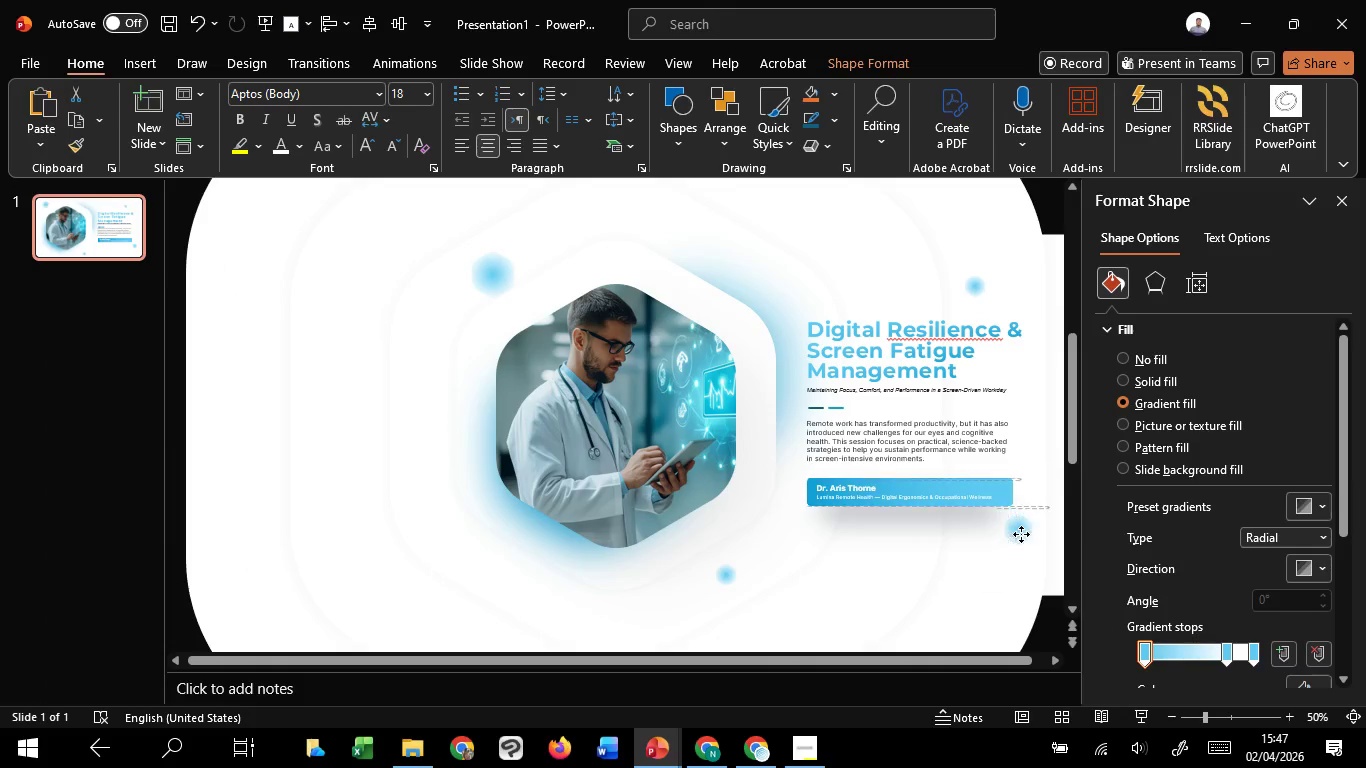 
hold_key(key=ShiftLeft, duration=1.31)
 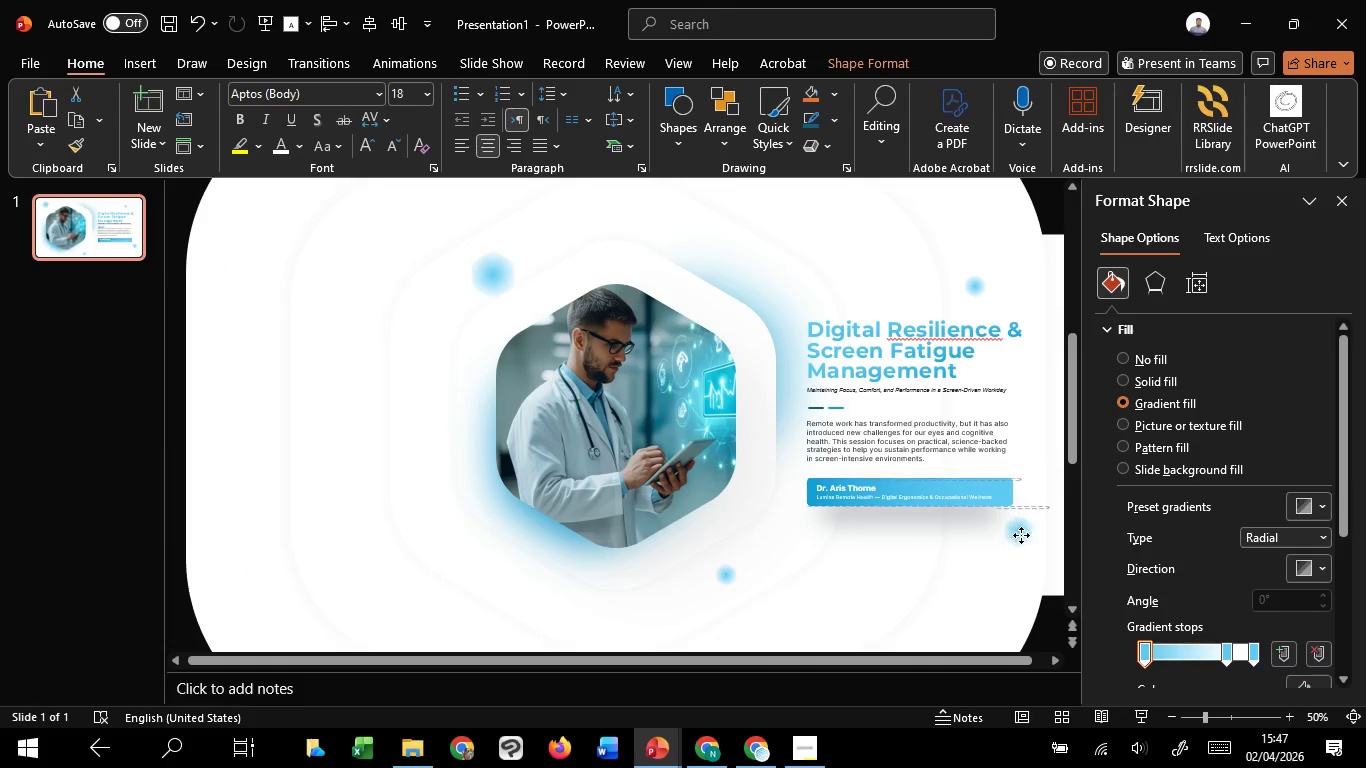 
hold_key(key=ShiftLeft, duration=1.0)
left_click_drag(start_coordinate=[1021, 530], to_coordinate=[1021, 535])
 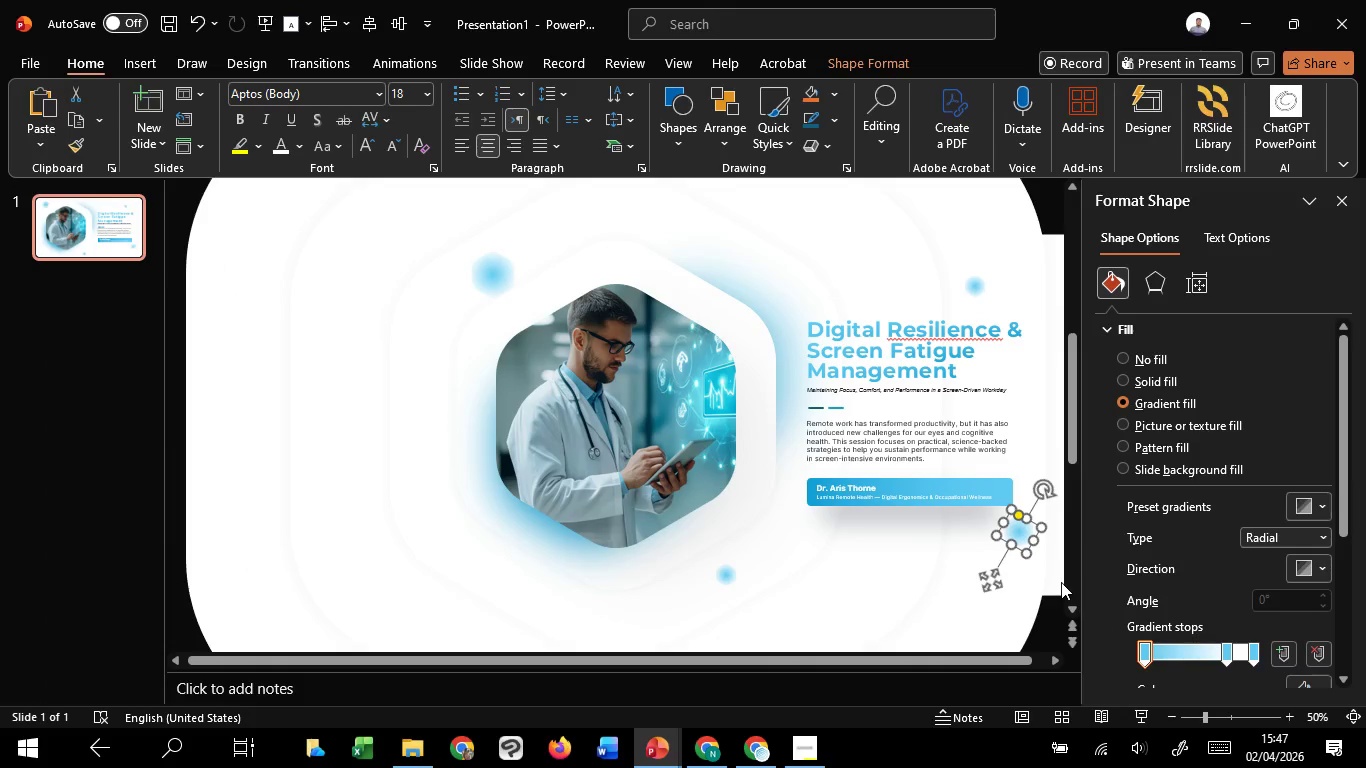 
left_click([1061, 582])
 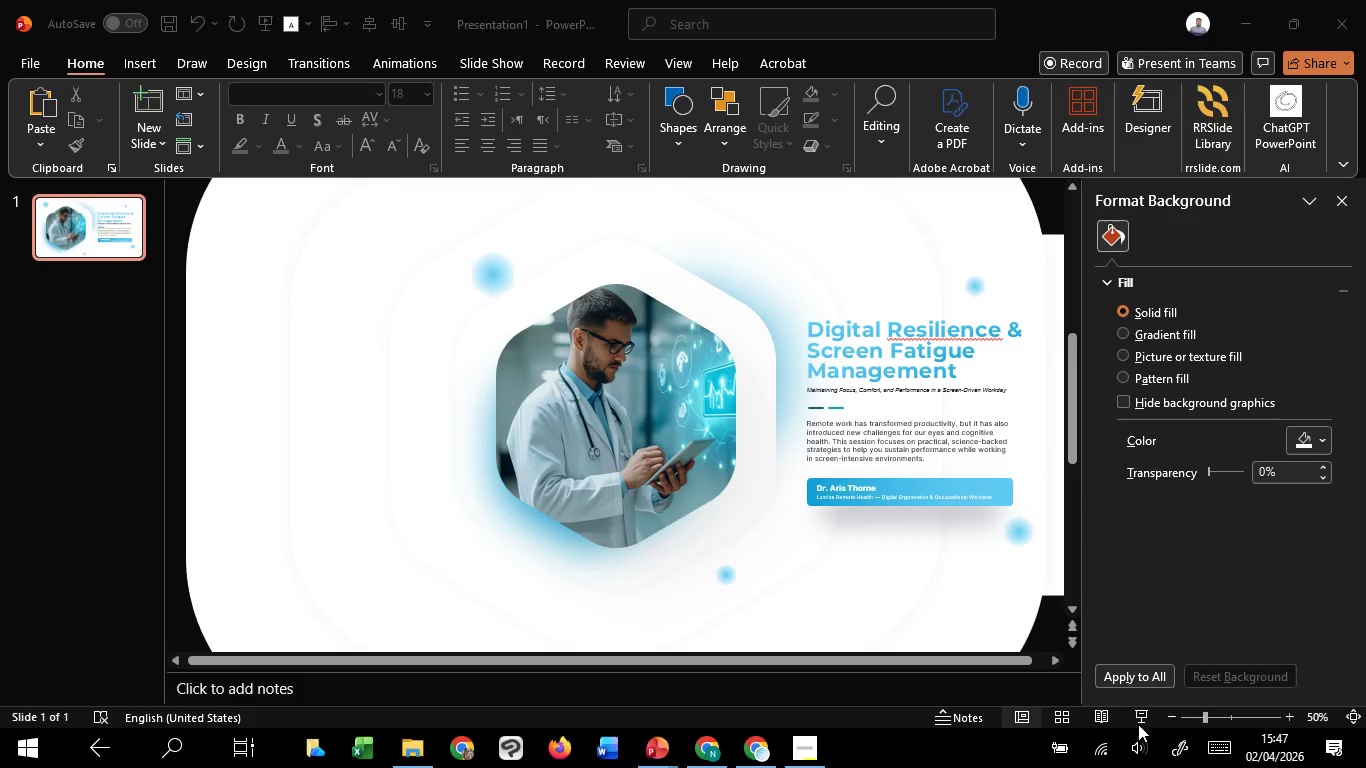 
double_click([1138, 721])
 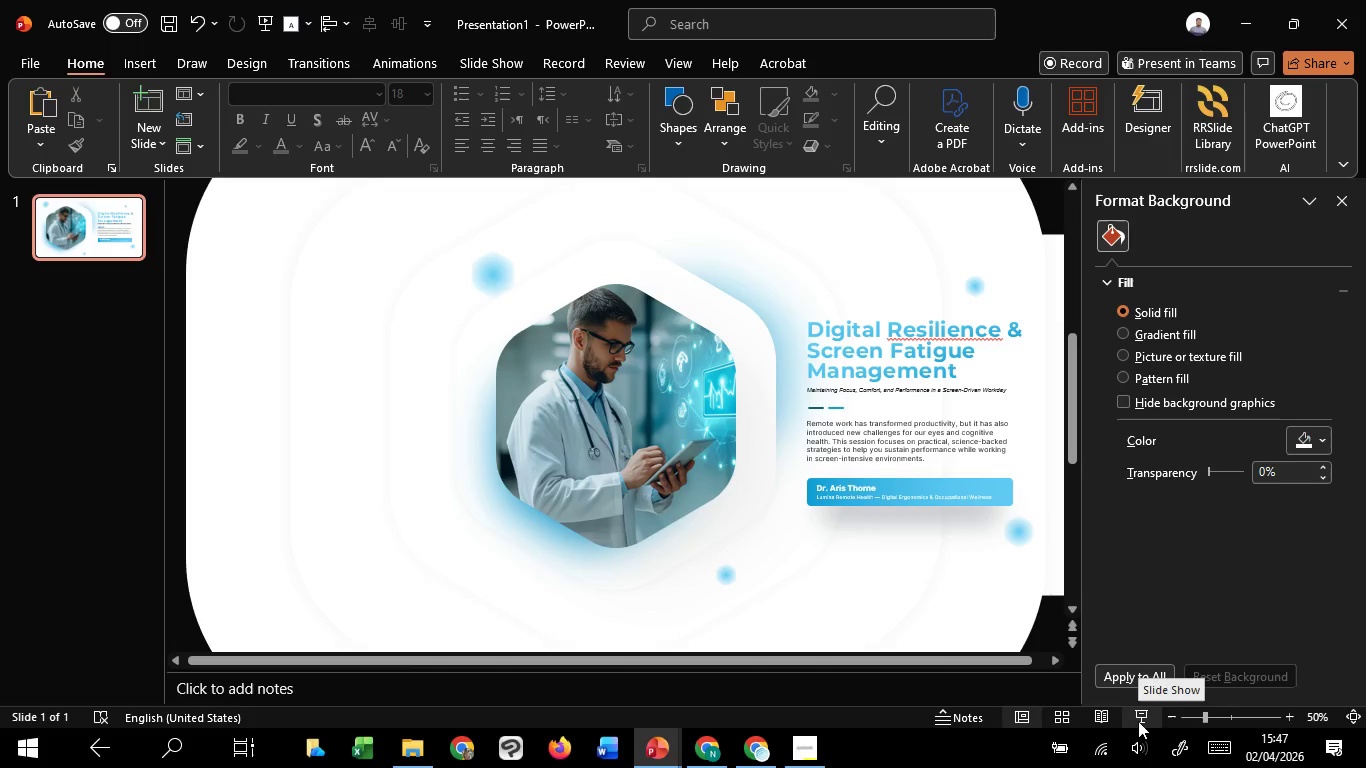 
left_click([1144, 715])
 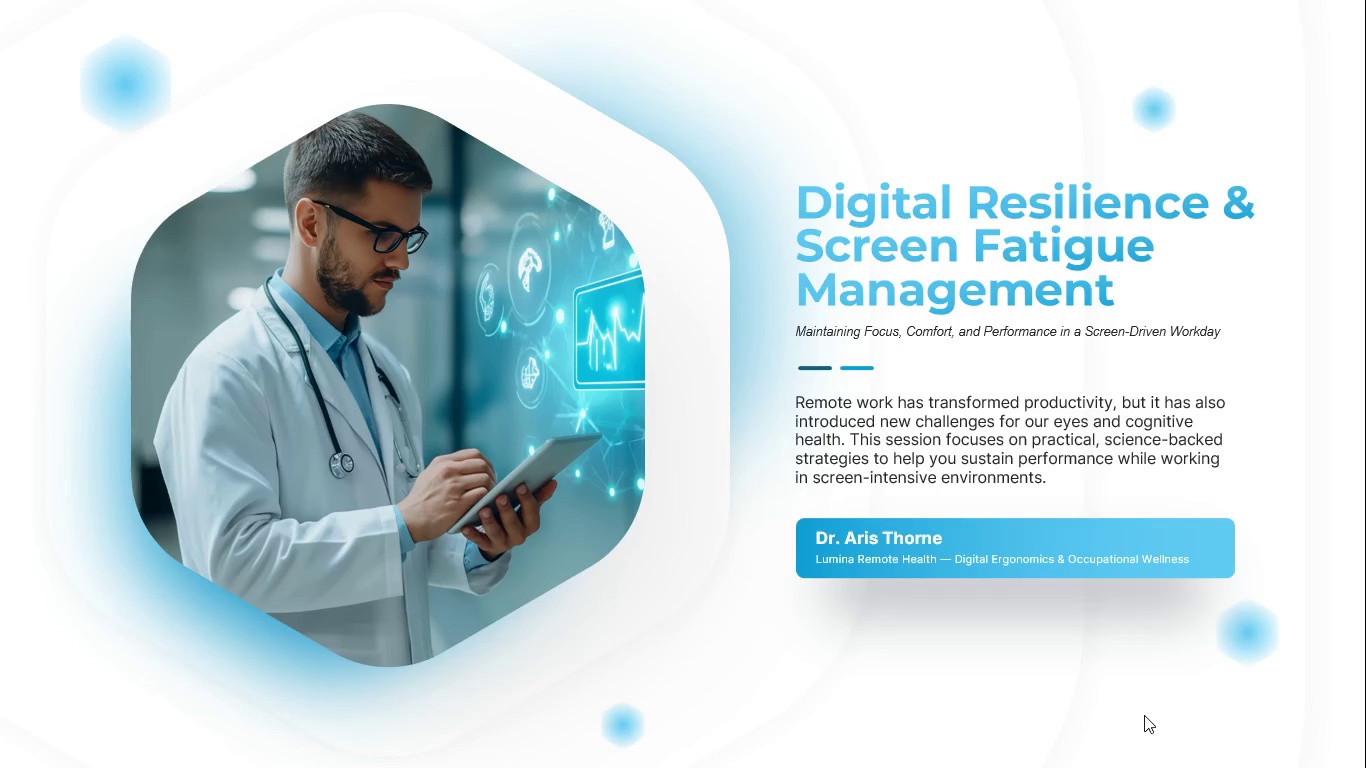 
wait(9.92)
 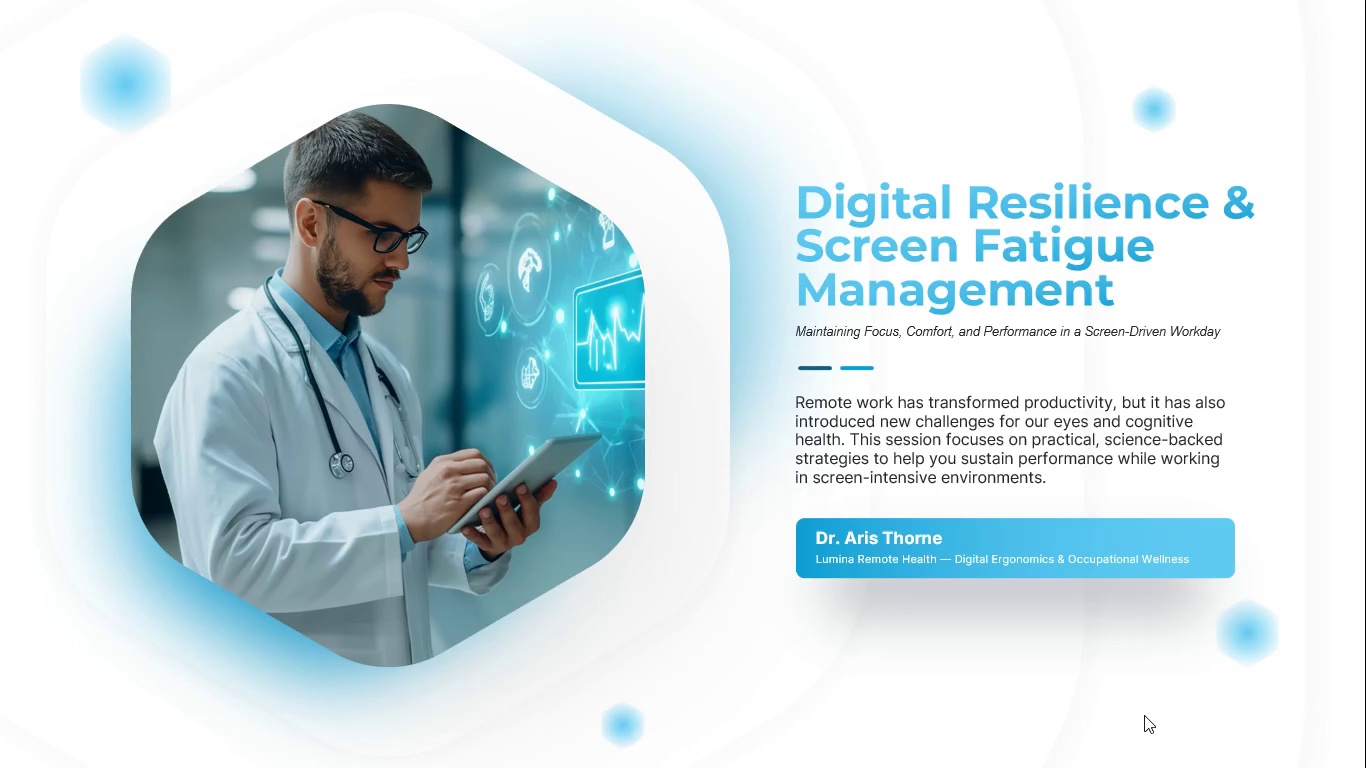 
key(Escape)
 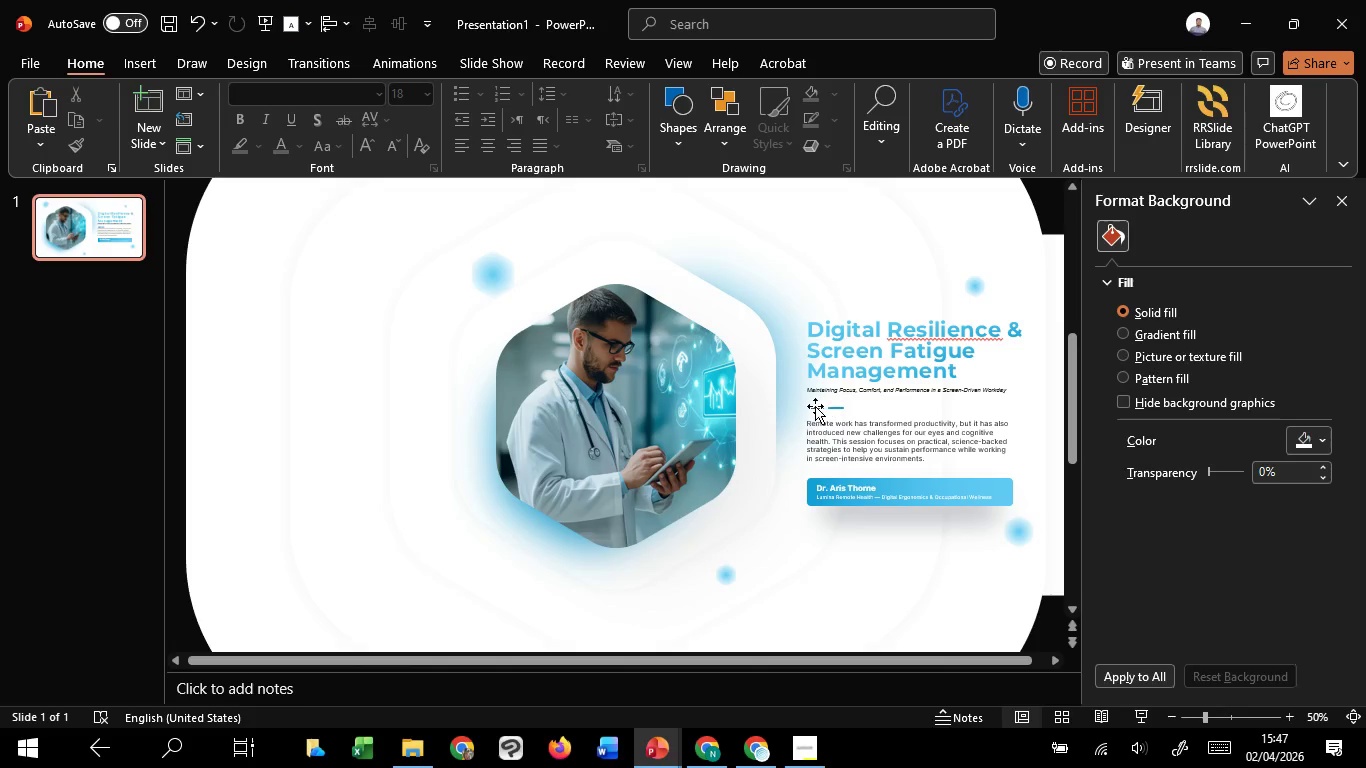 
left_click([814, 406])
 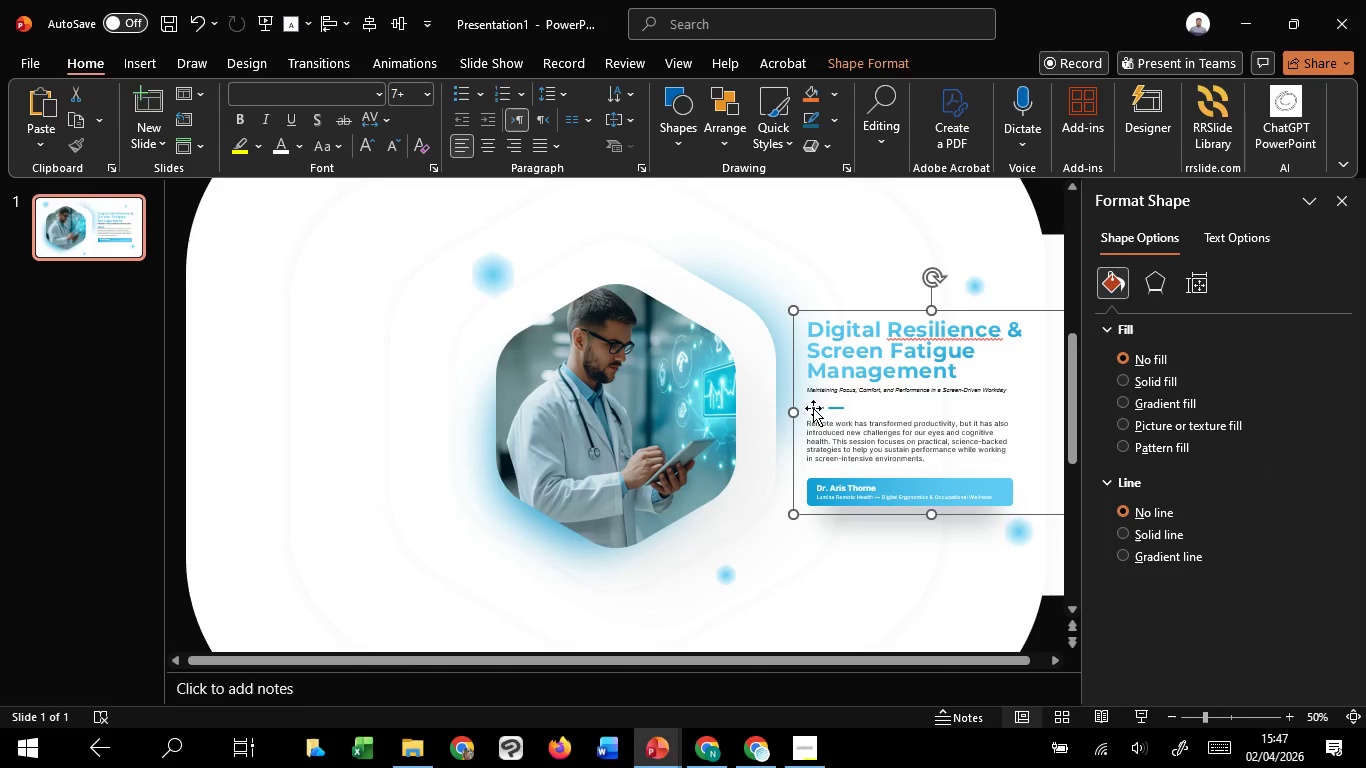 
left_click([813, 408])
 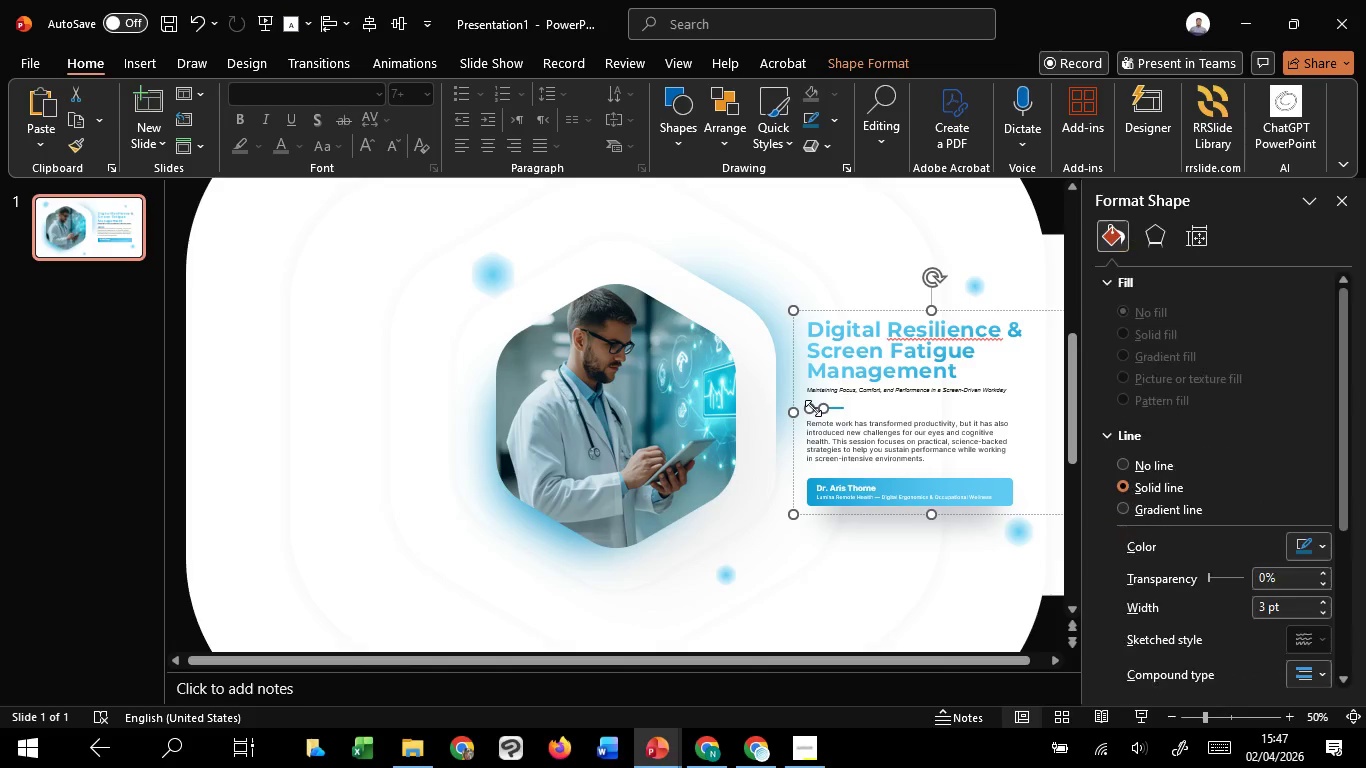 
hold_key(key=ControlLeft, duration=0.61)
scroll: coordinate [813, 408], scroll_direction: up, amount: 6.0
 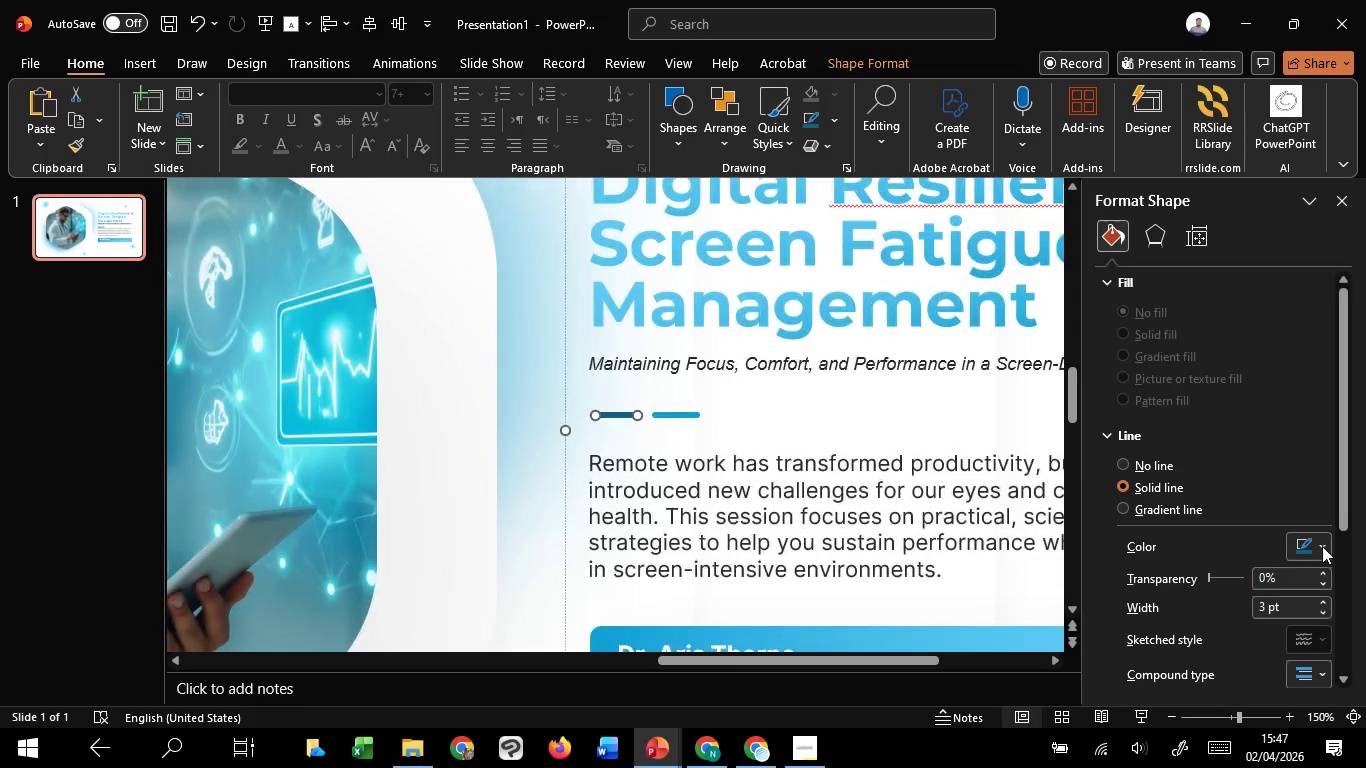 
left_click([1322, 546])
 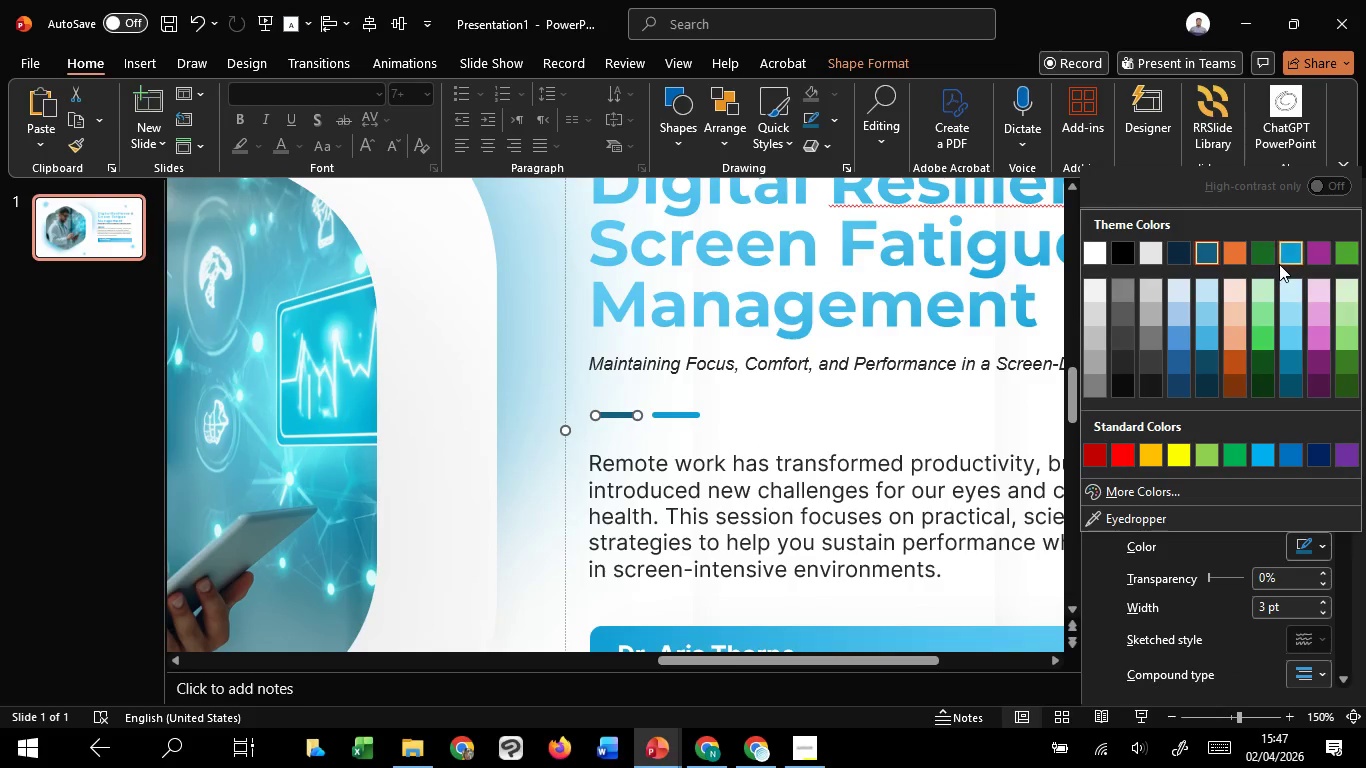 
left_click([1285, 260])
 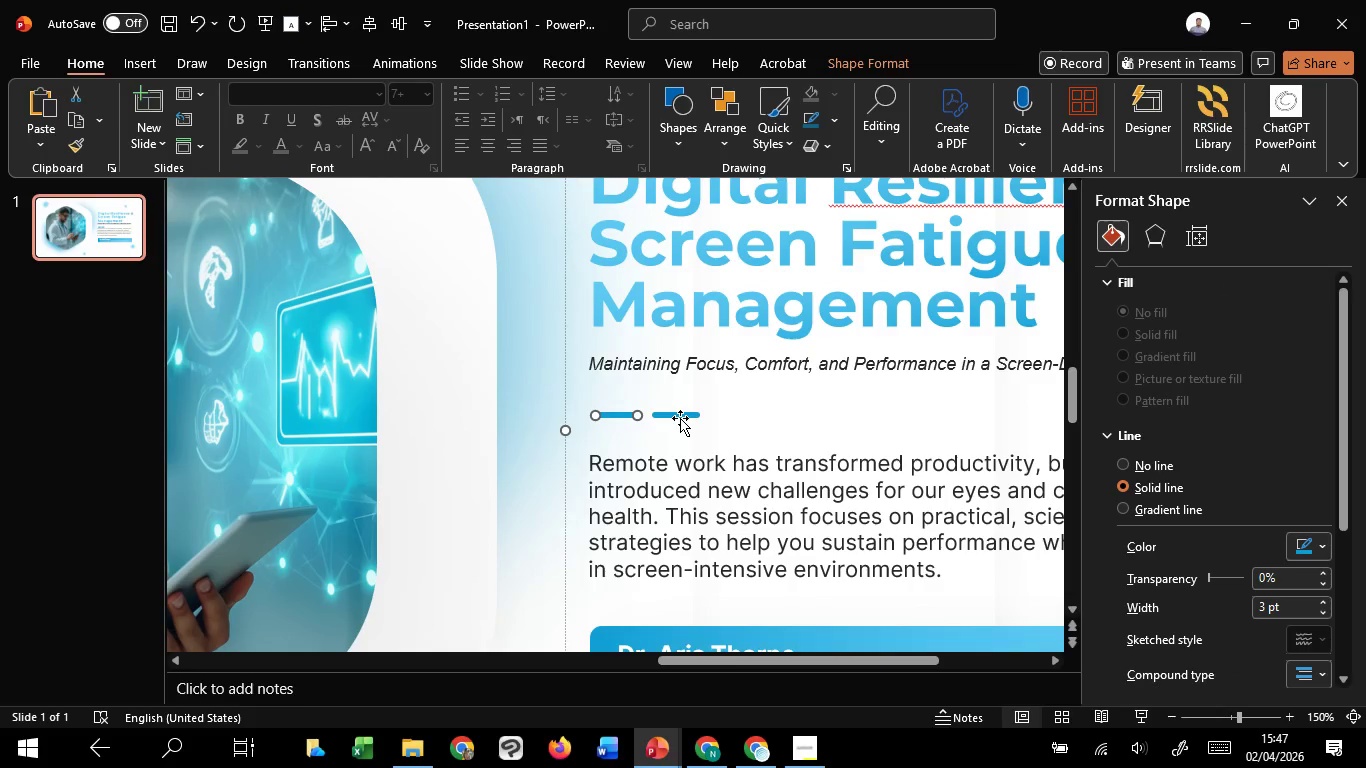 
left_click([680, 418])
 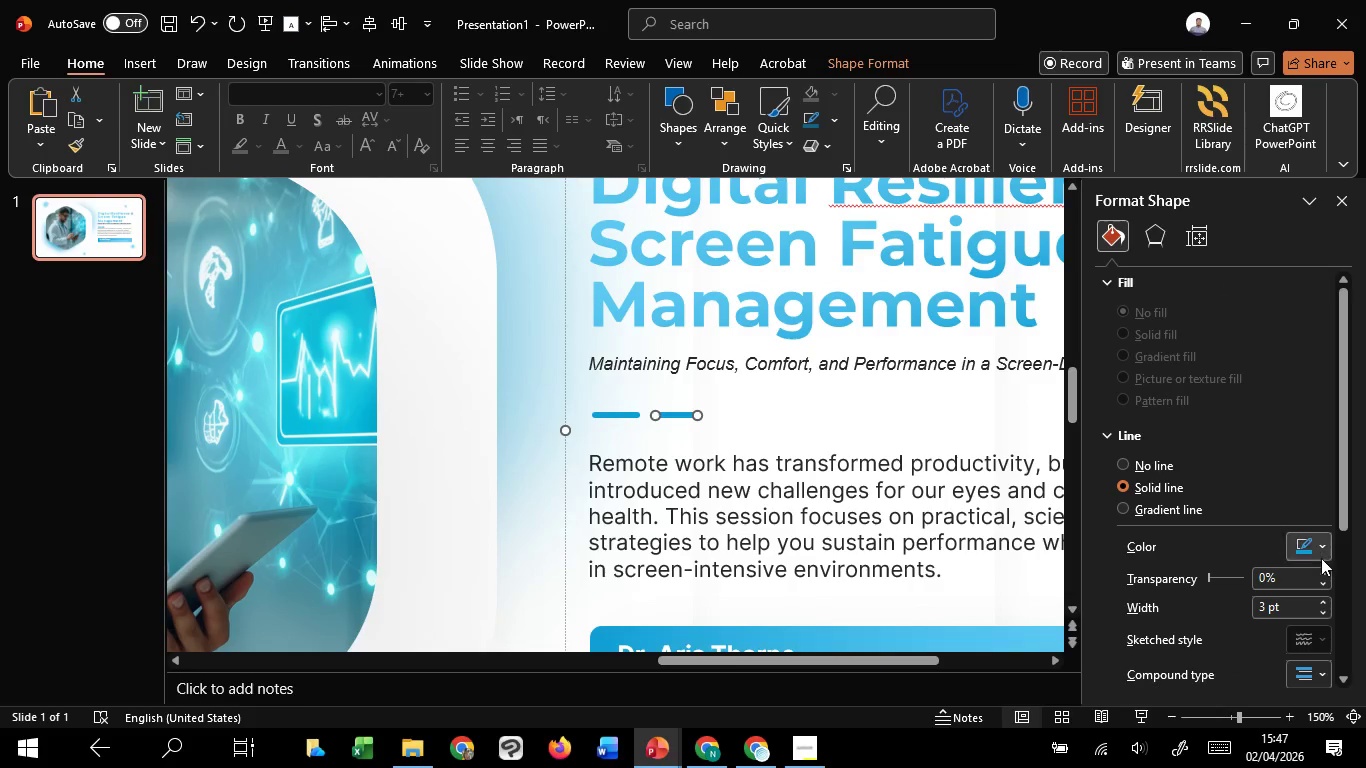 
left_click([1316, 556])
 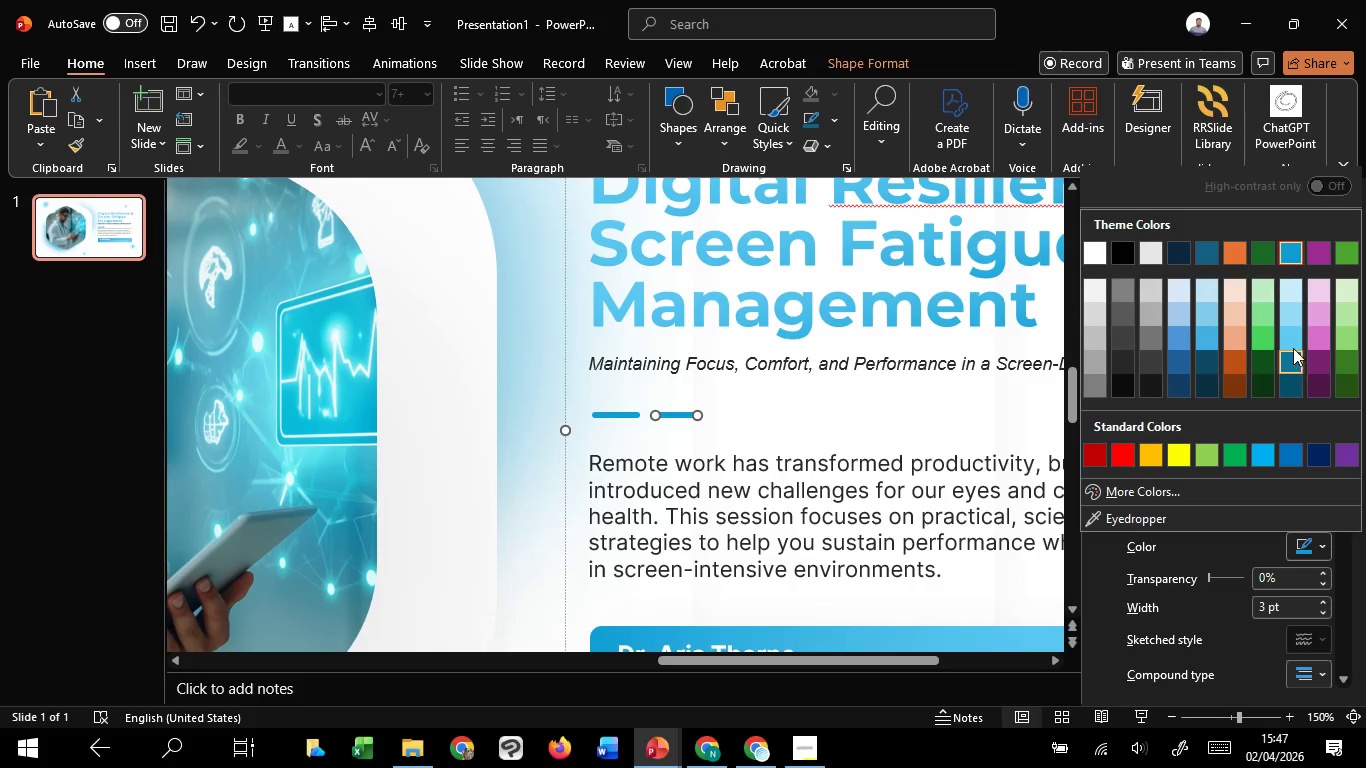 
left_click([1292, 346])
 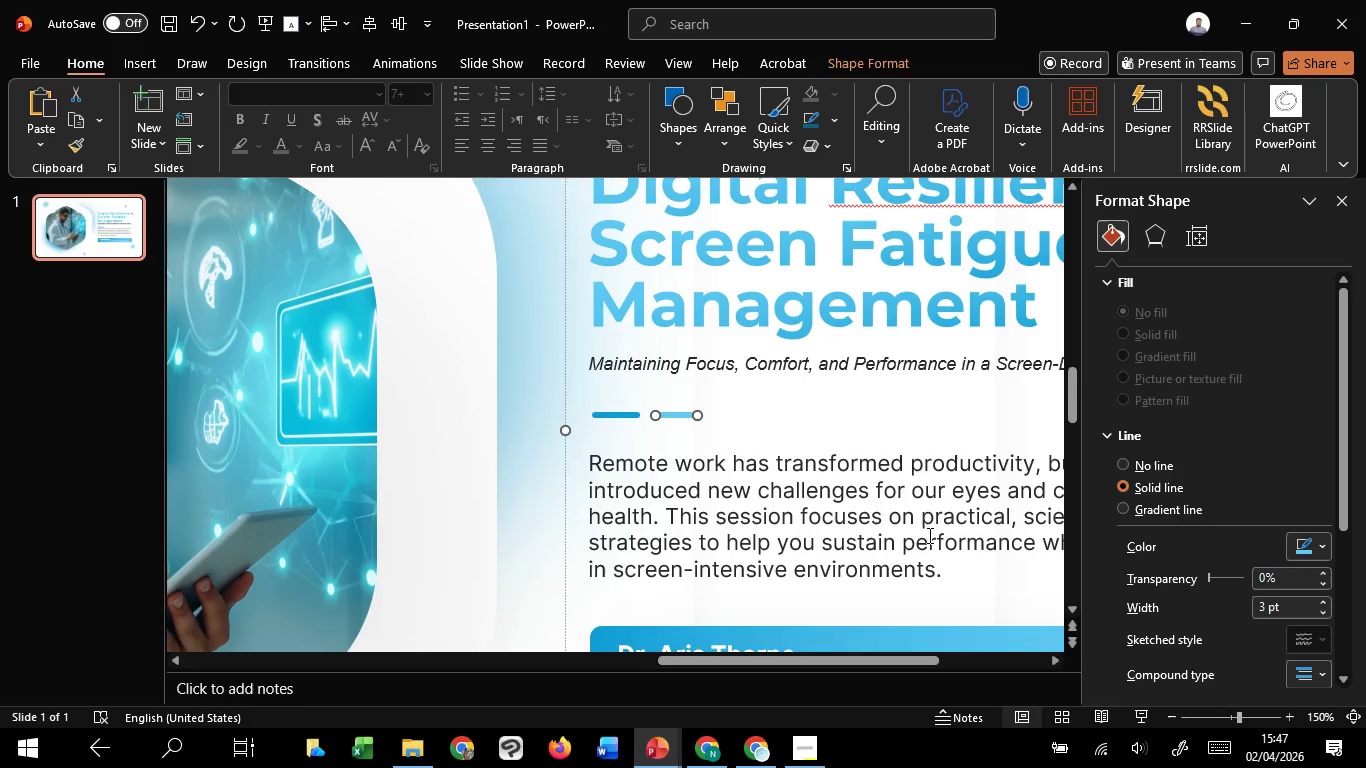 
hold_key(key=ControlLeft, duration=0.59)
 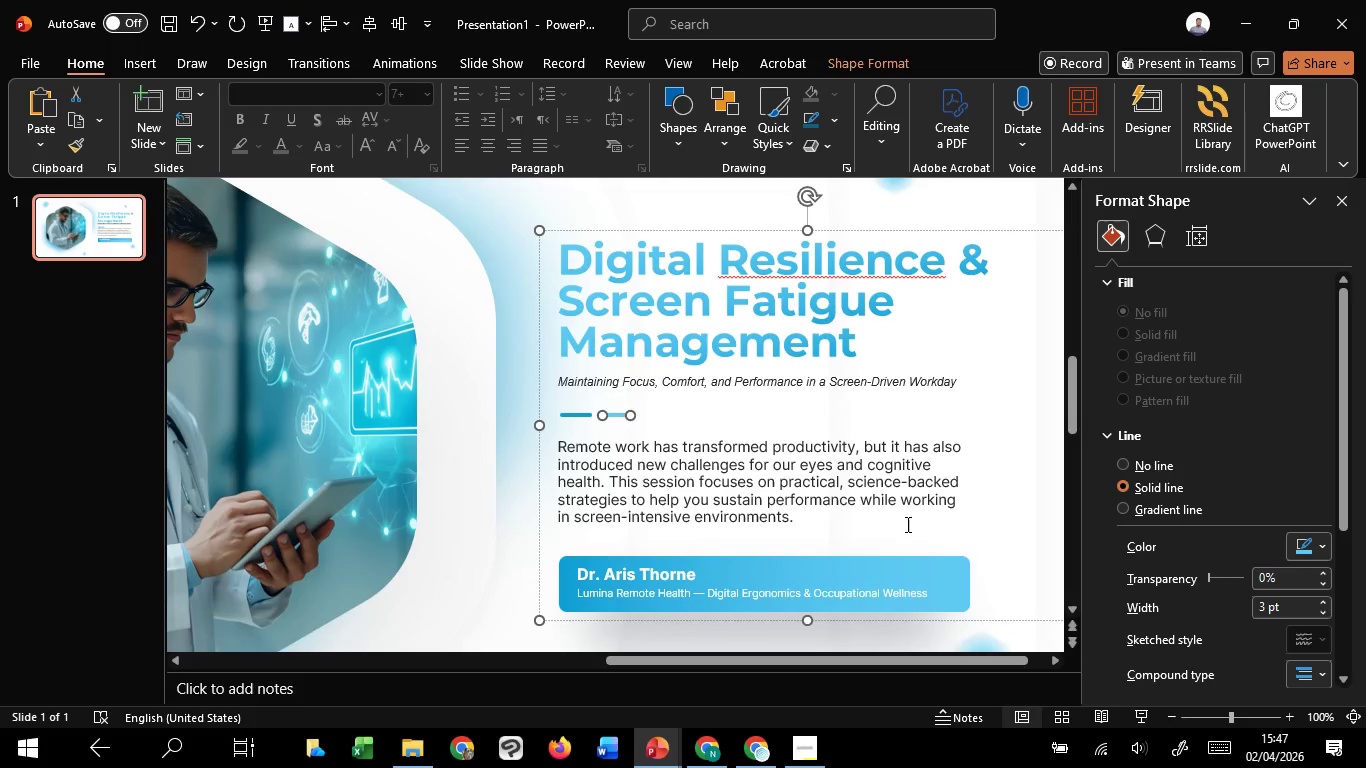 
hold_key(key=ControlLeft, duration=1.84)
 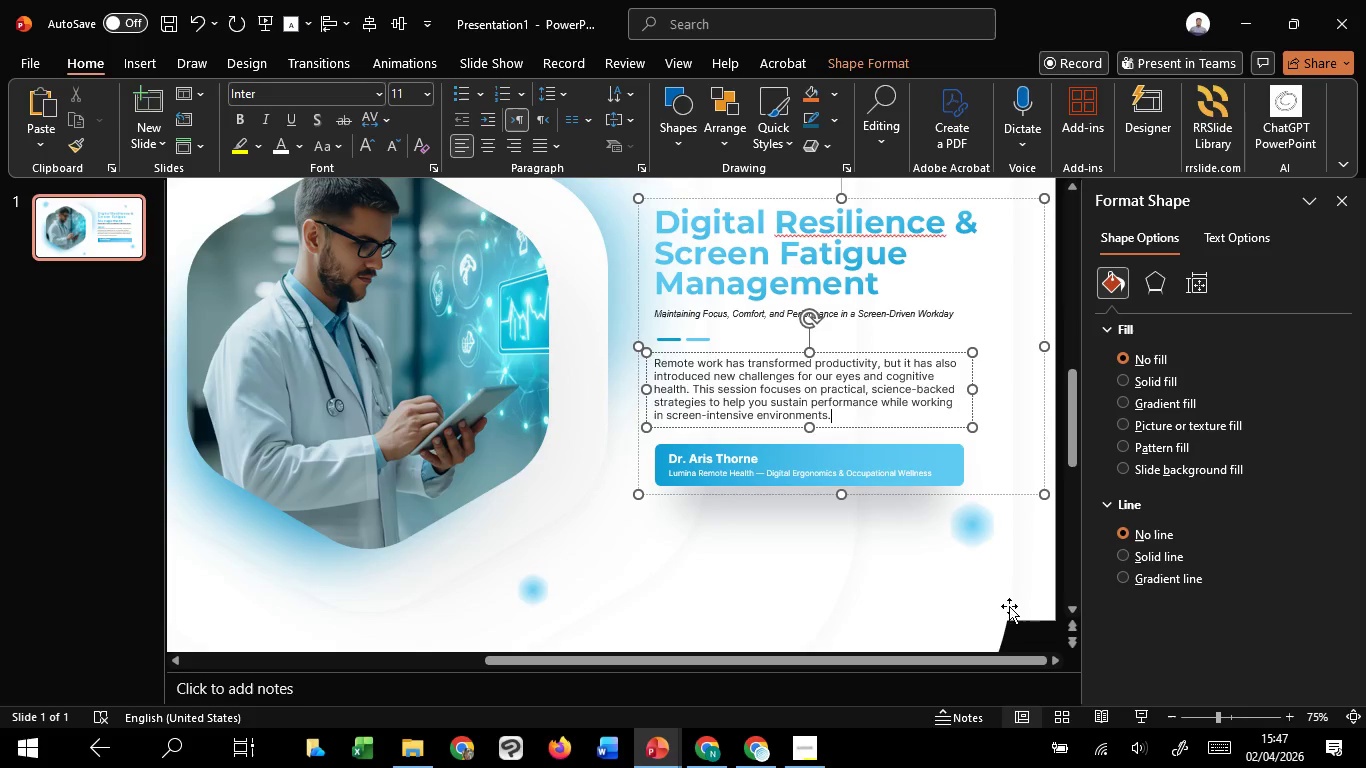 
scroll: coordinate [916, 538], scroll_direction: down, amount: 3.0
 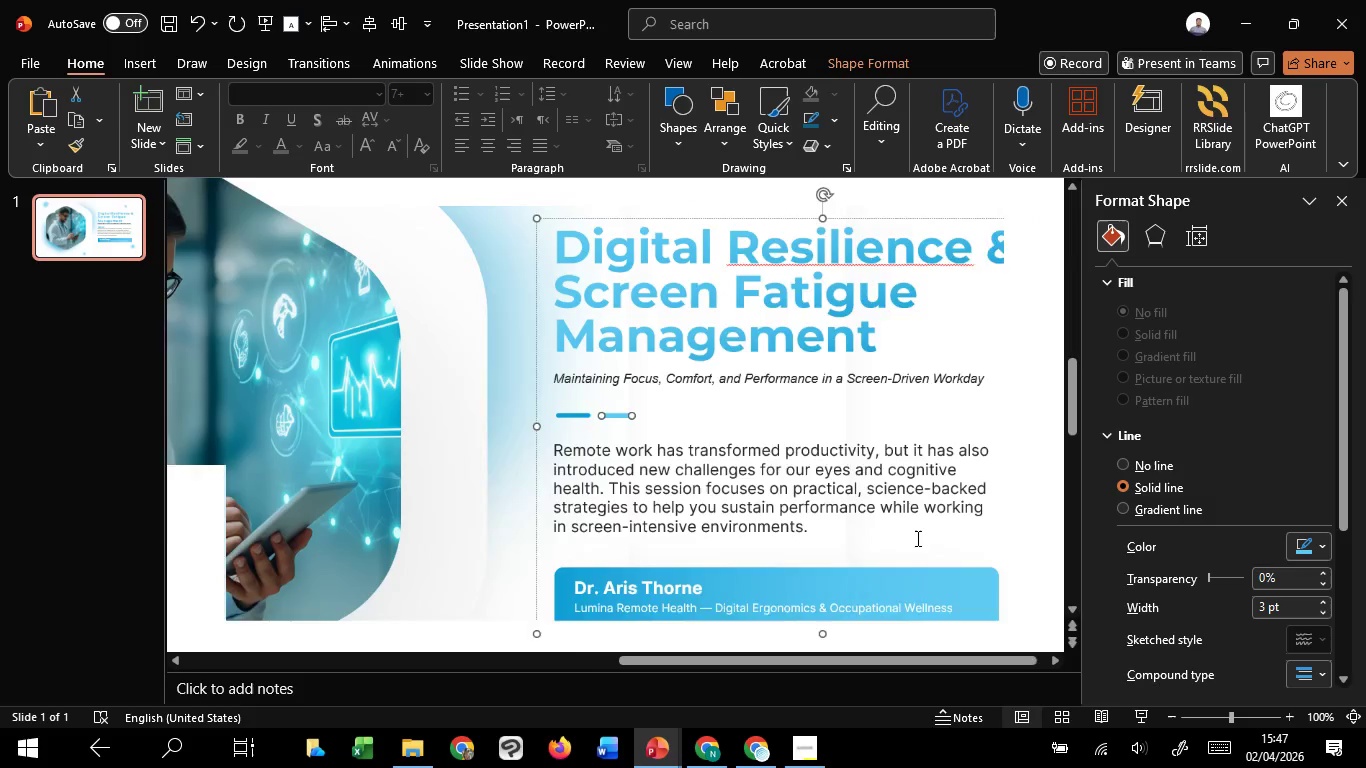 
left_click([906, 524])
 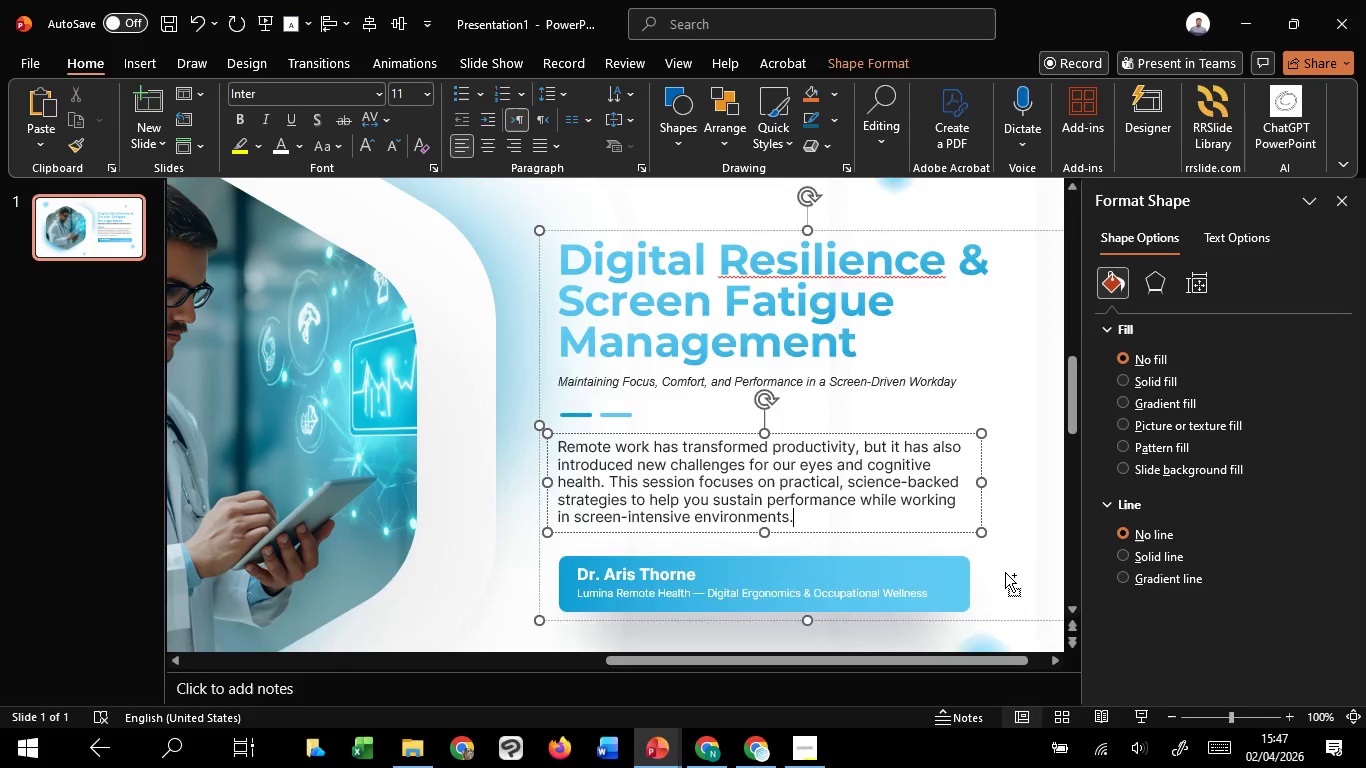 
key(Control+ControlLeft)
 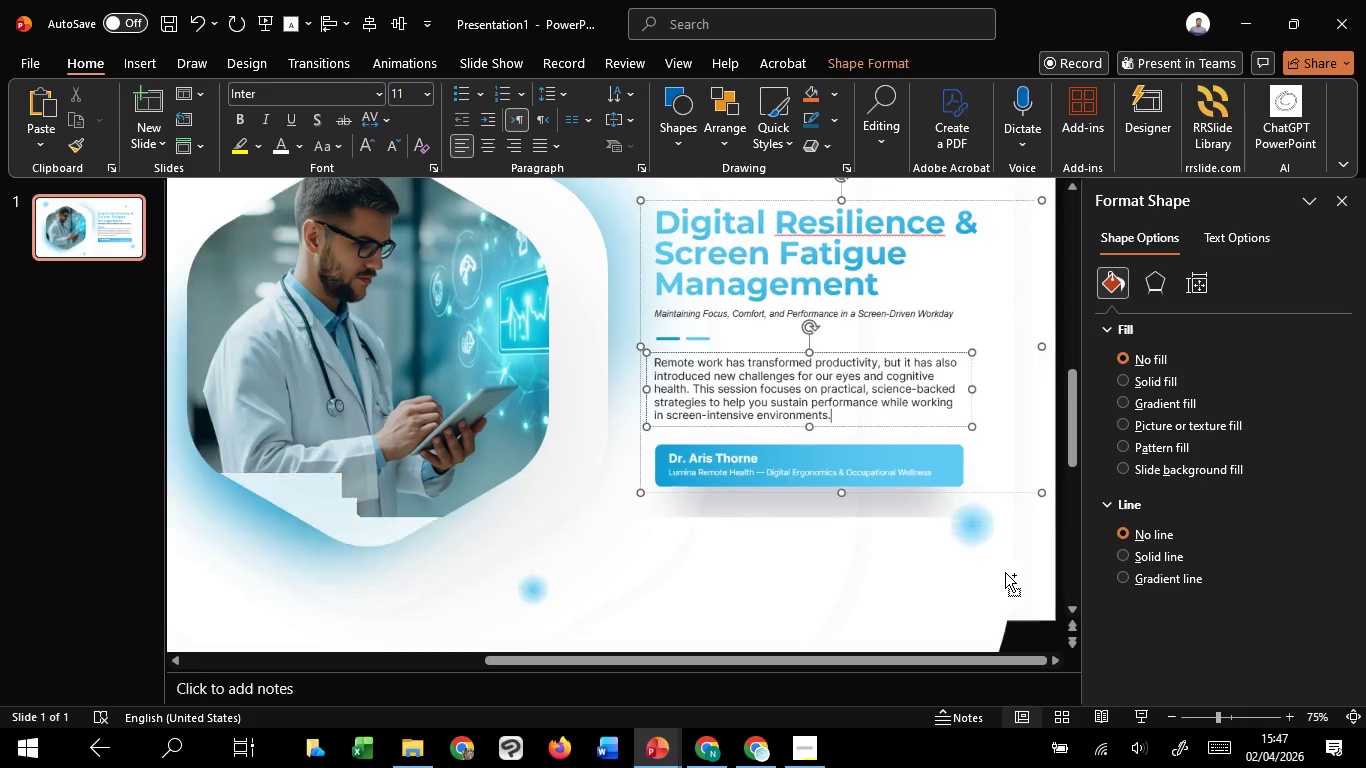 
key(Control+ControlLeft)
 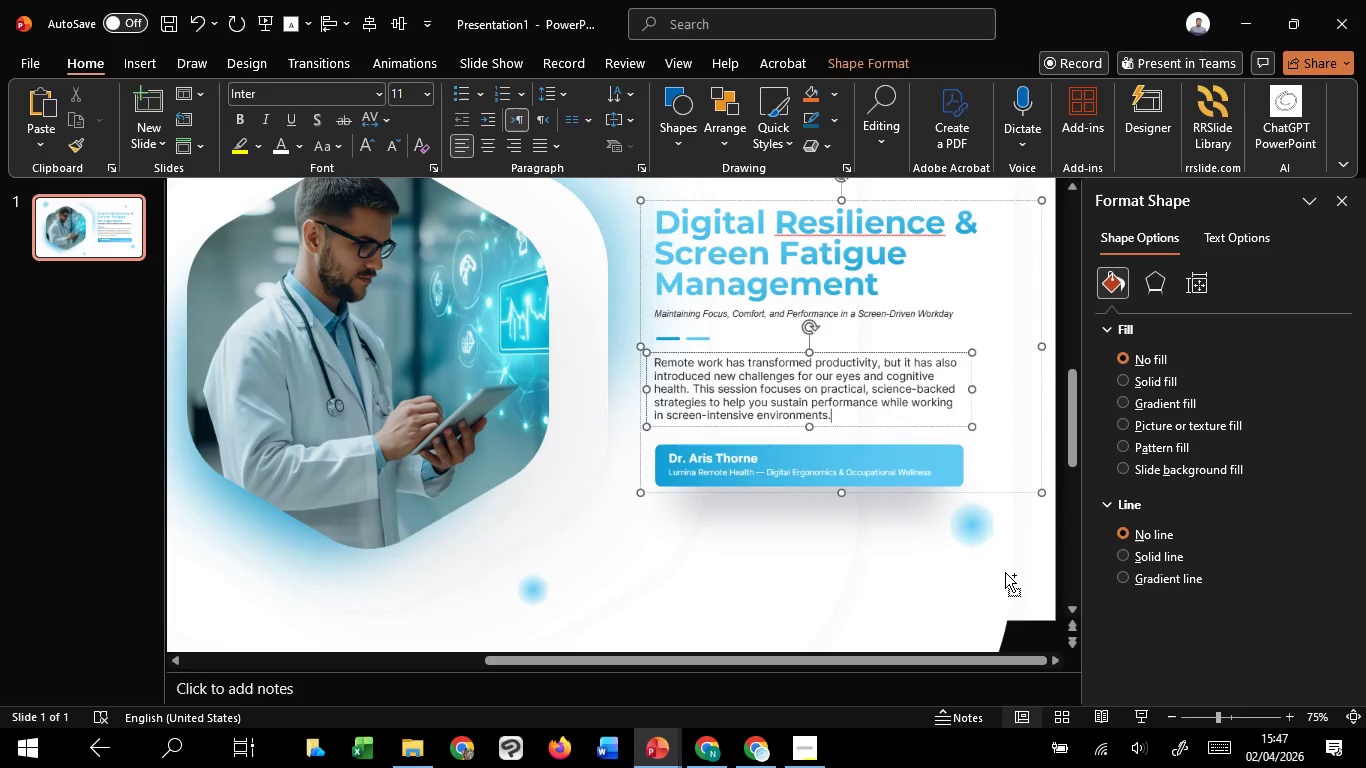 
key(Control+ControlLeft)
 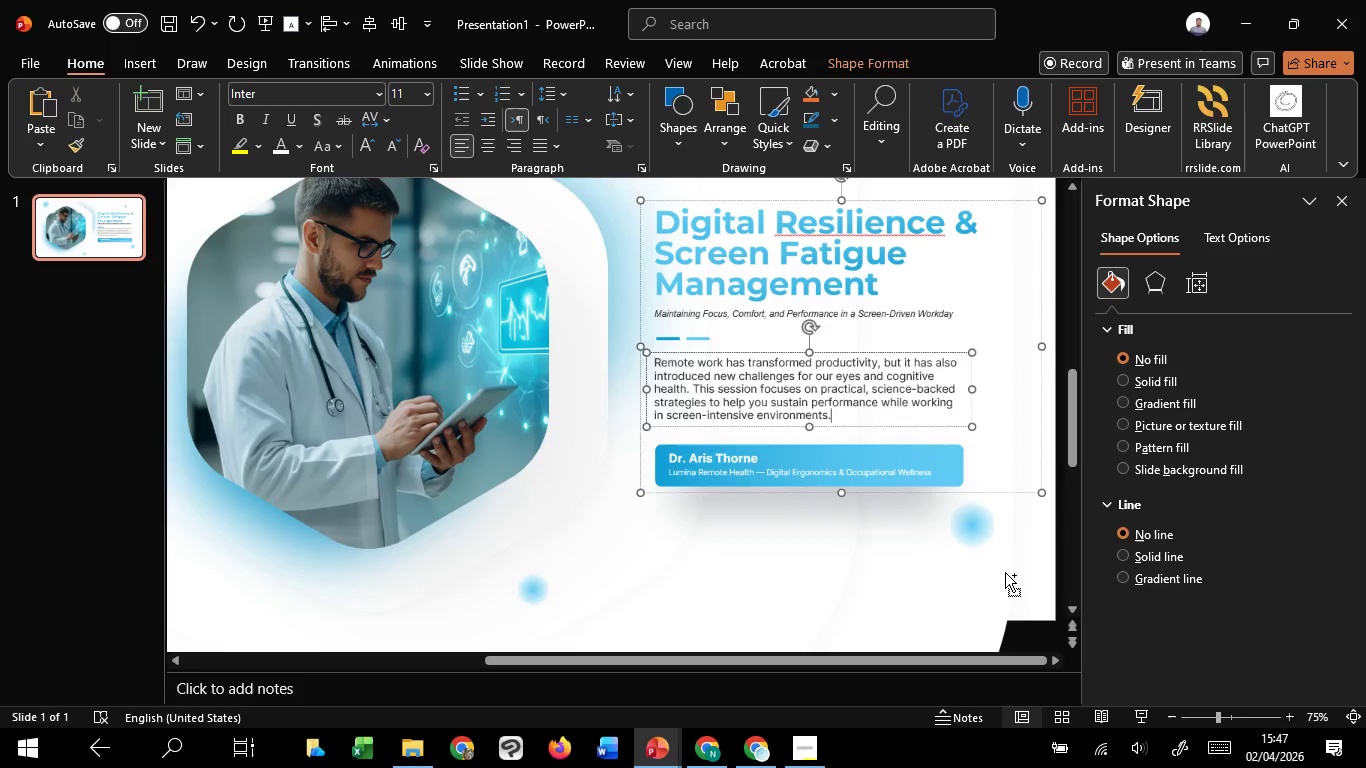 
key(Control+ControlLeft)
 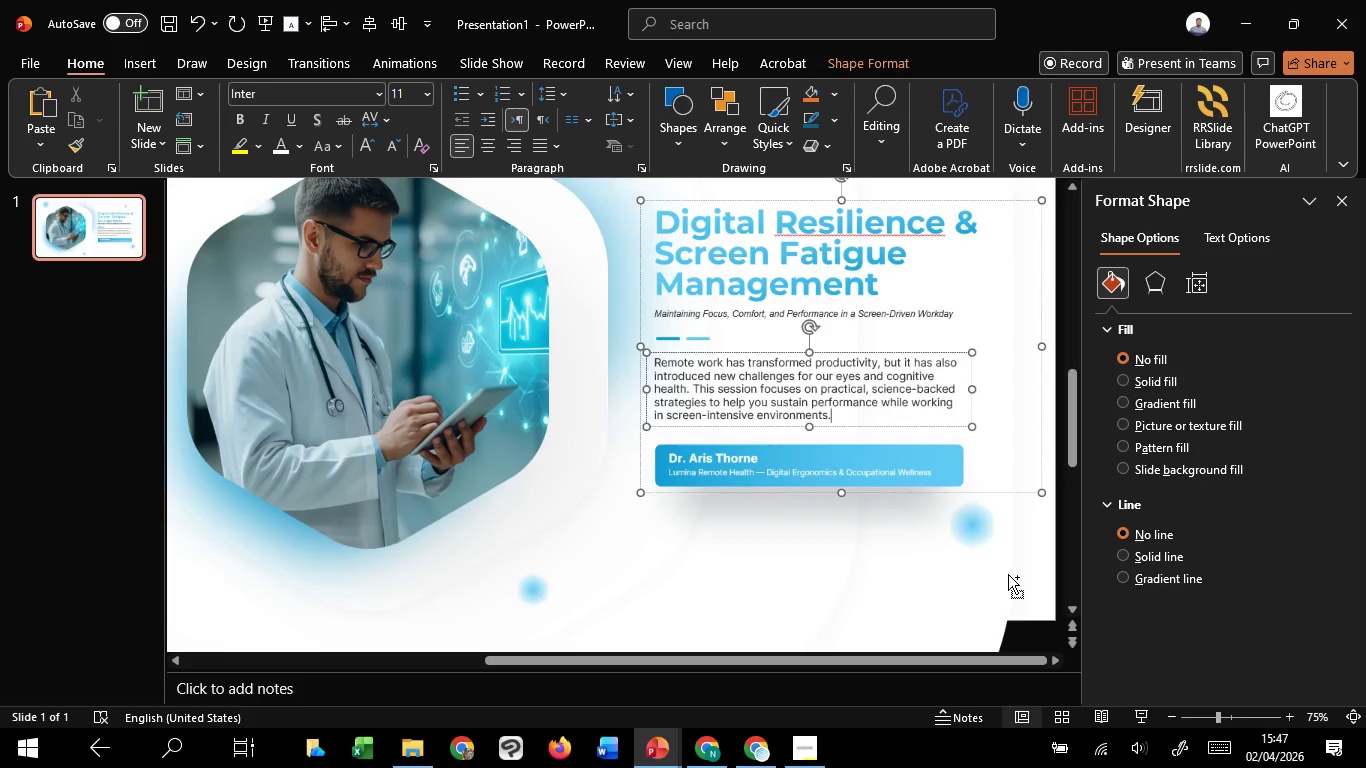 
key(Control+ControlLeft)
 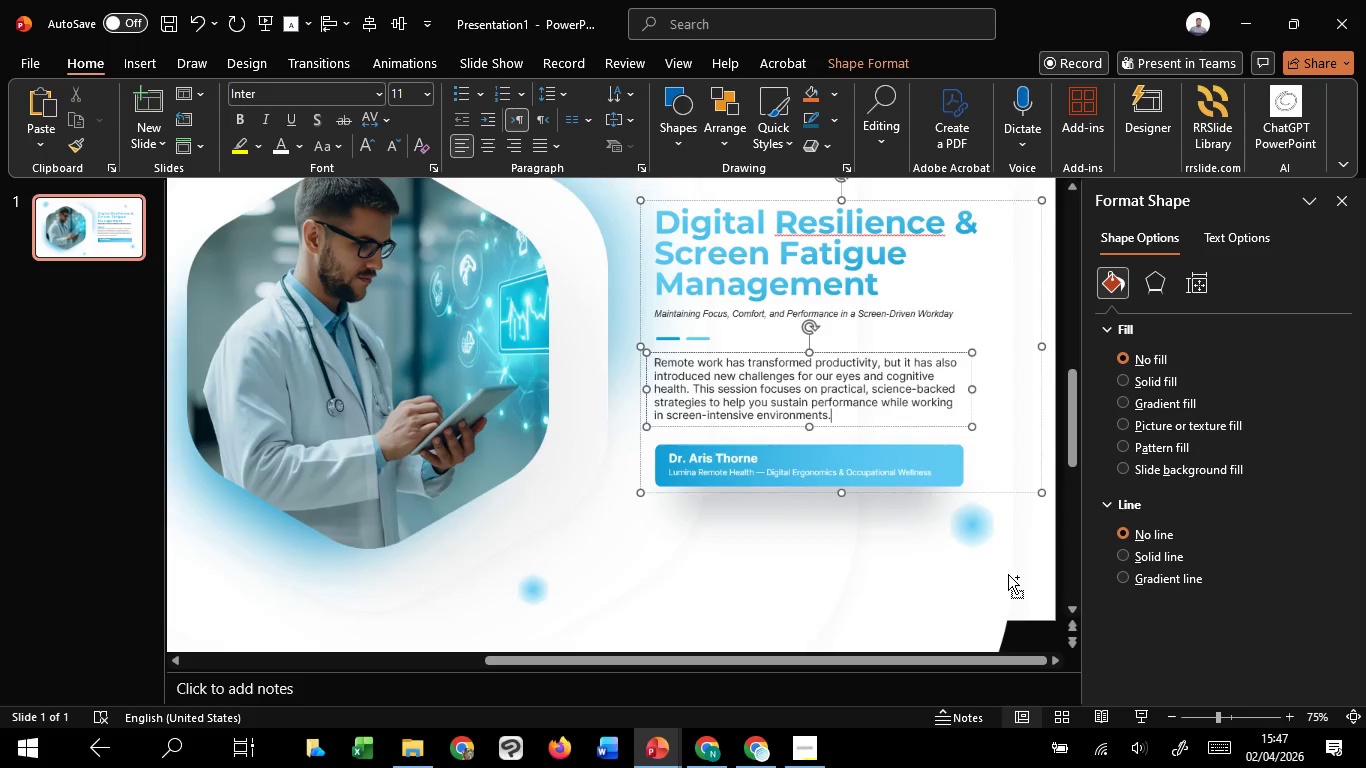 
key(Control+ControlLeft)
 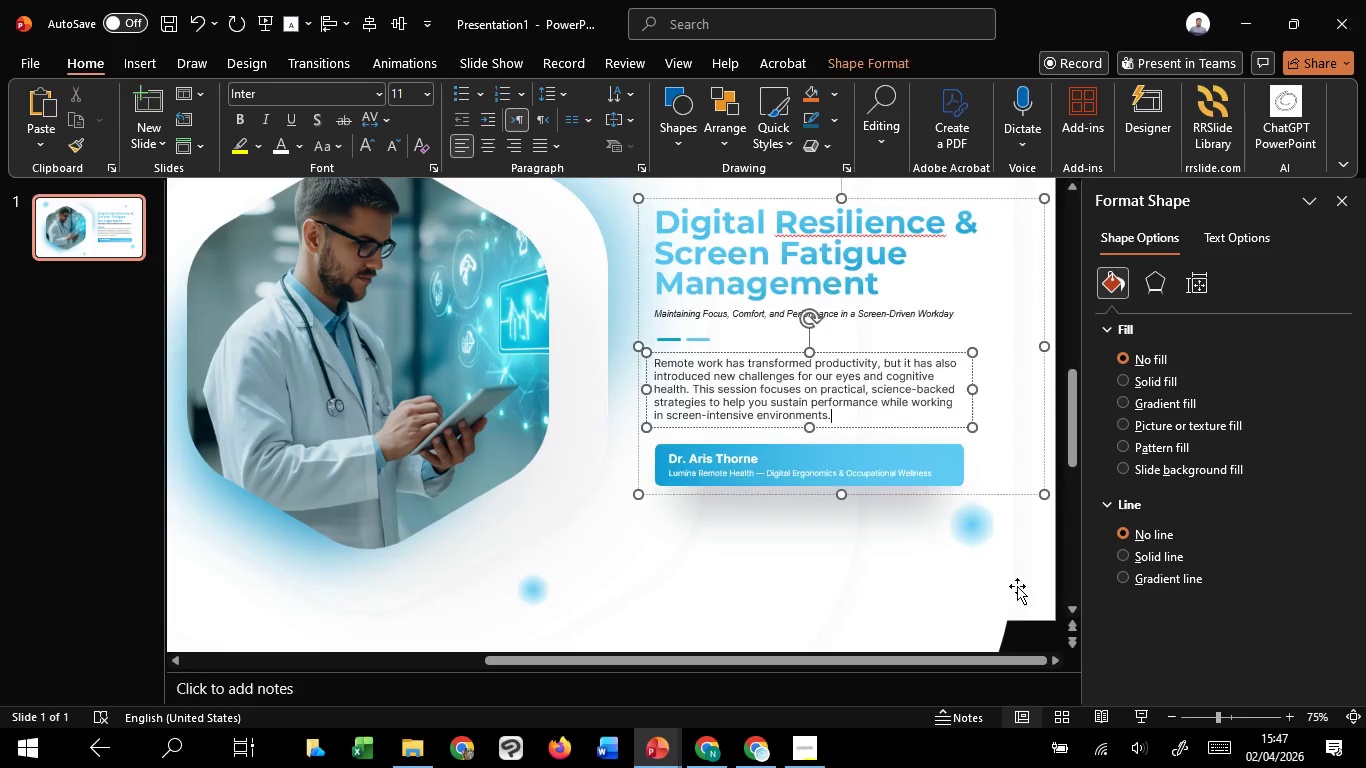 
scroll: coordinate [1005, 572], scroll_direction: down, amount: 1.0
 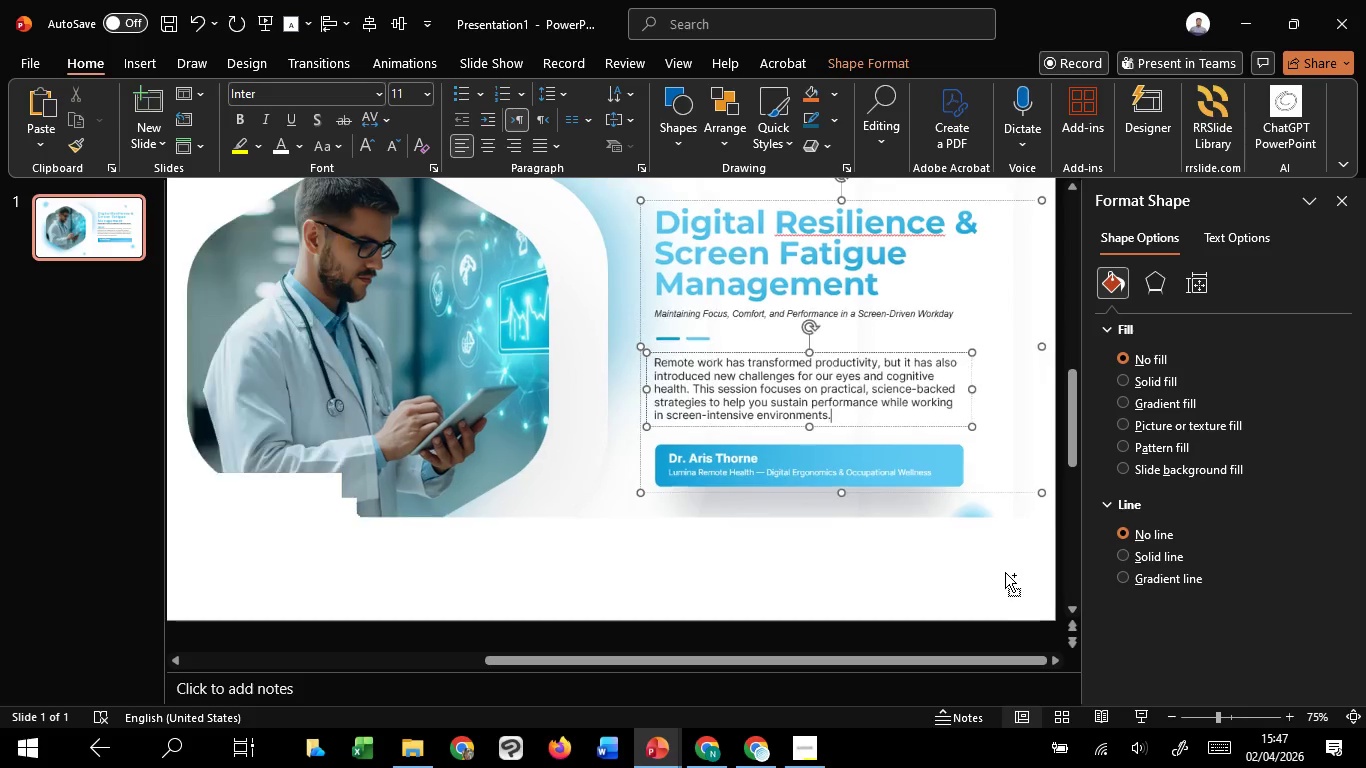 
key(Control+ControlLeft)
 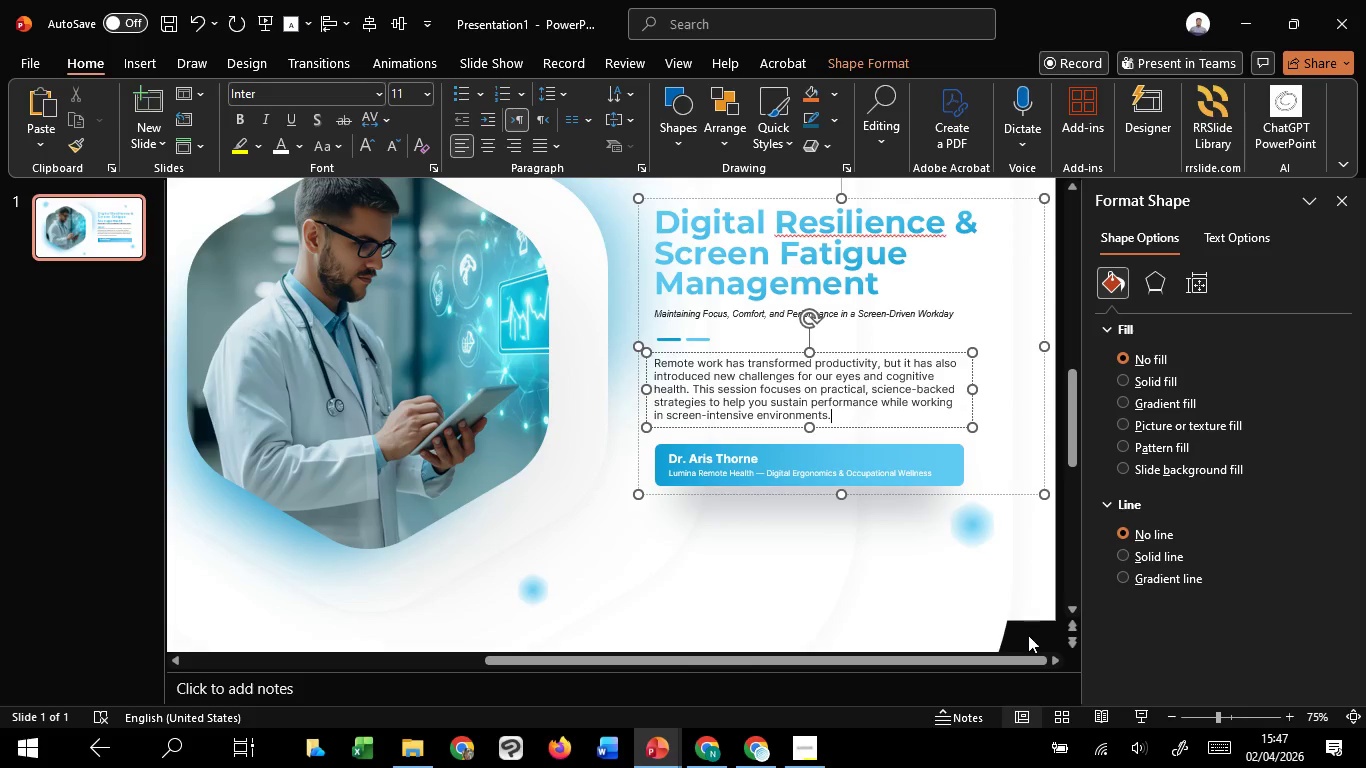 
left_click([1028, 635])
 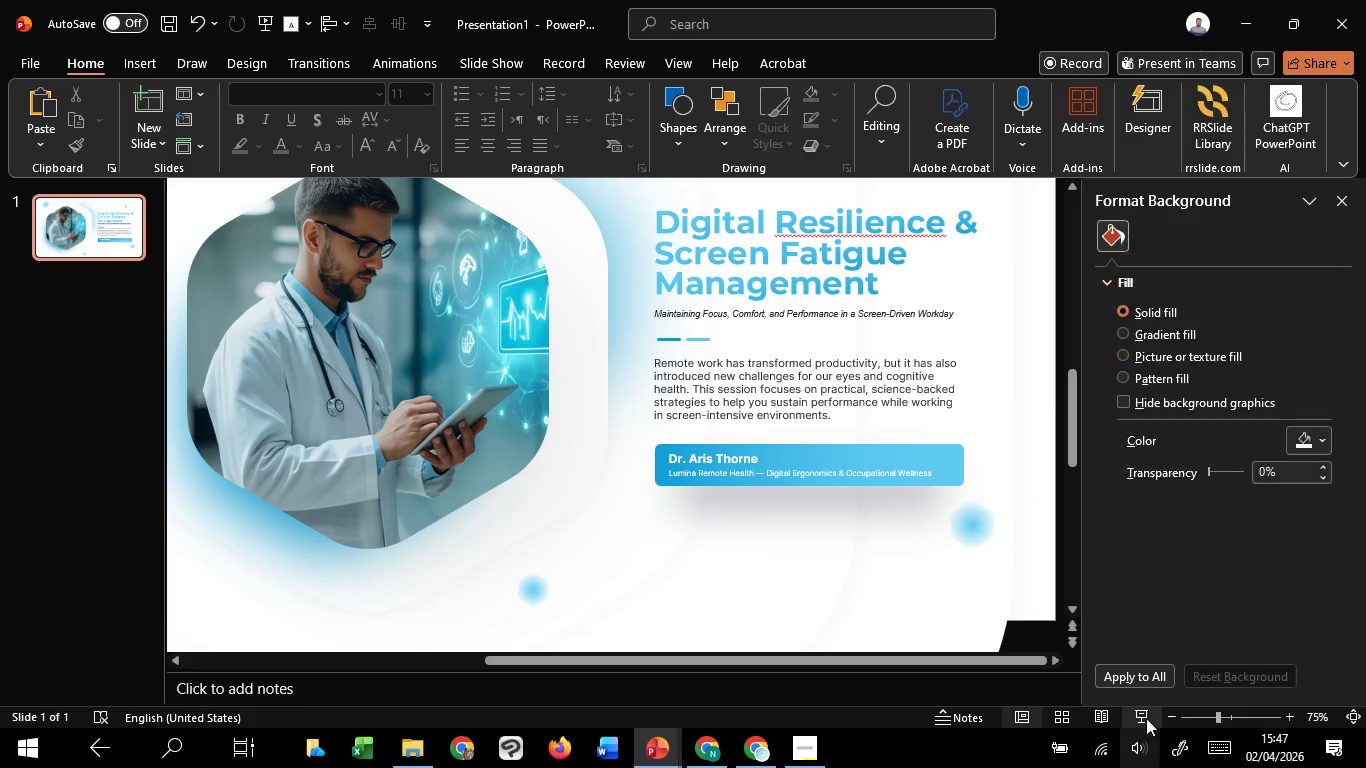 
left_click([1146, 717])
 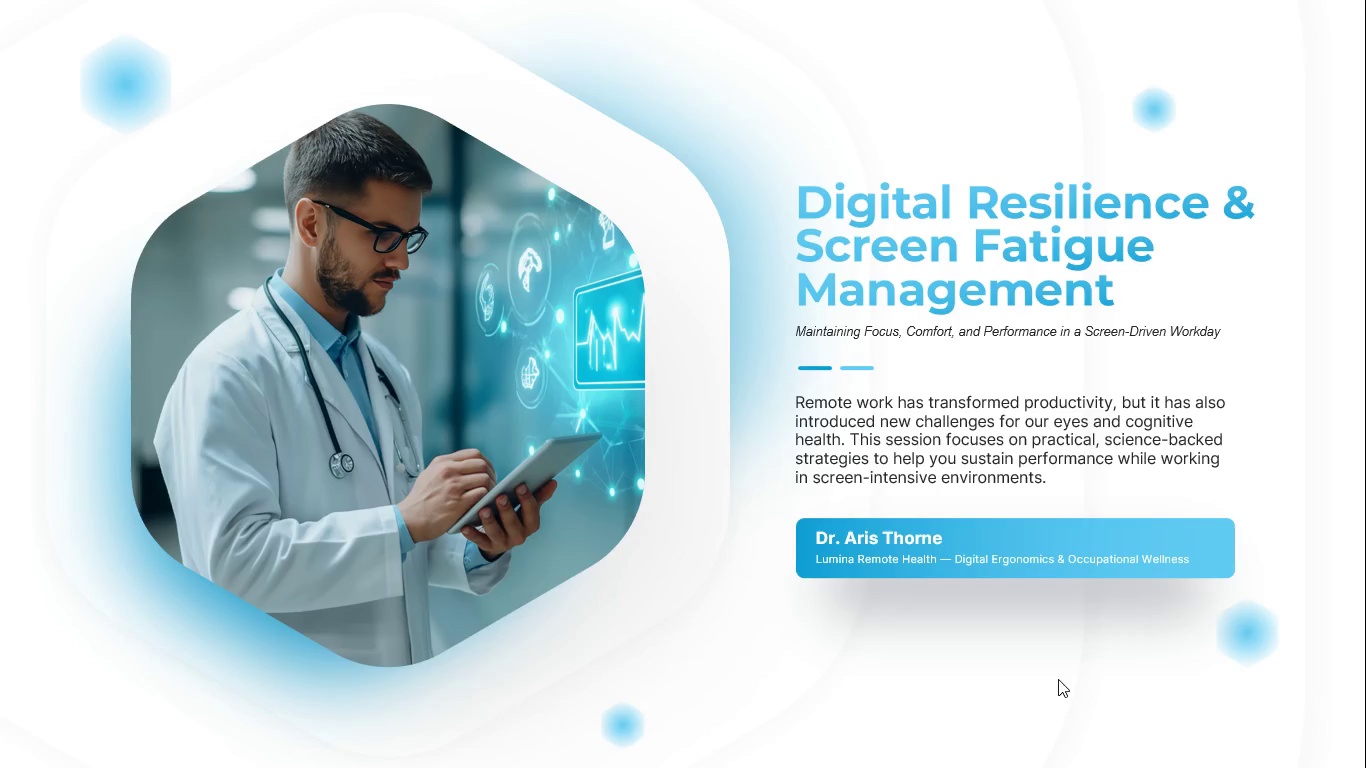 
wait(15.53)
 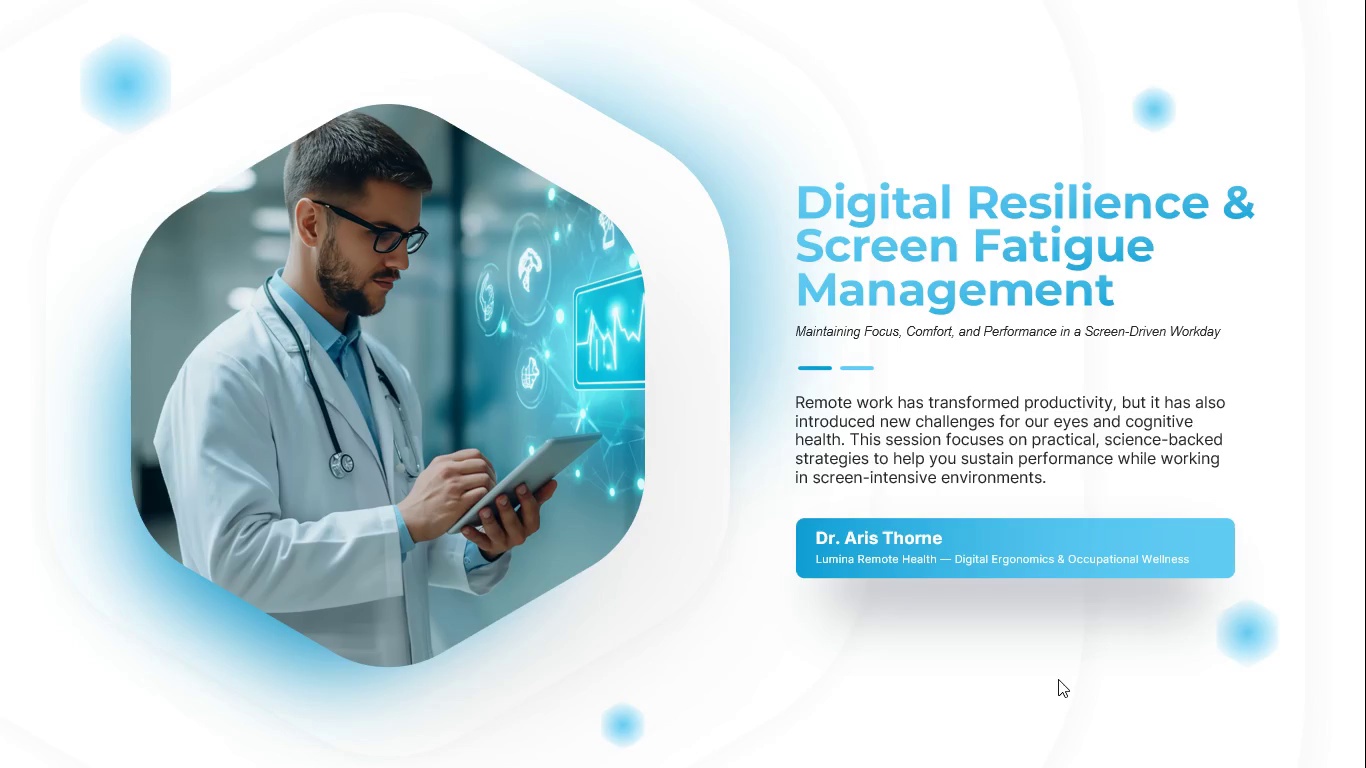 
key(Escape)
 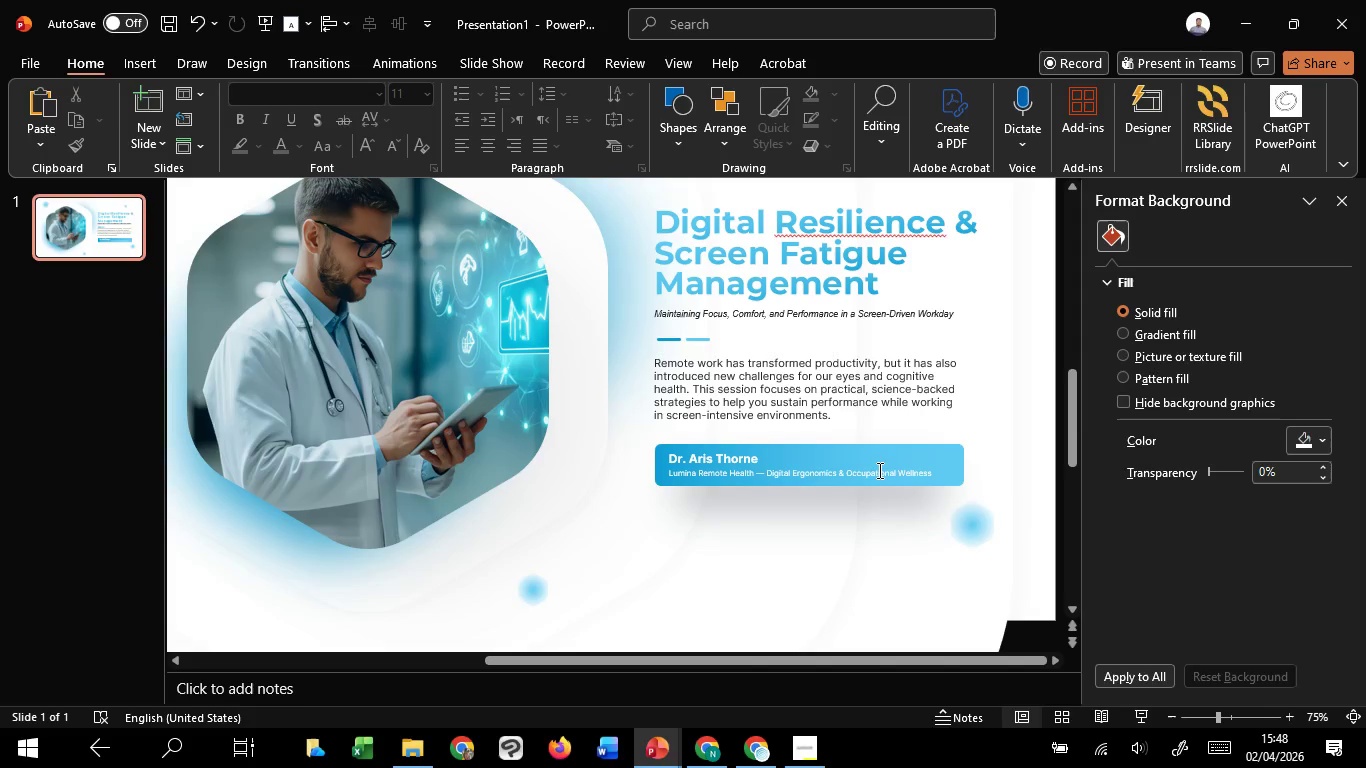 
left_click([878, 470])
 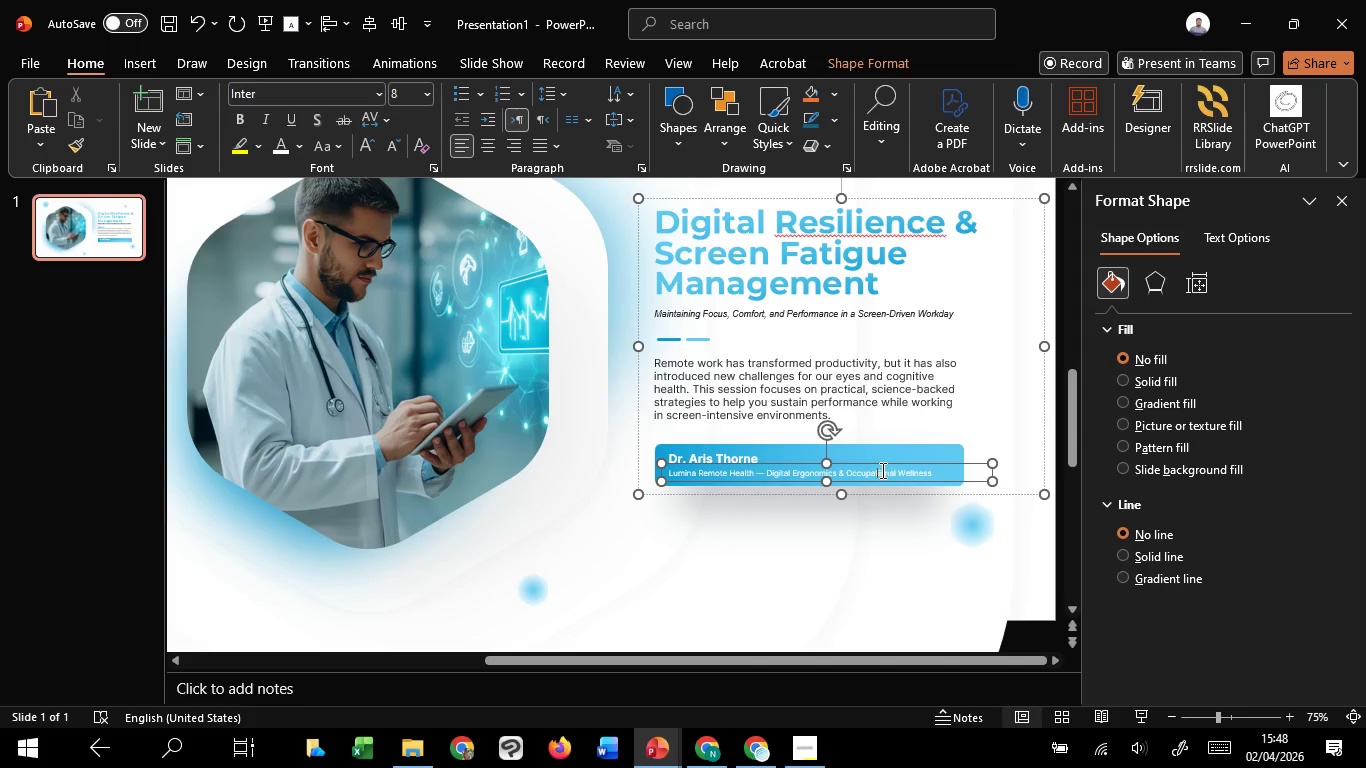 
scroll: coordinate [883, 470], scroll_direction: up, amount: 4.0
 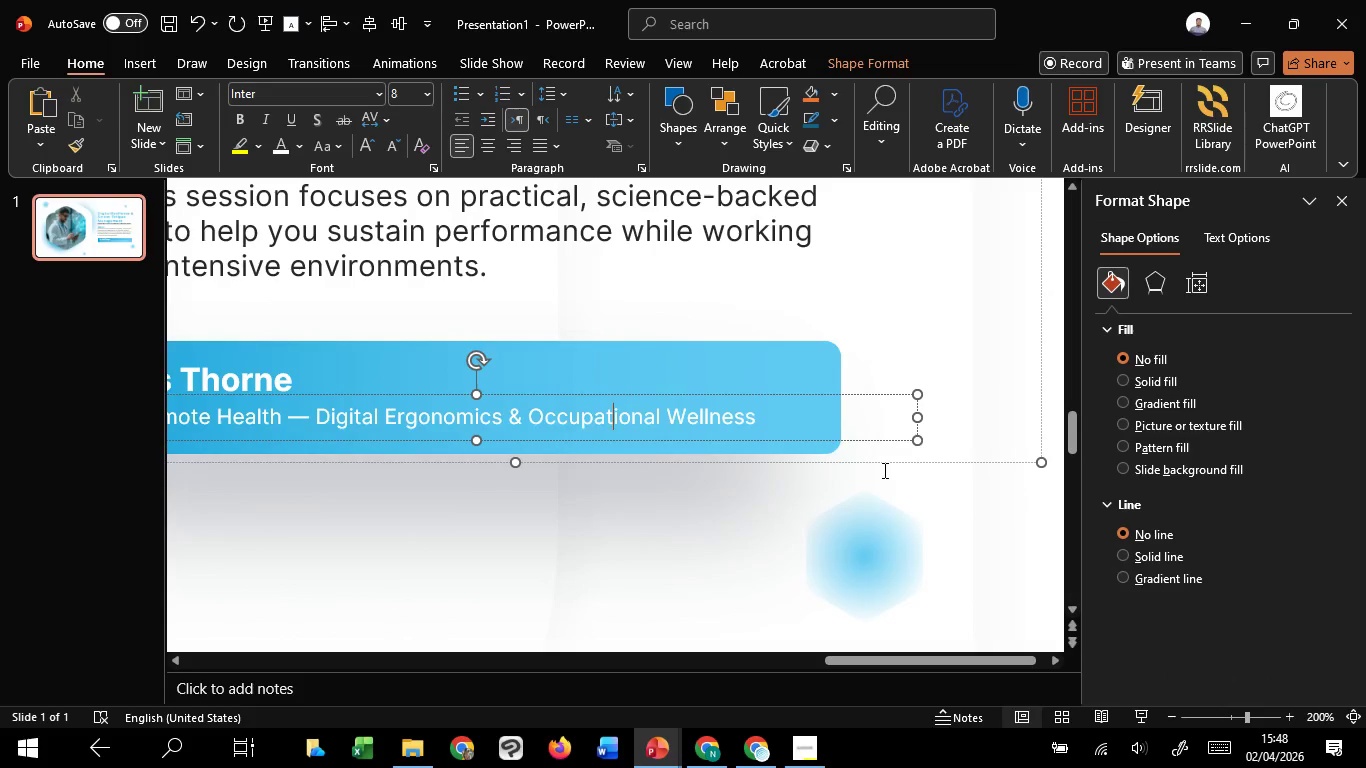 
key(Control+A)
 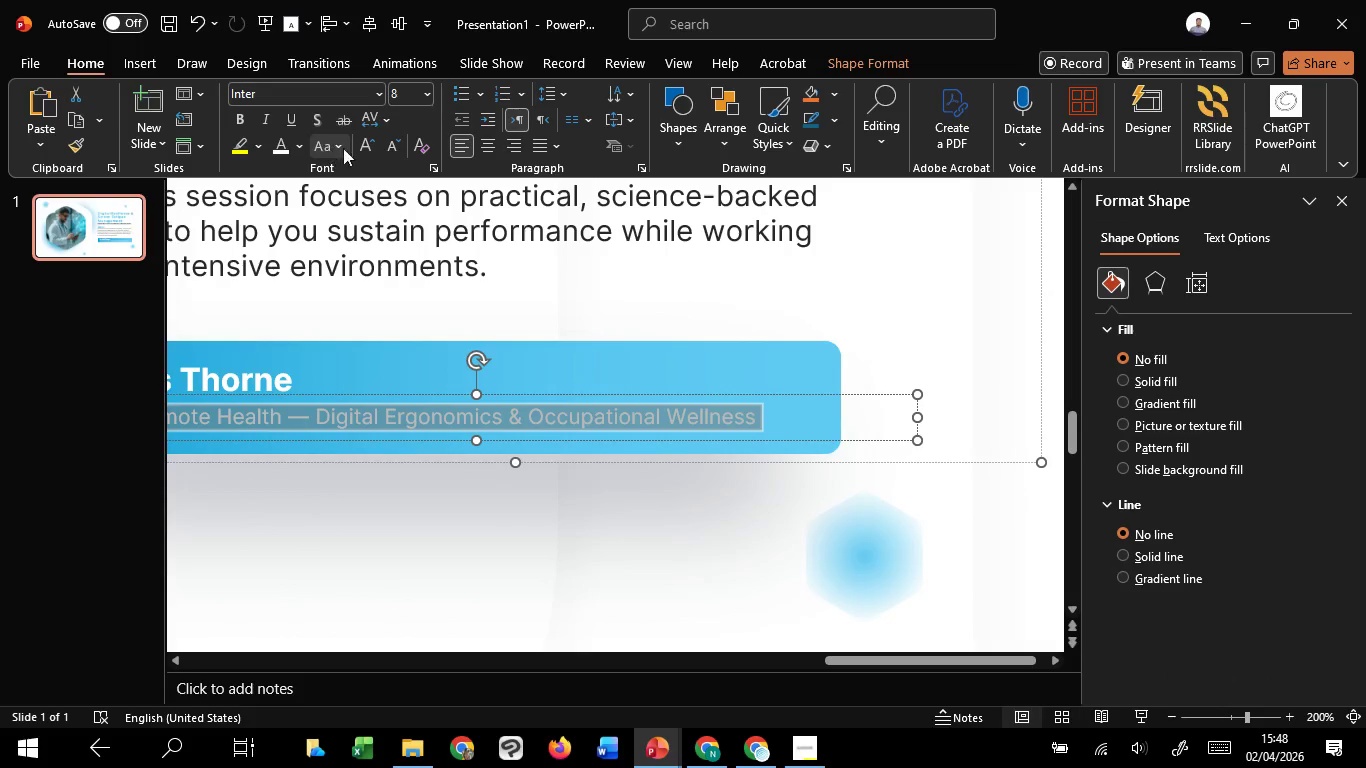 
left_click([361, 148])
 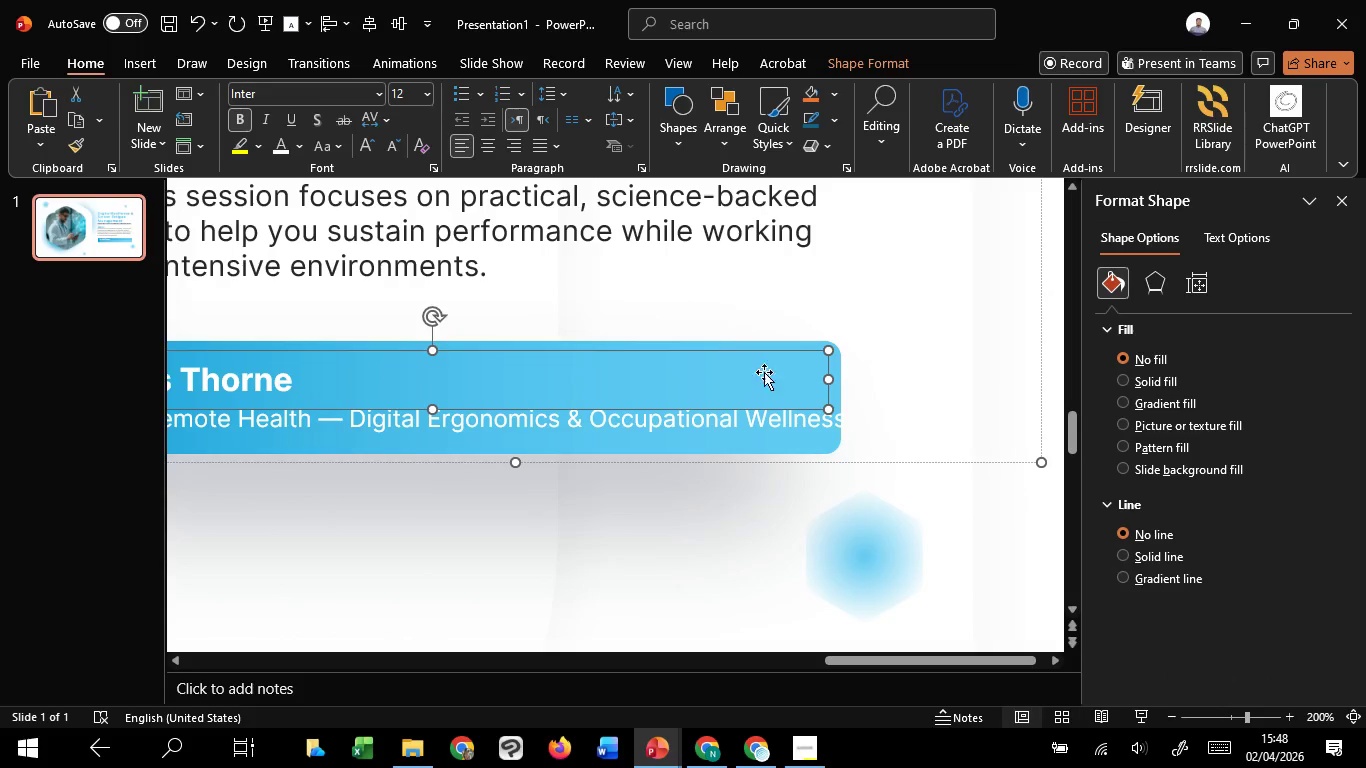 
left_click([835, 374])
 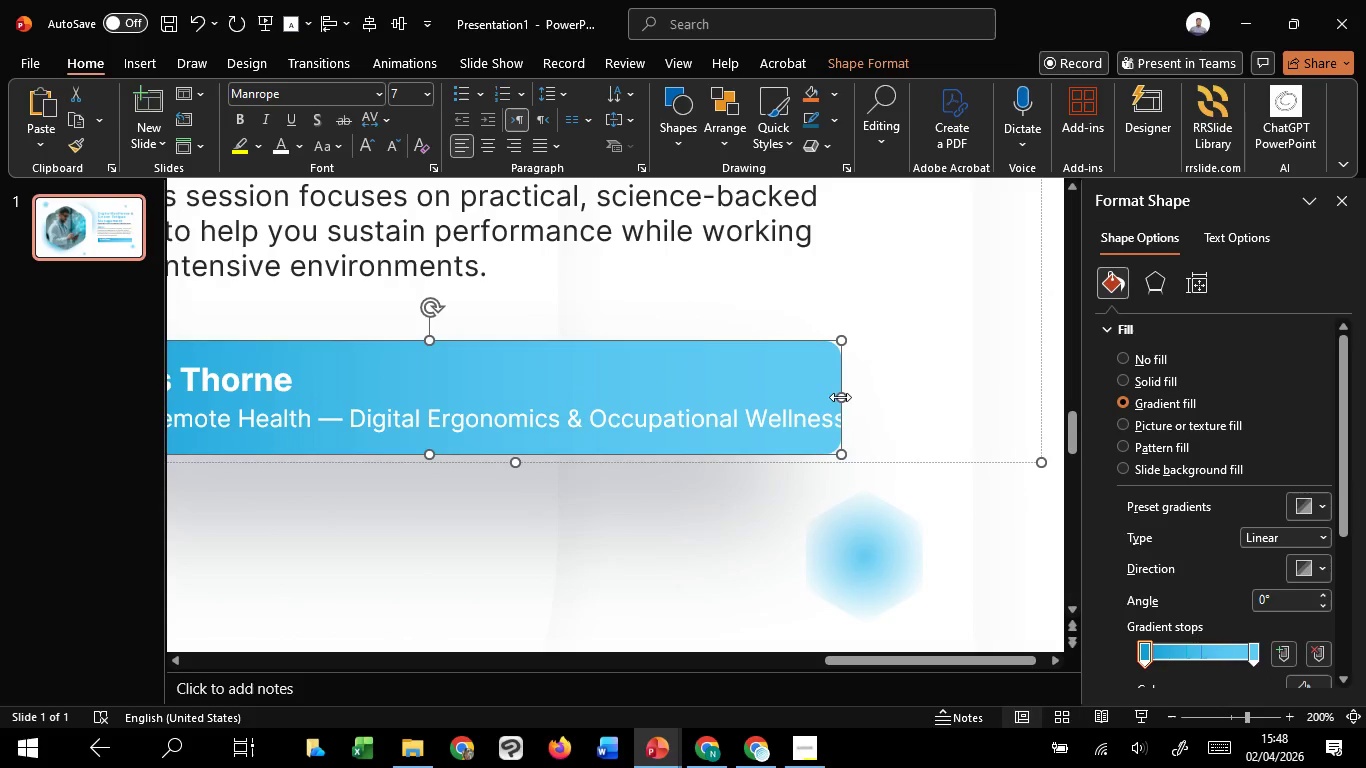 
left_click_drag(start_coordinate=[840, 397], to_coordinate=[876, 397])
 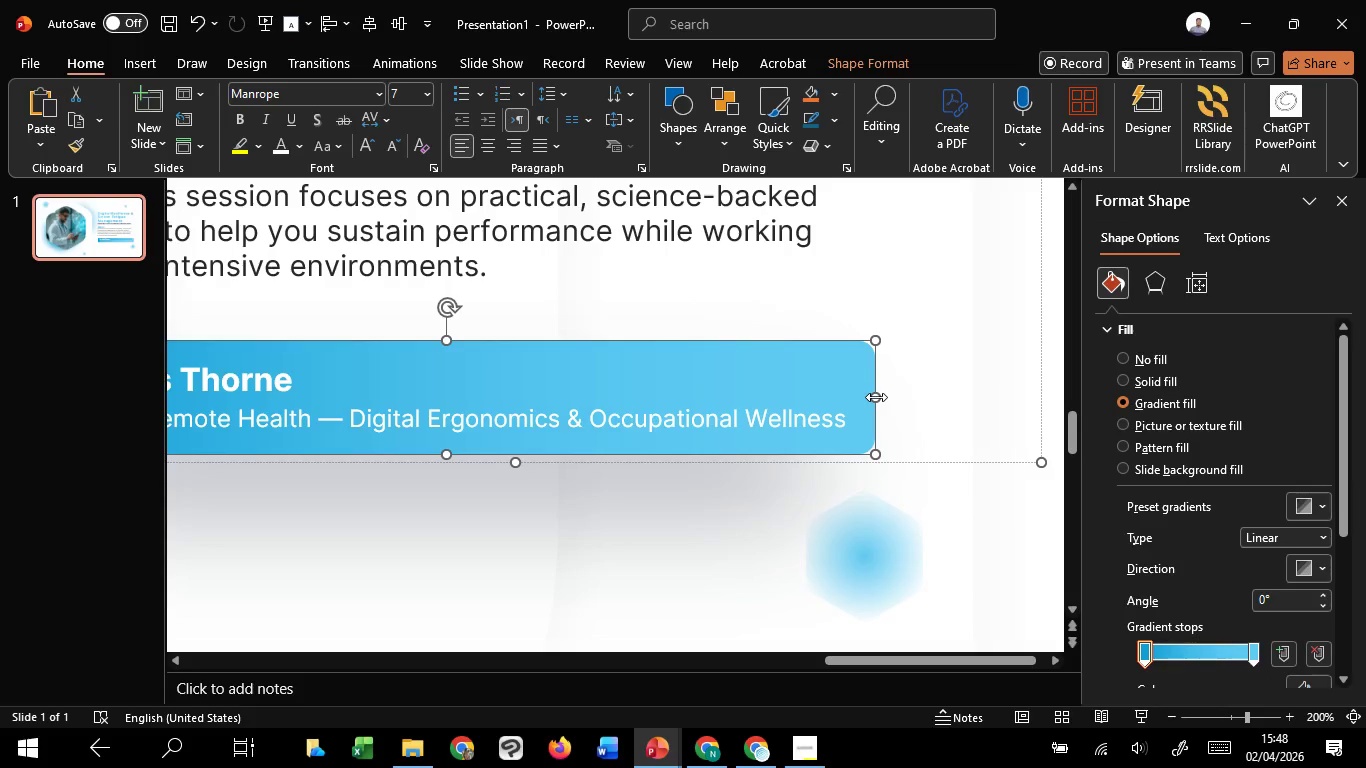 
hold_key(key=ShiftLeft, duration=1.5)
 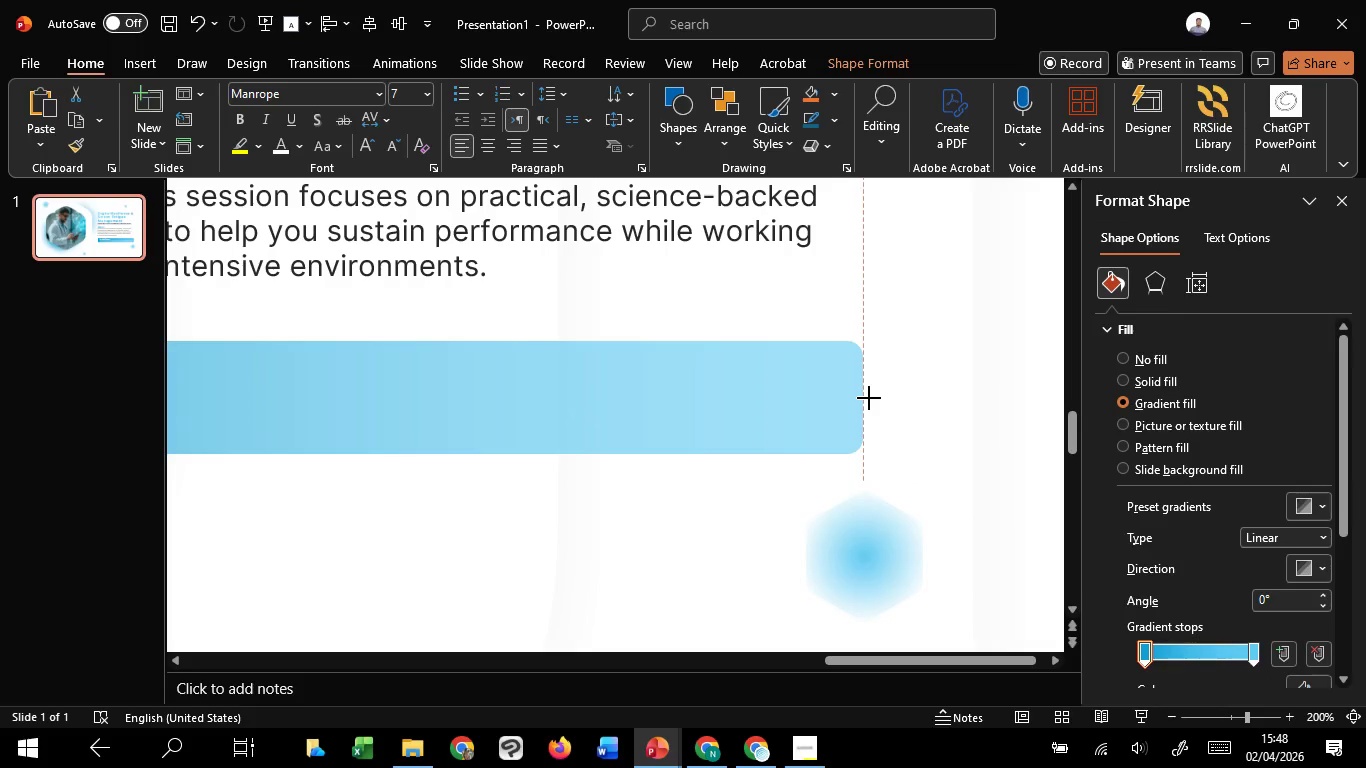 
hold_key(key=ShiftLeft, duration=1.05)
left_click_drag(start_coordinate=[876, 397], to_coordinate=[869, 398])
 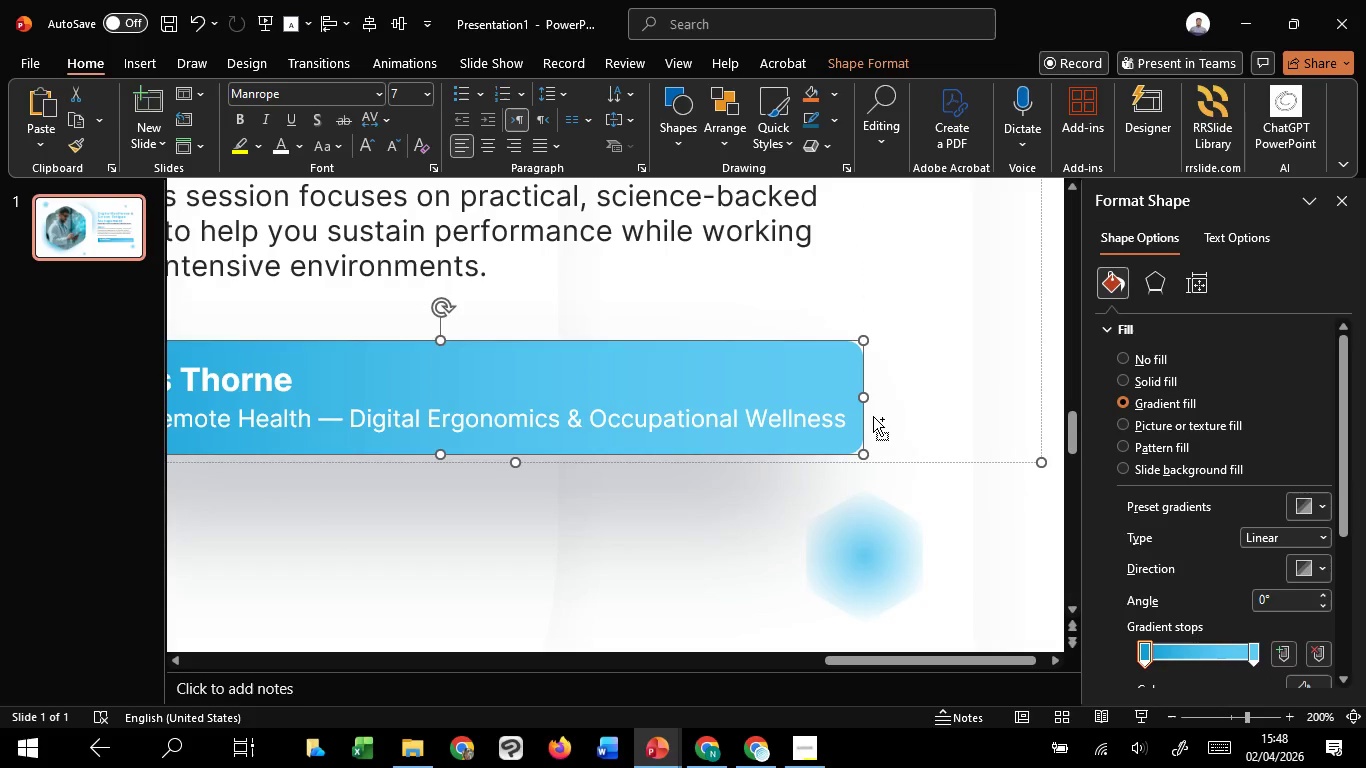 
hold_key(key=ControlLeft, duration=1.0)
scroll: coordinate [873, 417], scroll_direction: down, amount: 2.0
 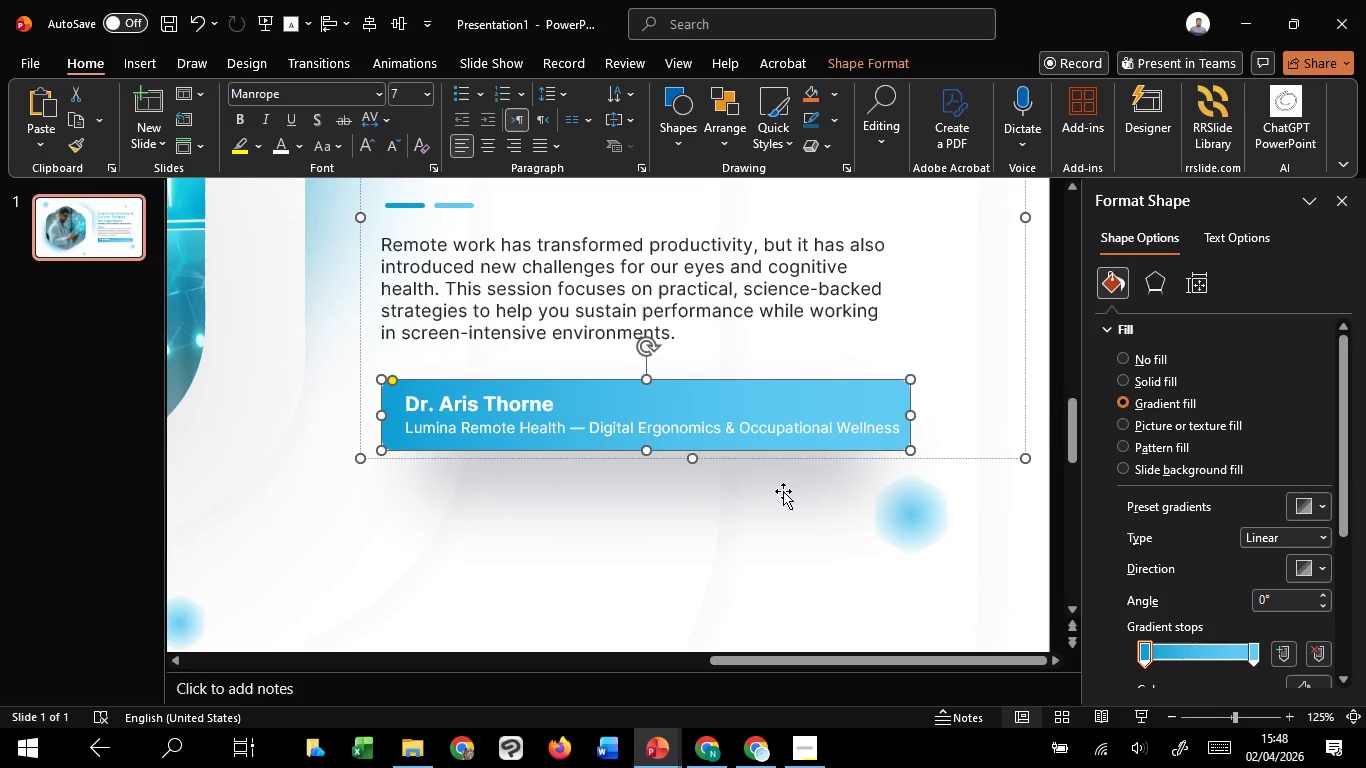 
left_click([781, 525])
 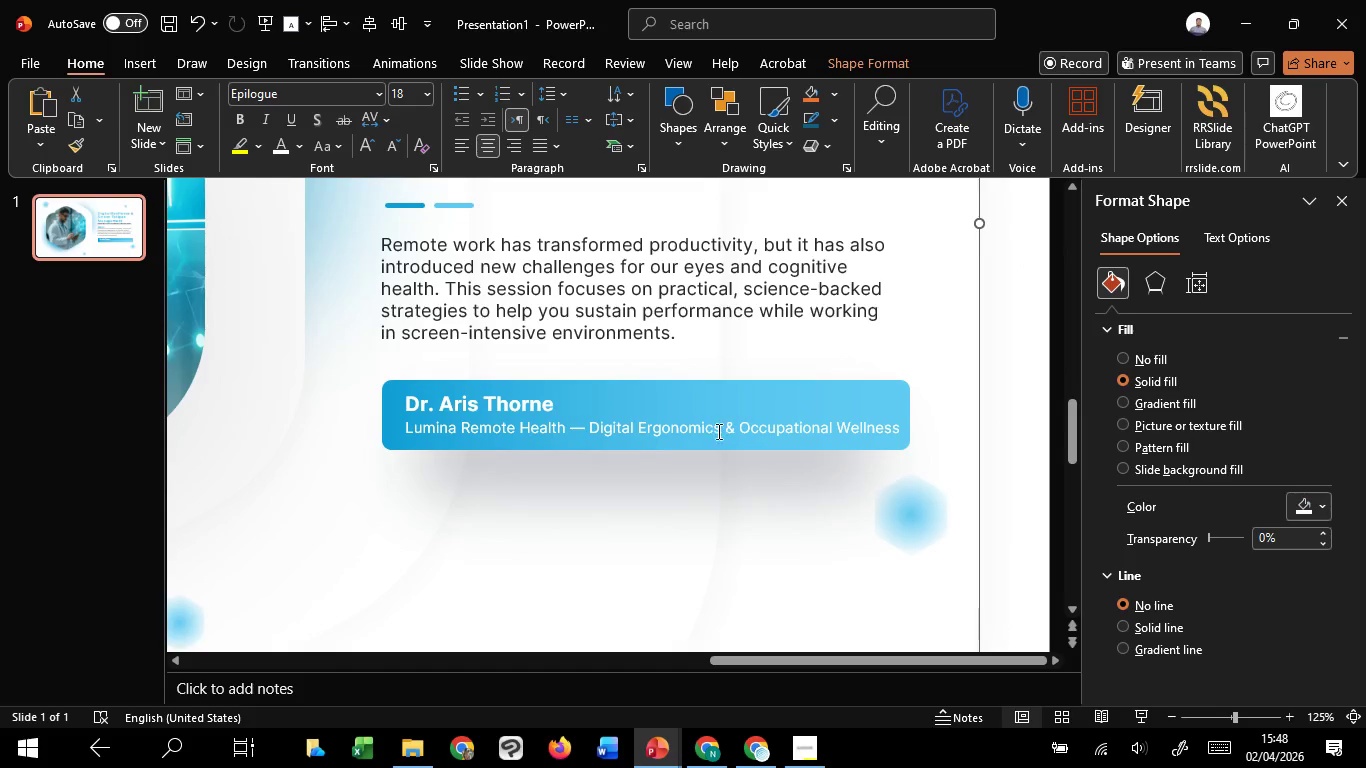 
left_click([722, 428])
 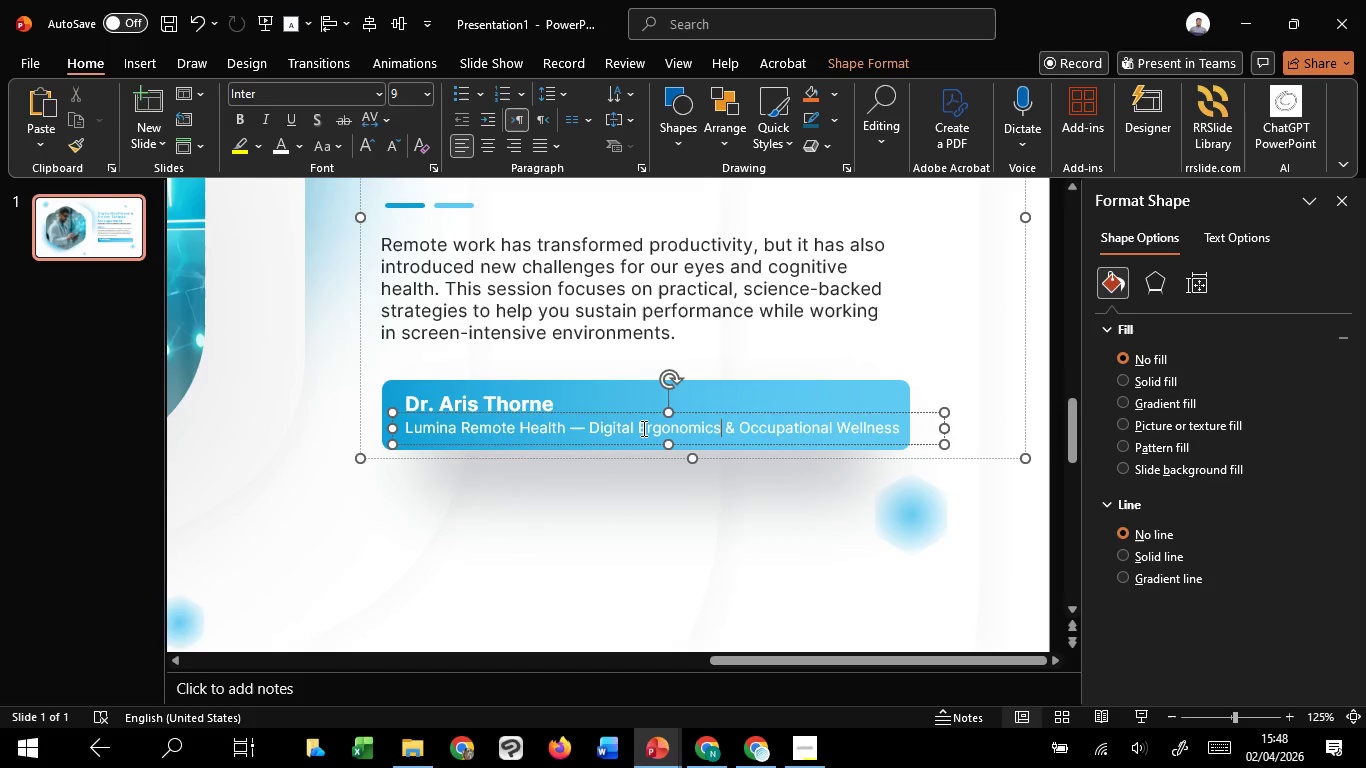 
hold_key(key=ShiftLeft, duration=1.12)
left_click([493, 393])
 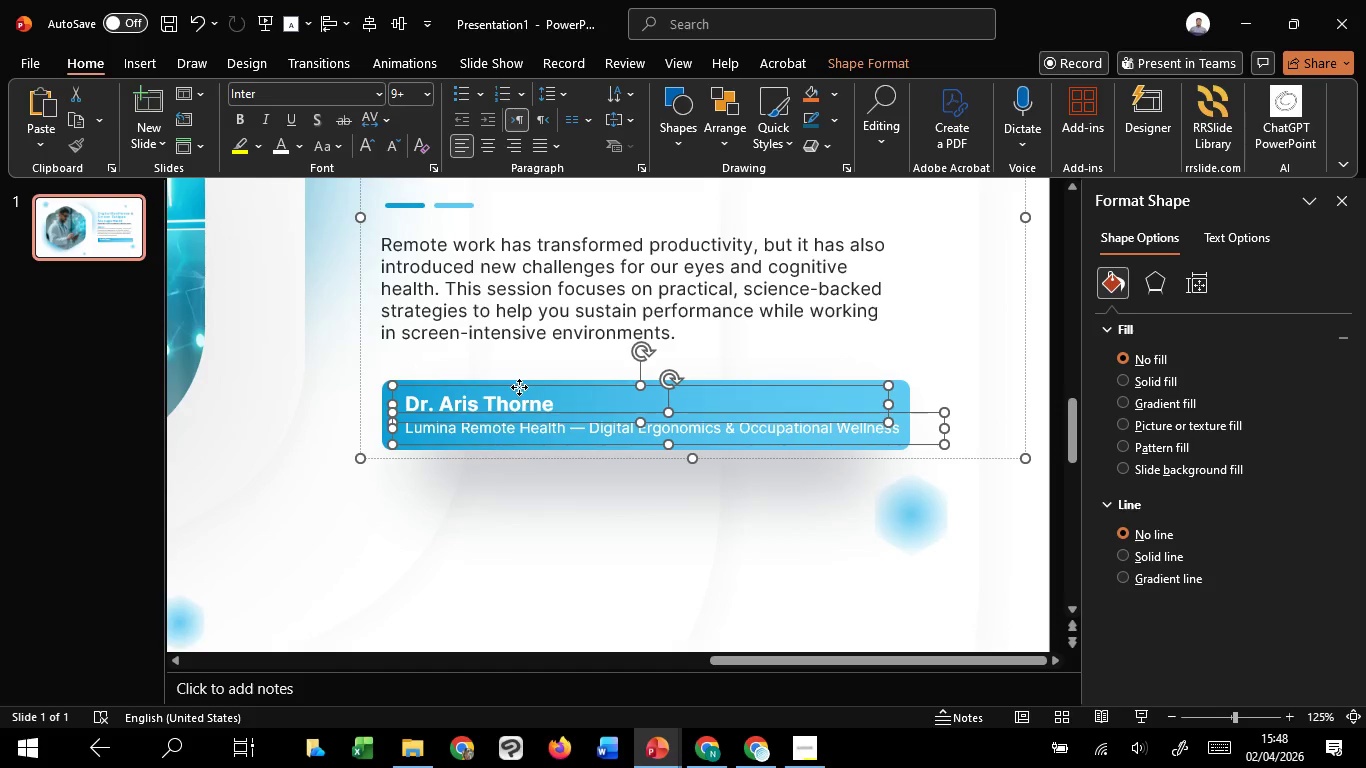 
left_click_drag(start_coordinate=[519, 387], to_coordinate=[510, 388])
 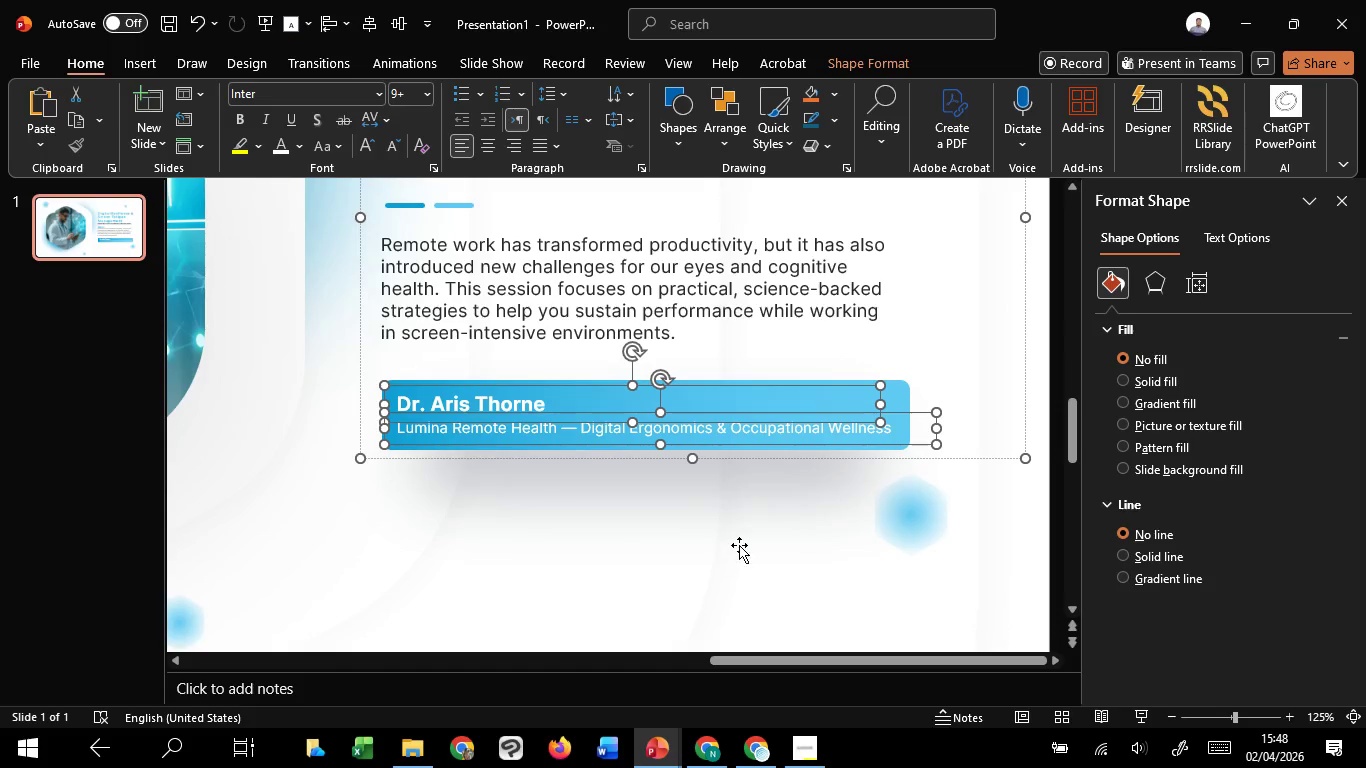 
hold_key(key=ShiftLeft, duration=1.52)
 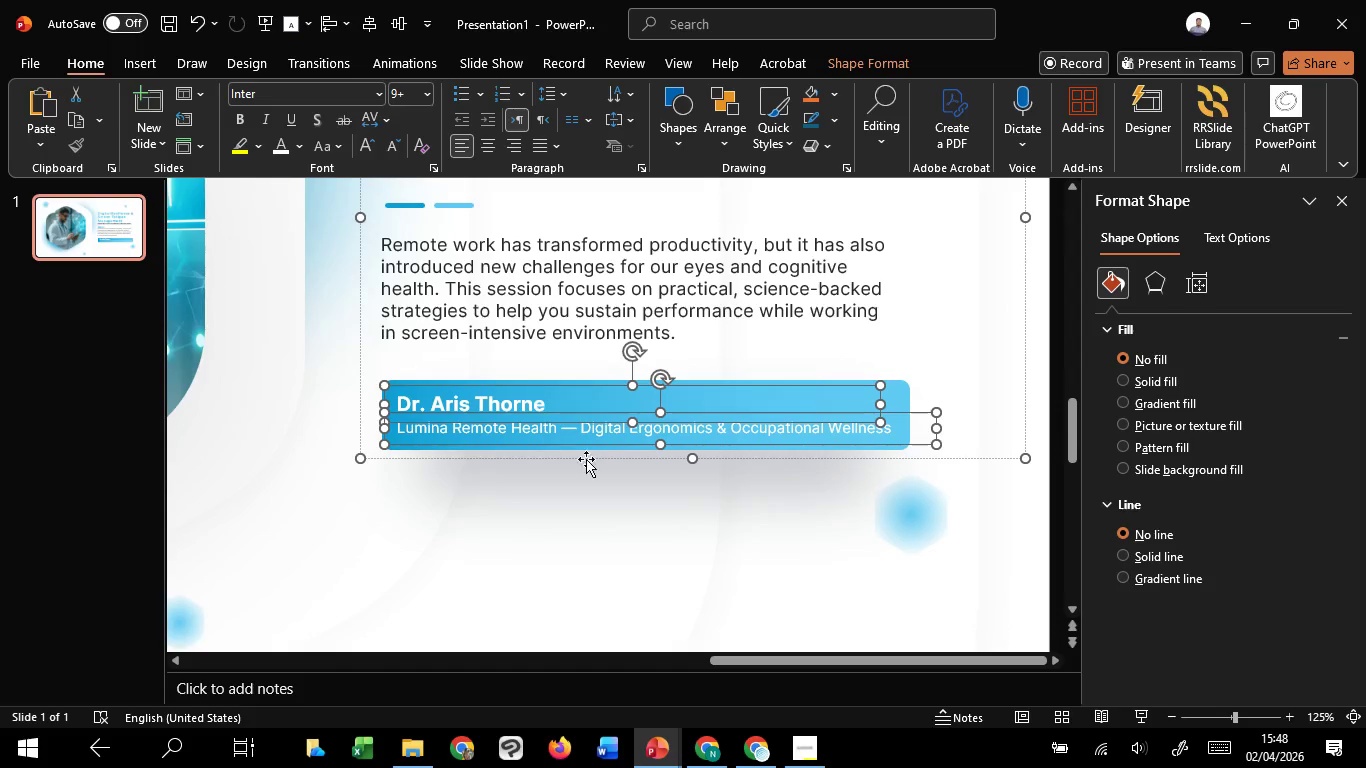 
key(Shift+ShiftLeft)
 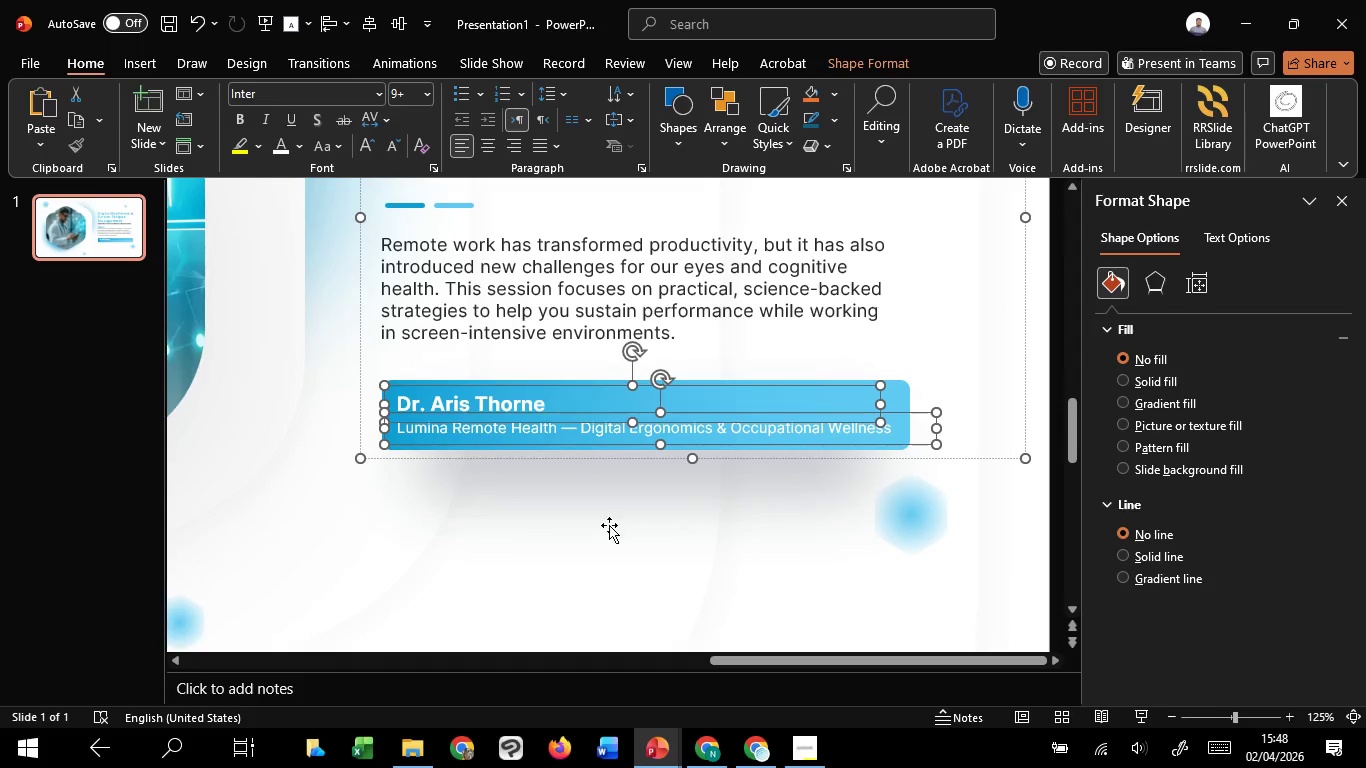 
key(Shift+ShiftLeft)
 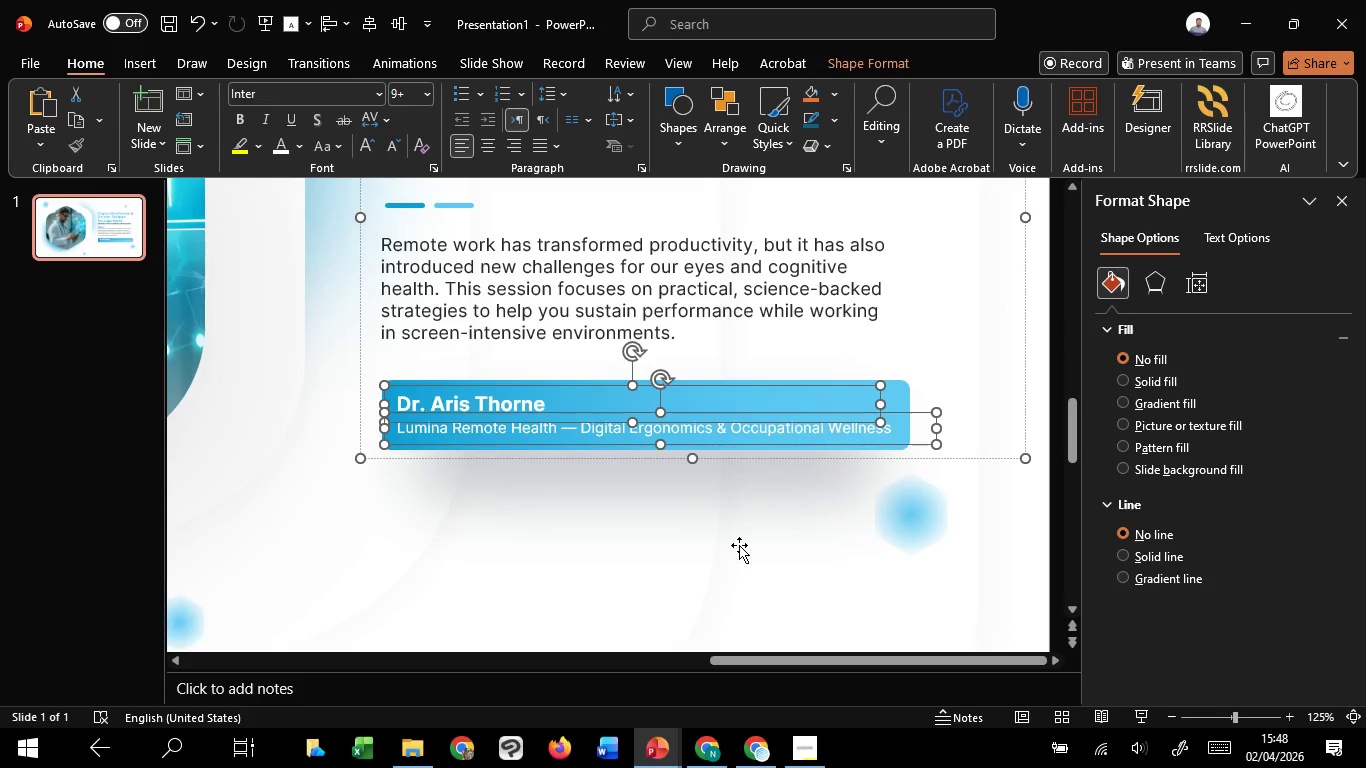 
left_click([739, 545])
 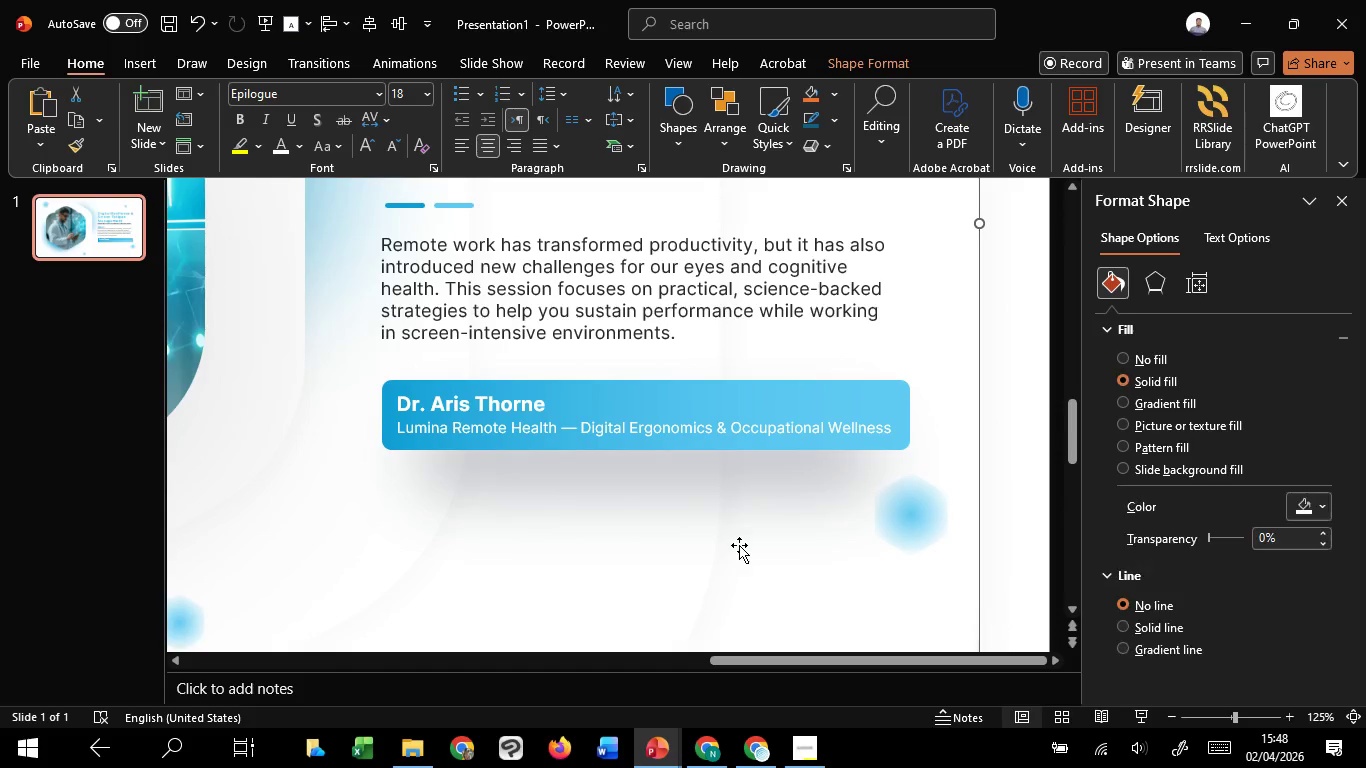 
hold_key(key=ControlLeft, duration=1.52)
scroll: coordinate [739, 545], scroll_direction: down, amount: 5.0
 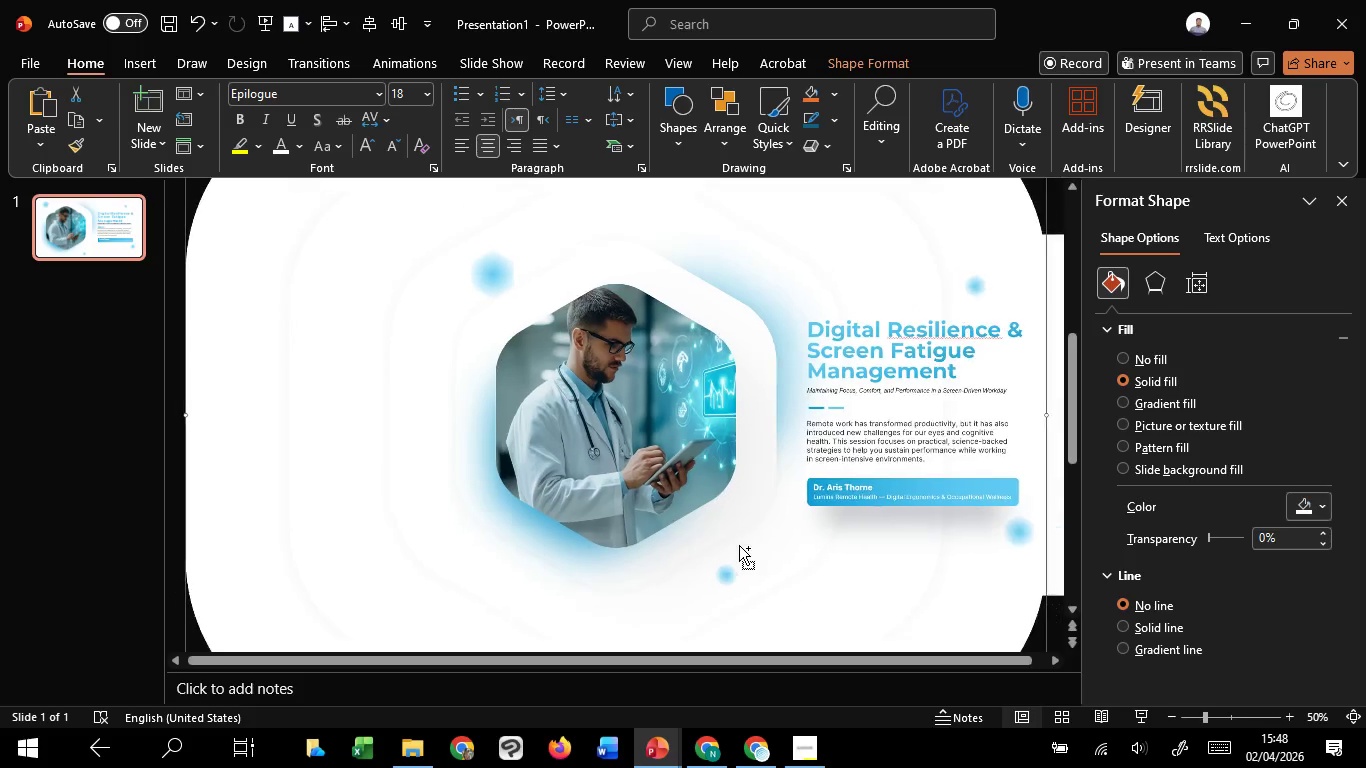 
hold_key(key=ControlLeft, duration=0.44)
 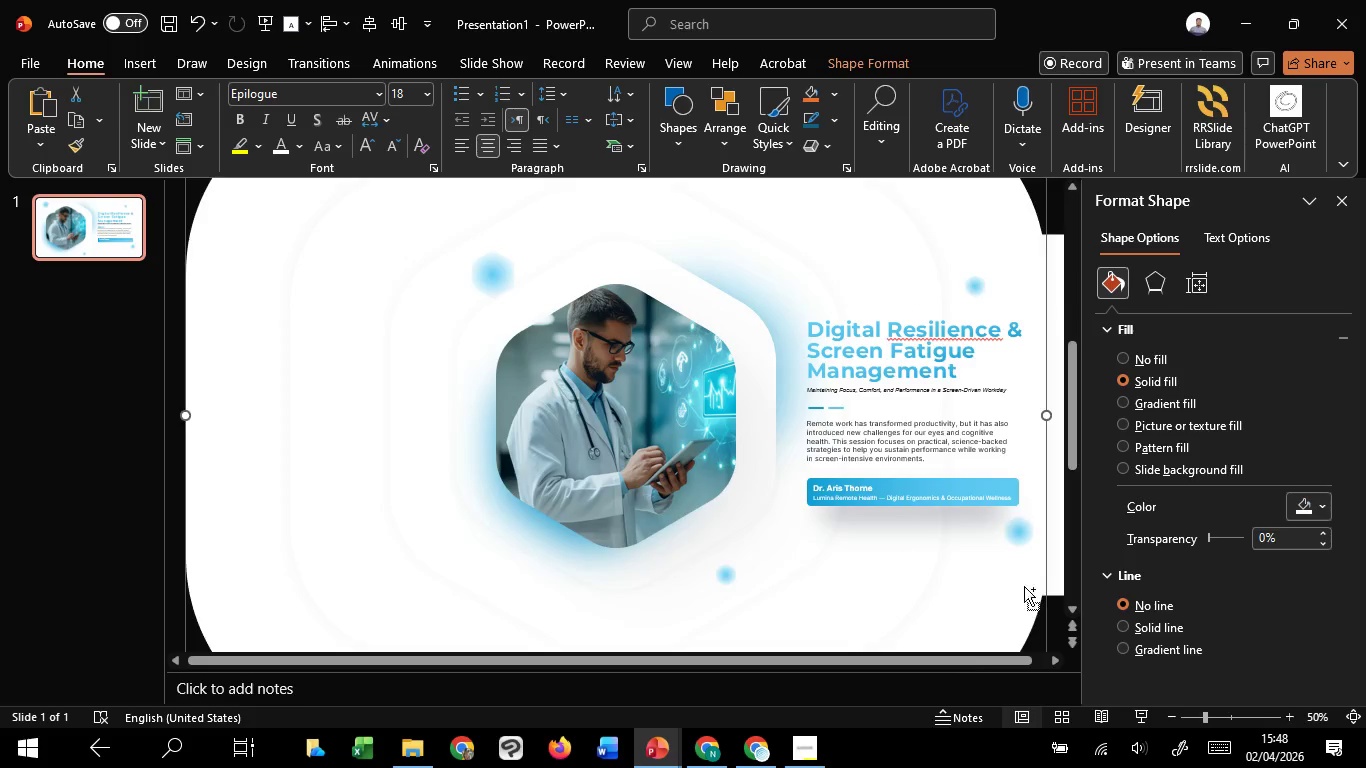 
hold_key(key=ControlLeft, duration=0.55)
scroll: coordinate [1024, 586], scroll_direction: down, amount: 1.0
 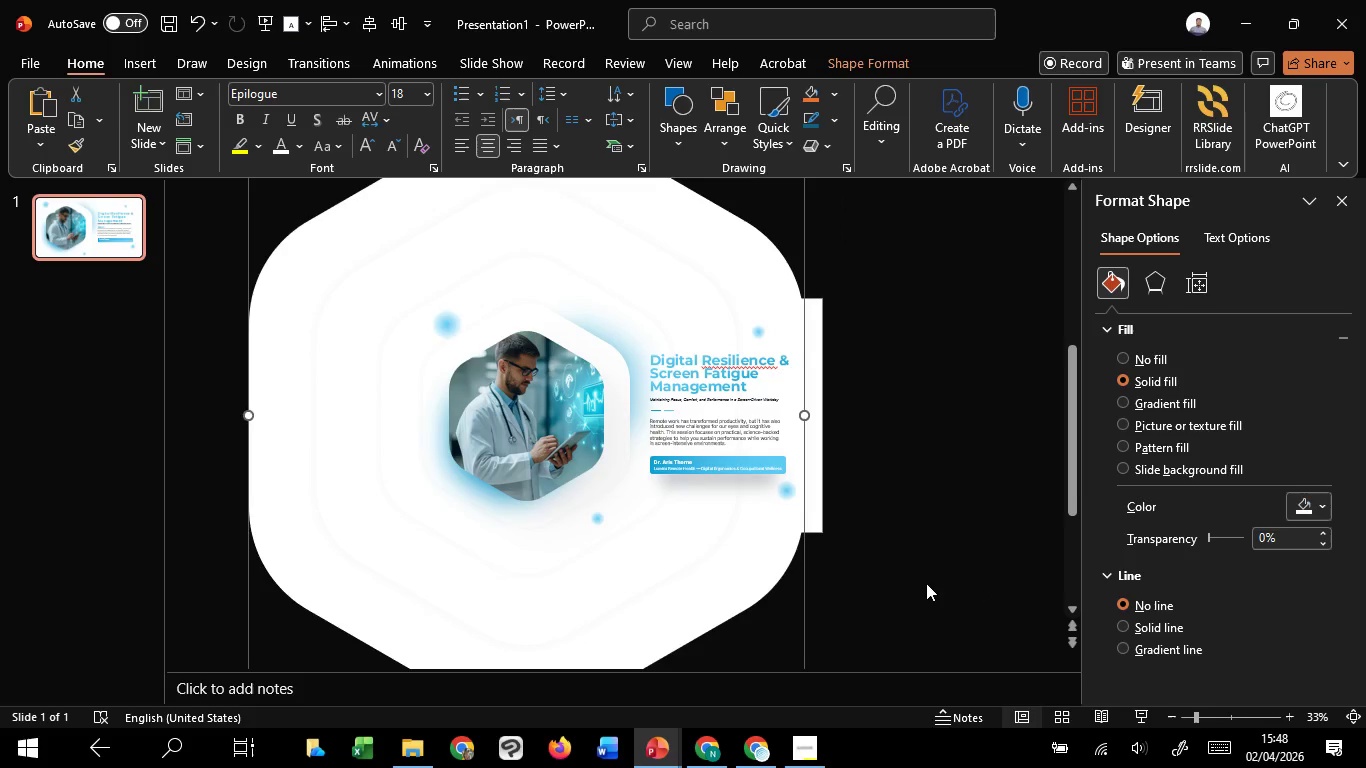 
left_click([926, 583])
 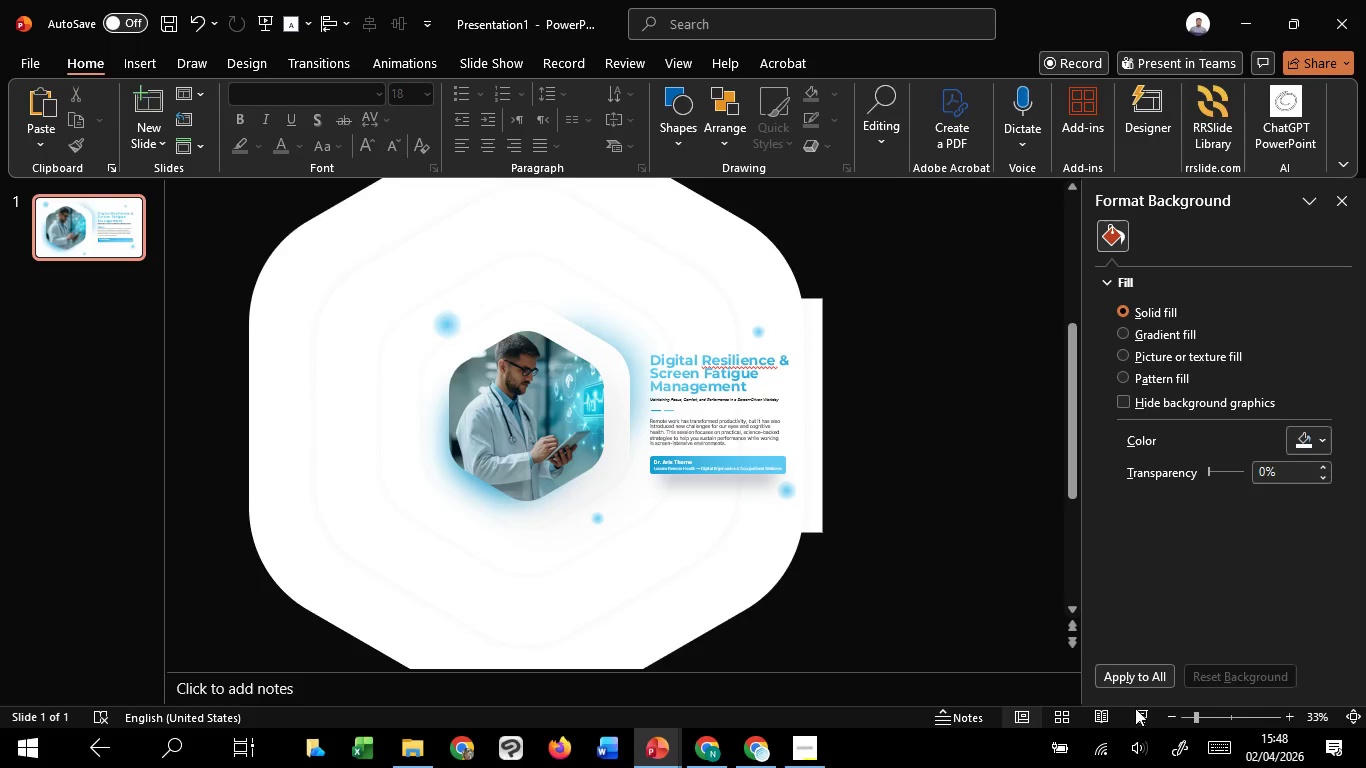 
left_click([1136, 710])
 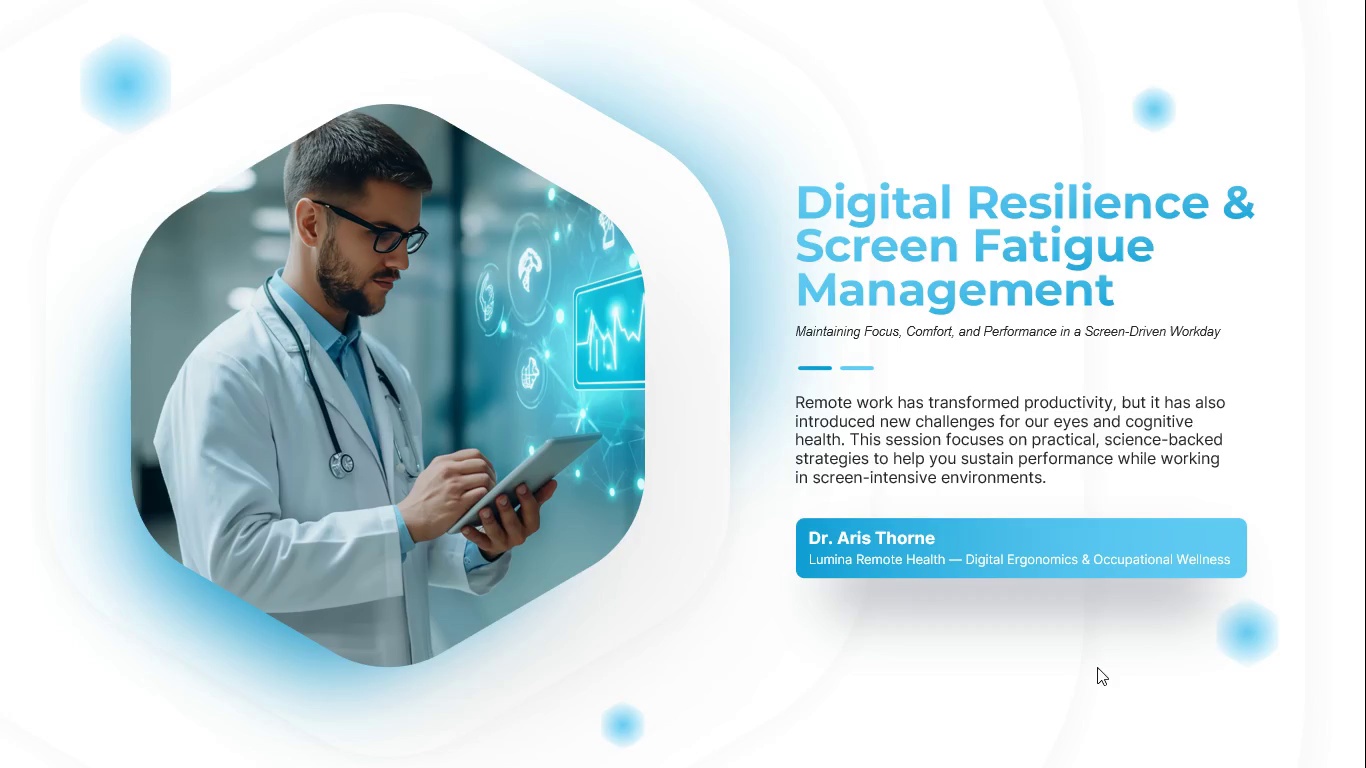 
wait(48.69)
 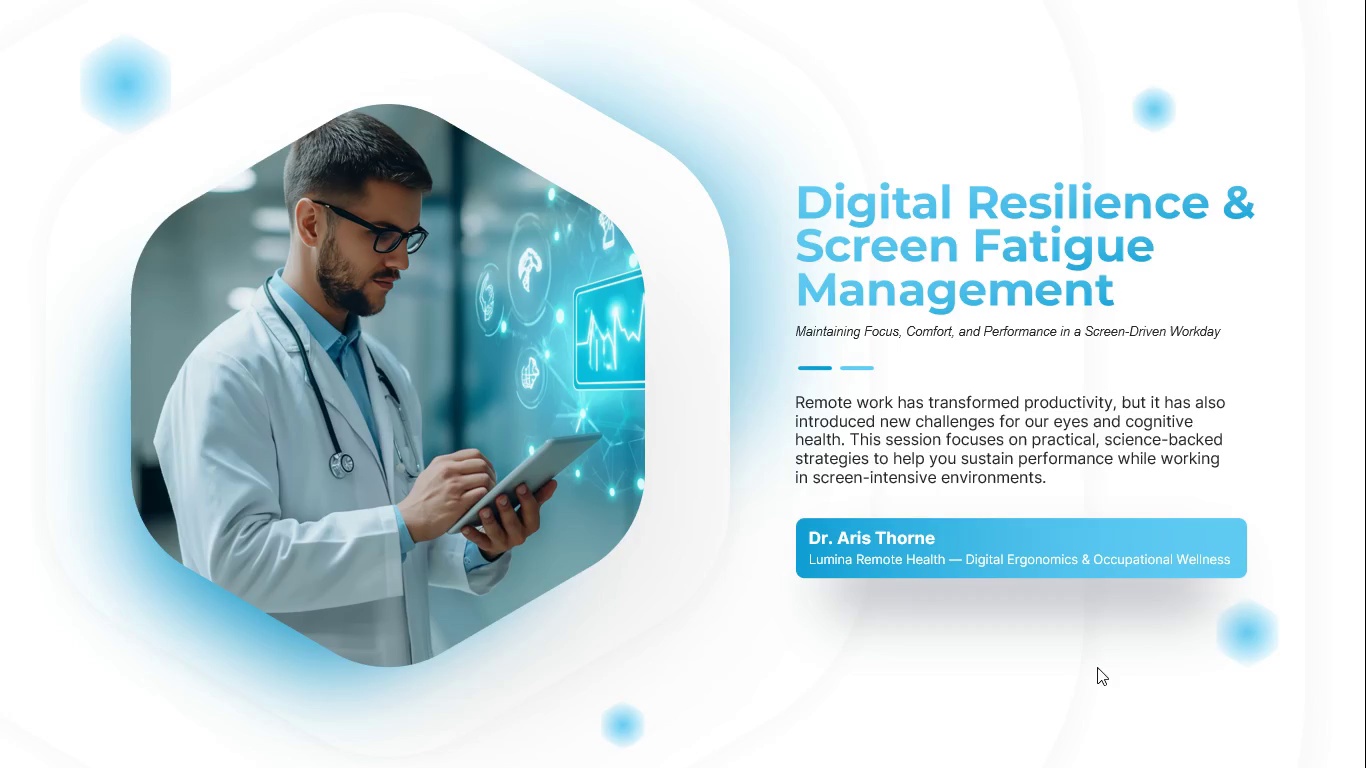 
key(Escape)
 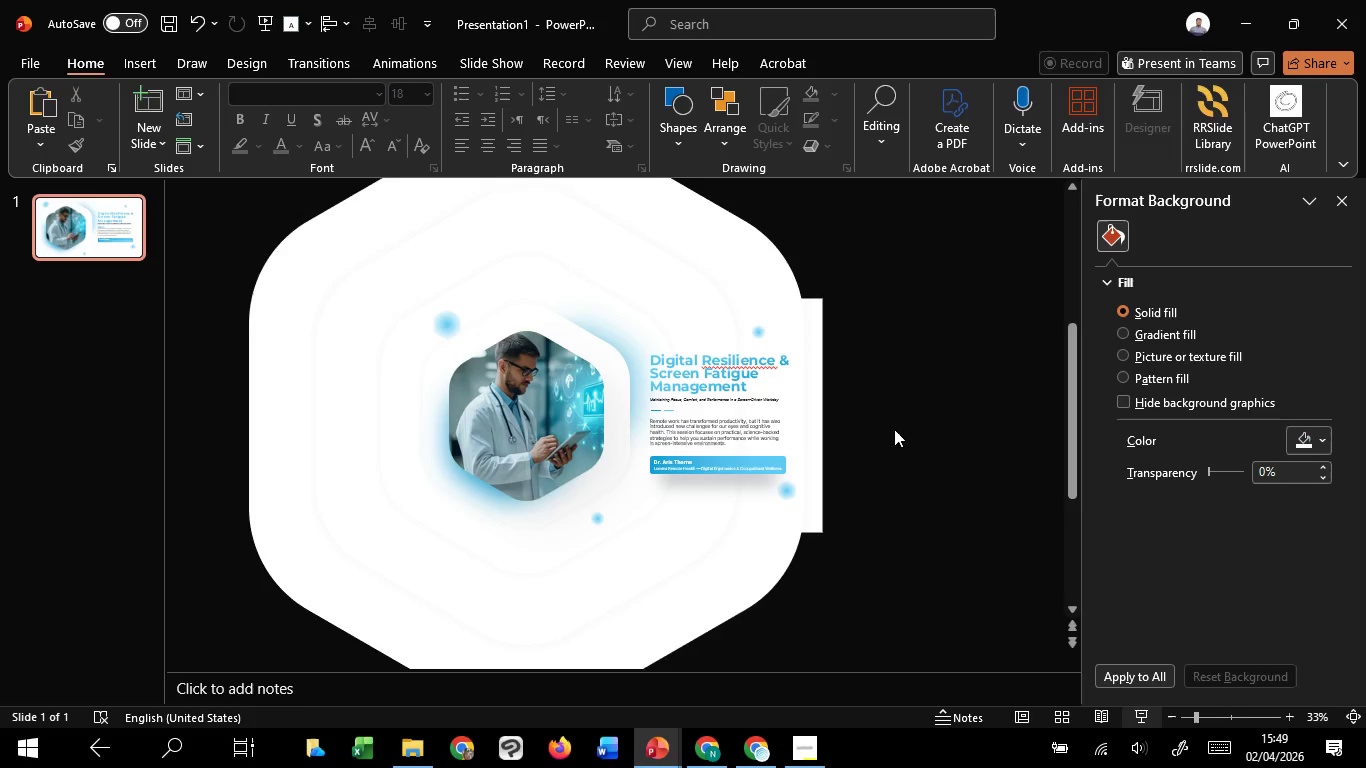 
left_click([894, 429])
 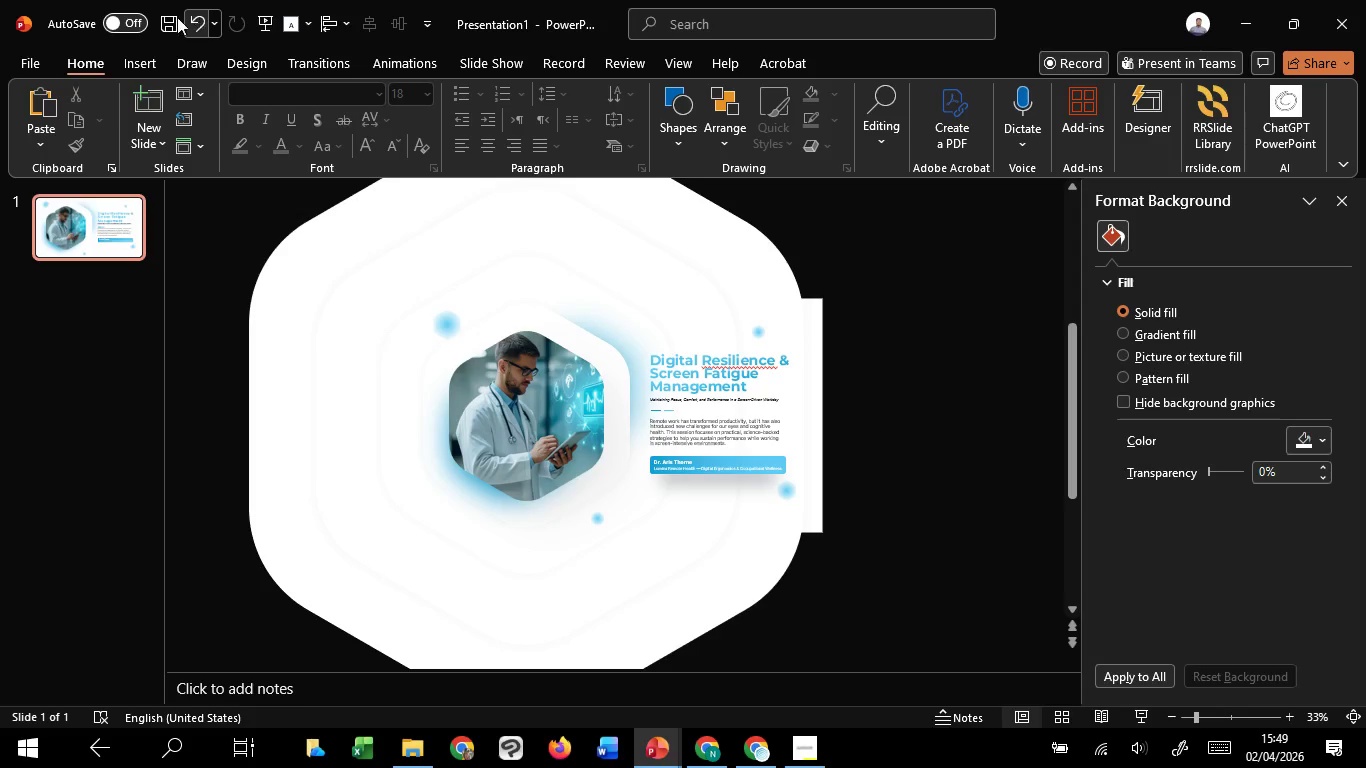 
left_click([168, 20])
 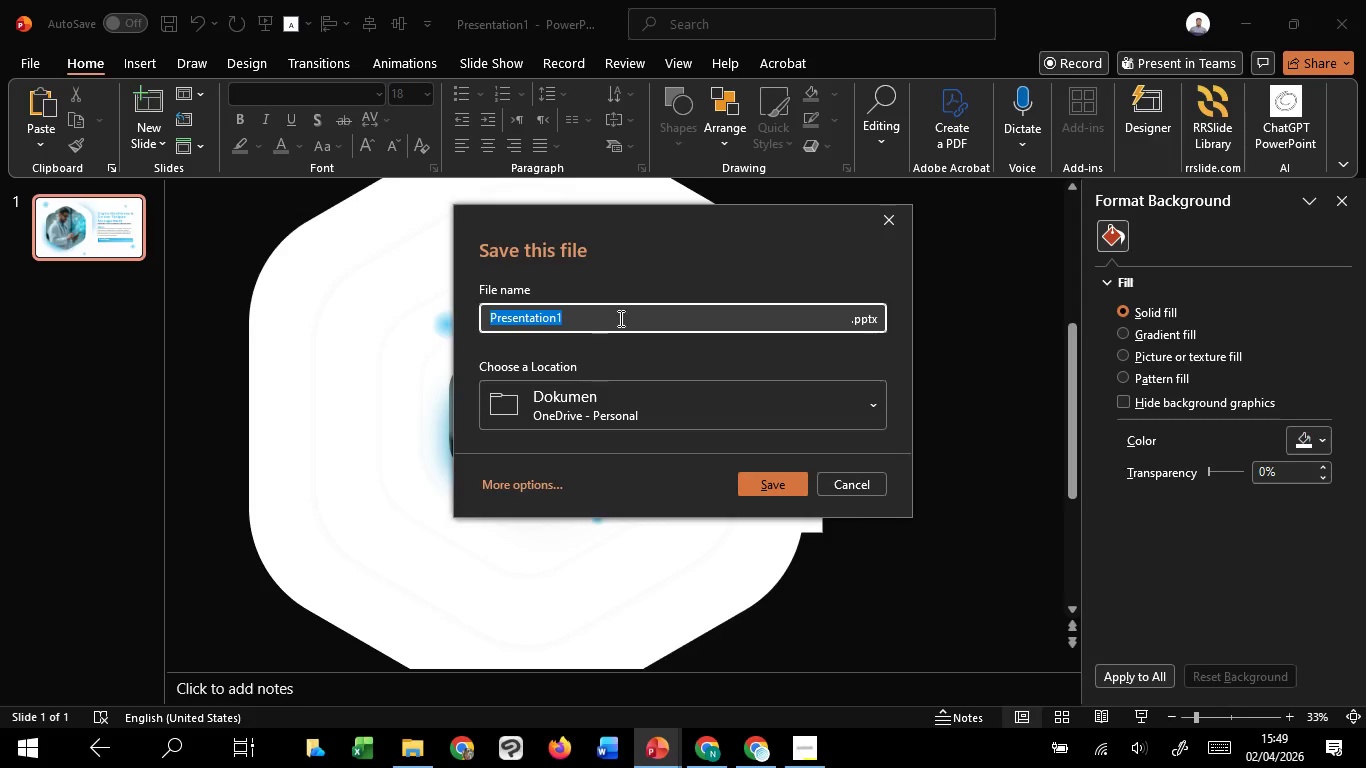 
wait(8.97)
 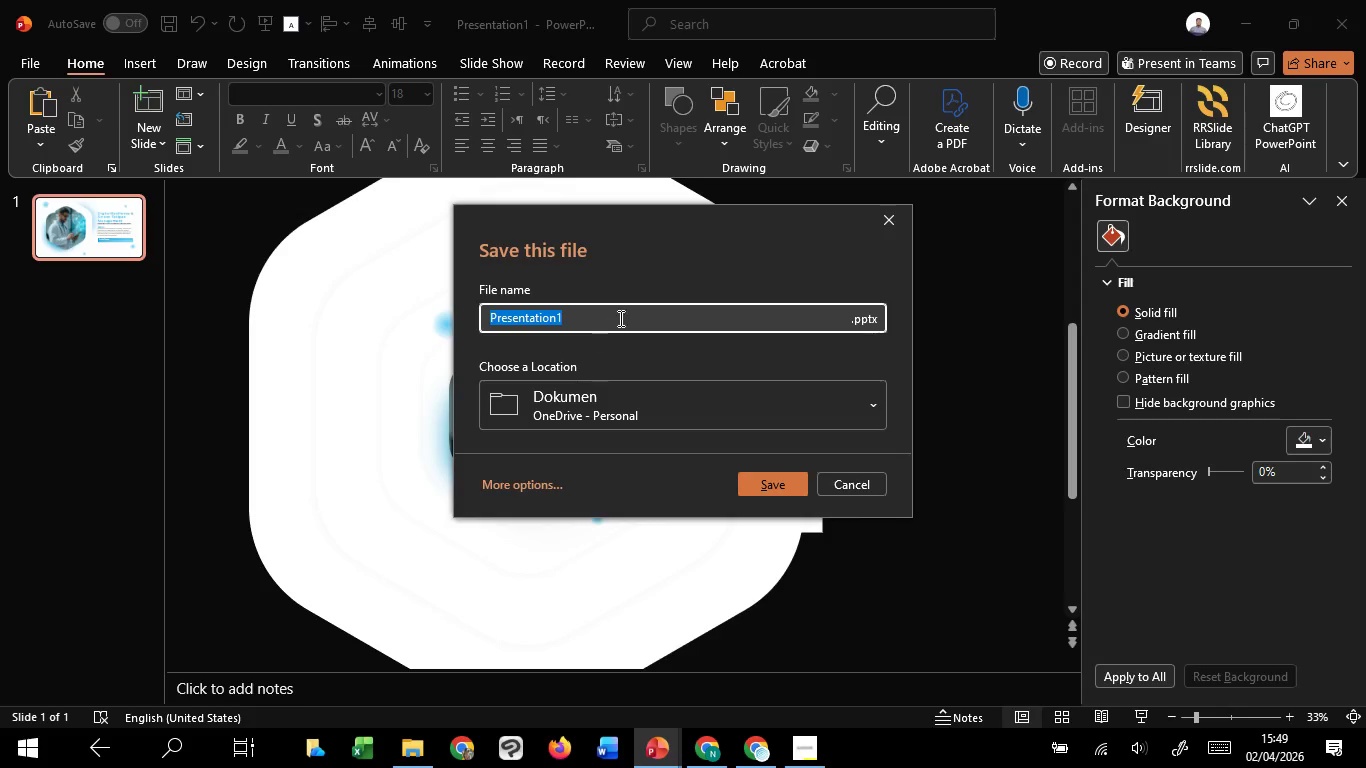 
left_click([887, 223])
 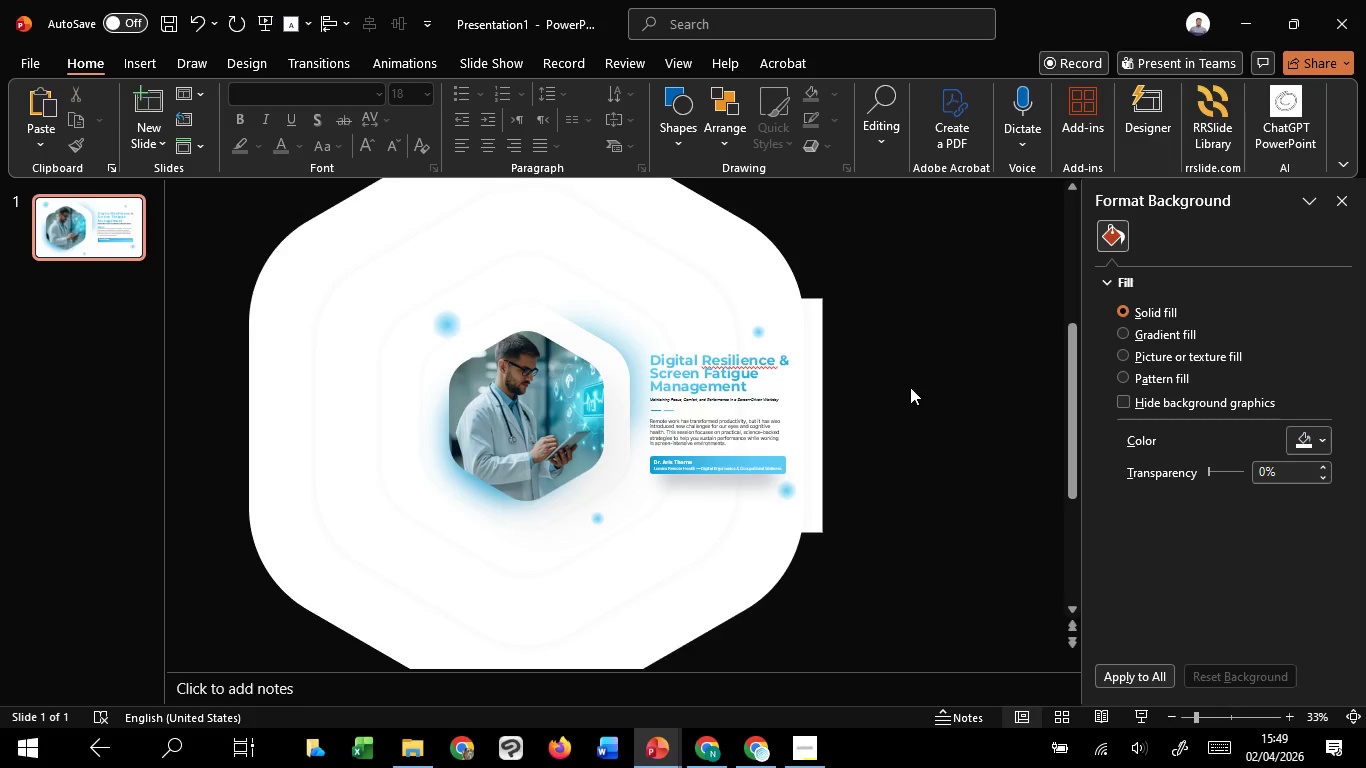 
left_click([910, 390])
 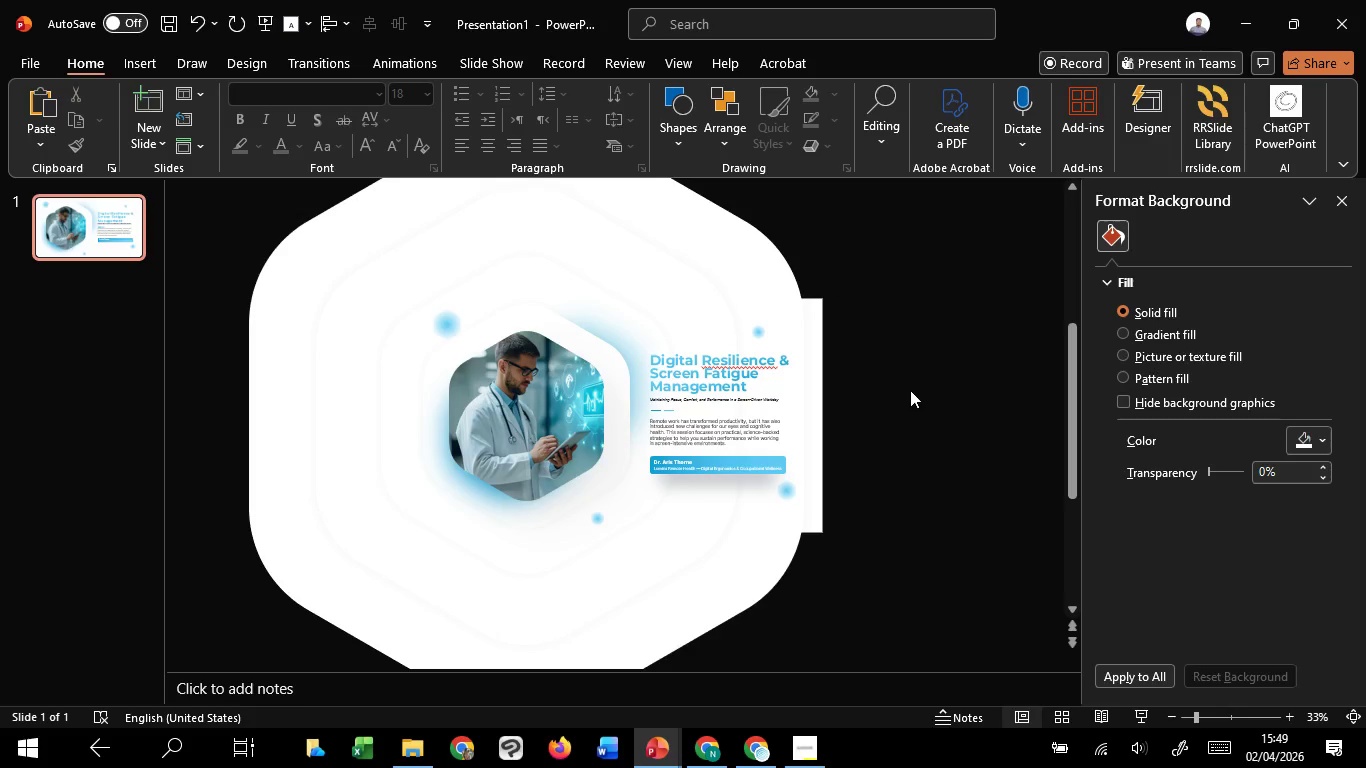 
wait(9.44)
 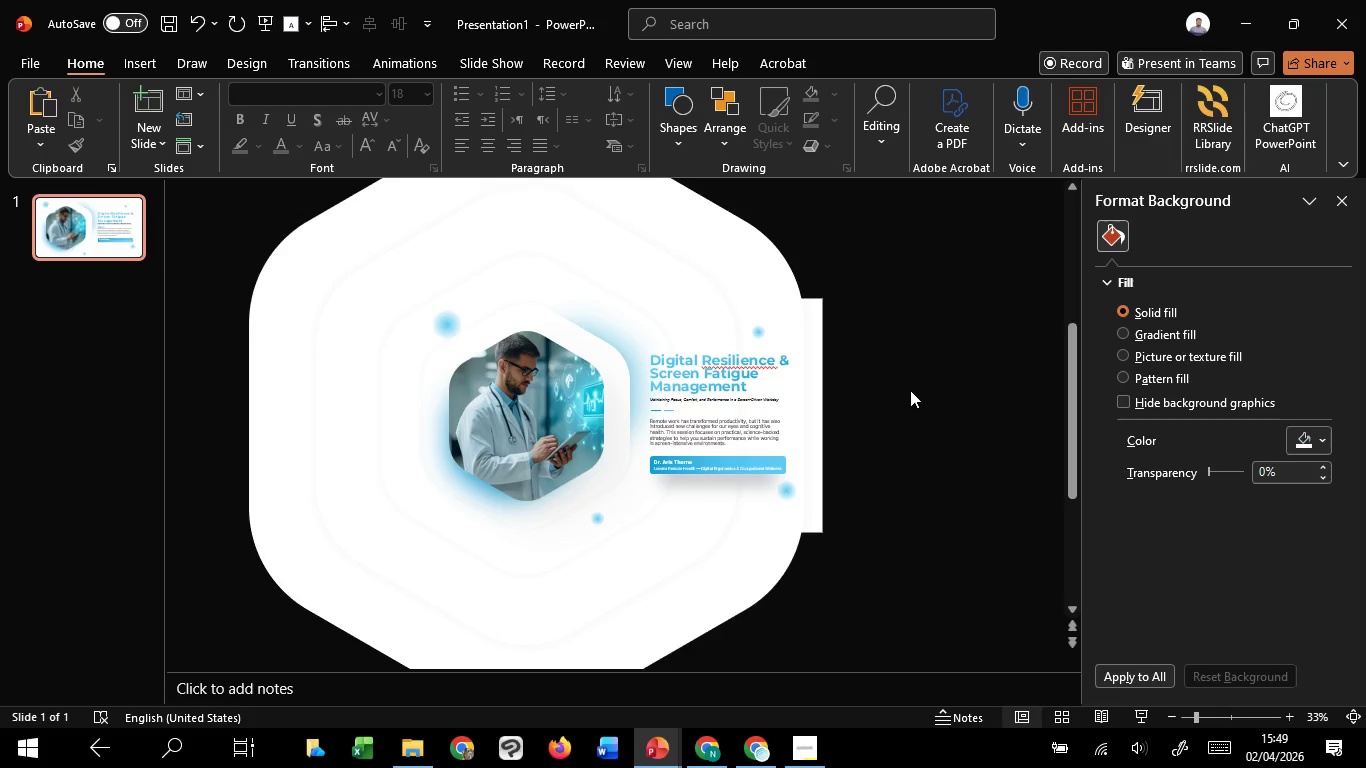 
left_click([682, 380])
 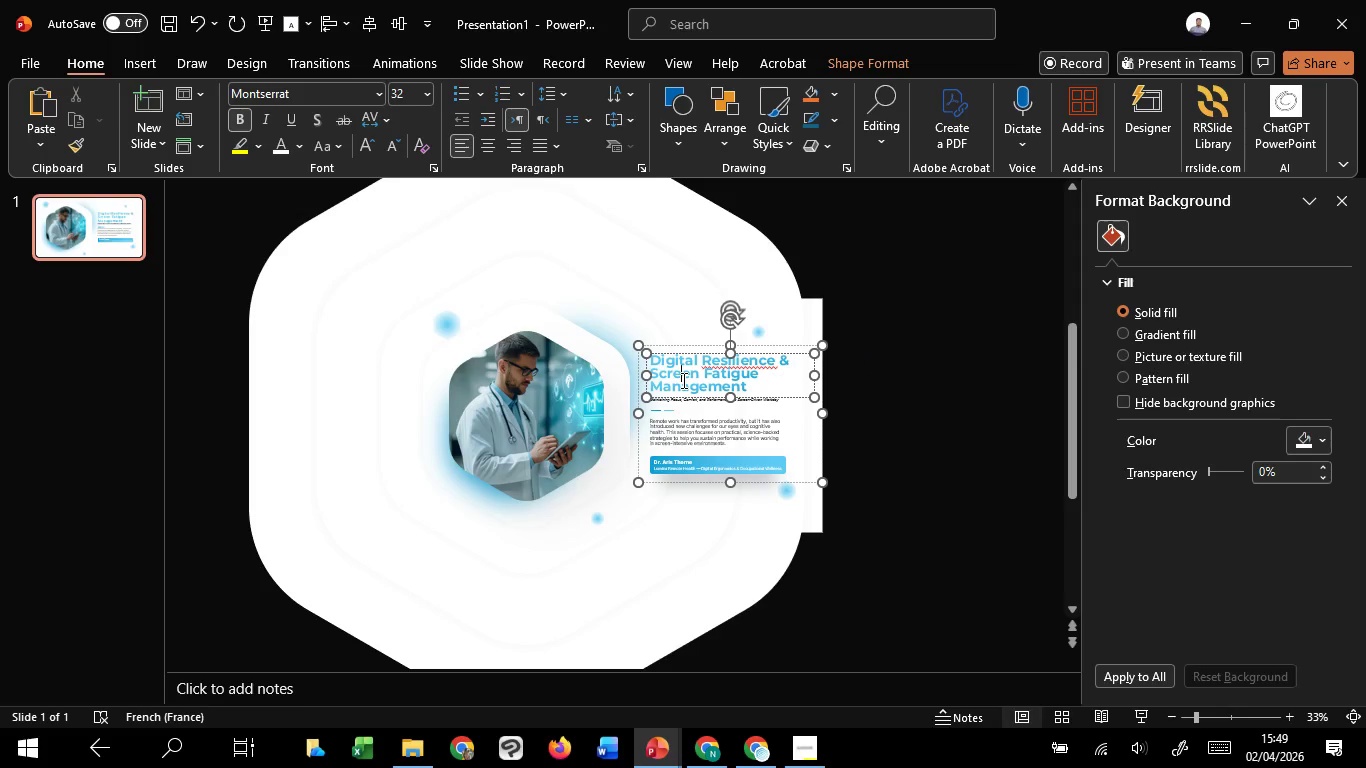 
hold_key(key=ControlLeft, duration=1.51)
 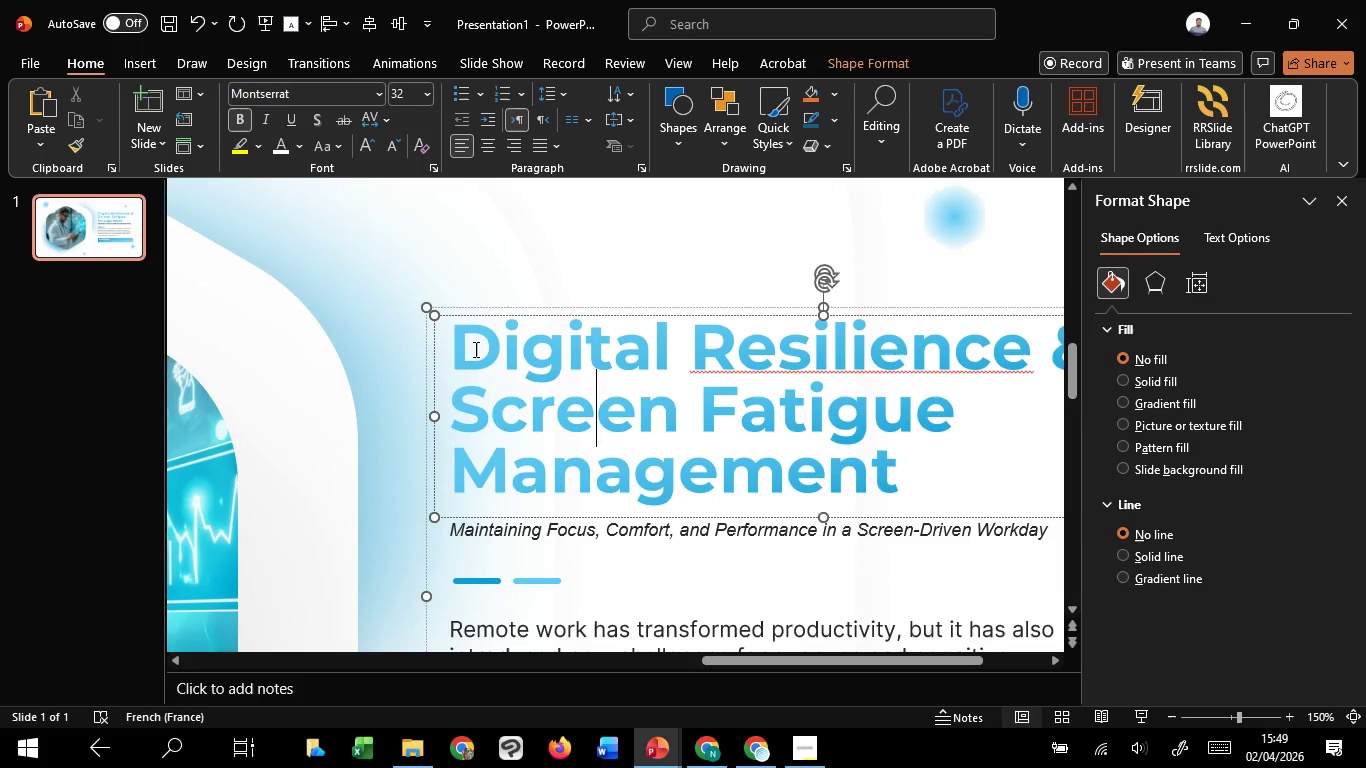 
key(Control+ControlLeft)
 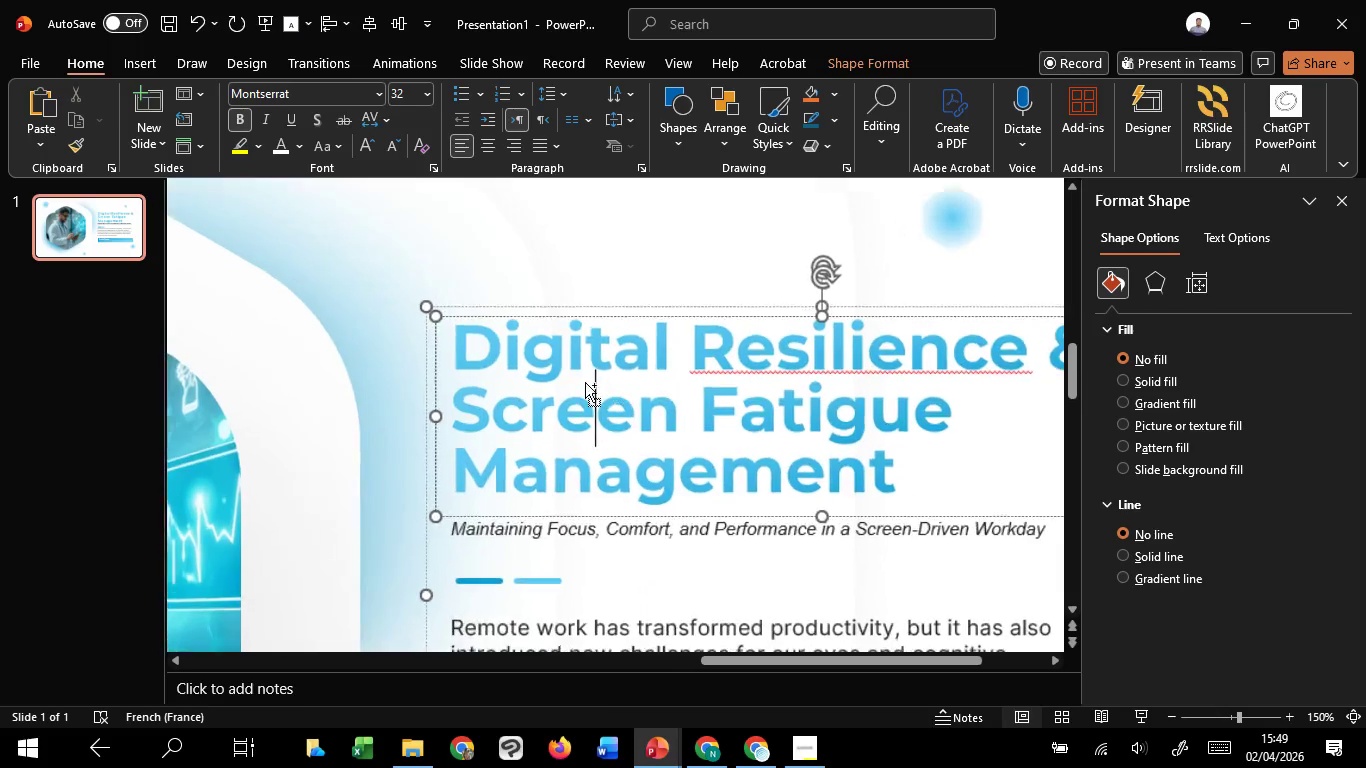 
key(Control+ControlLeft)
 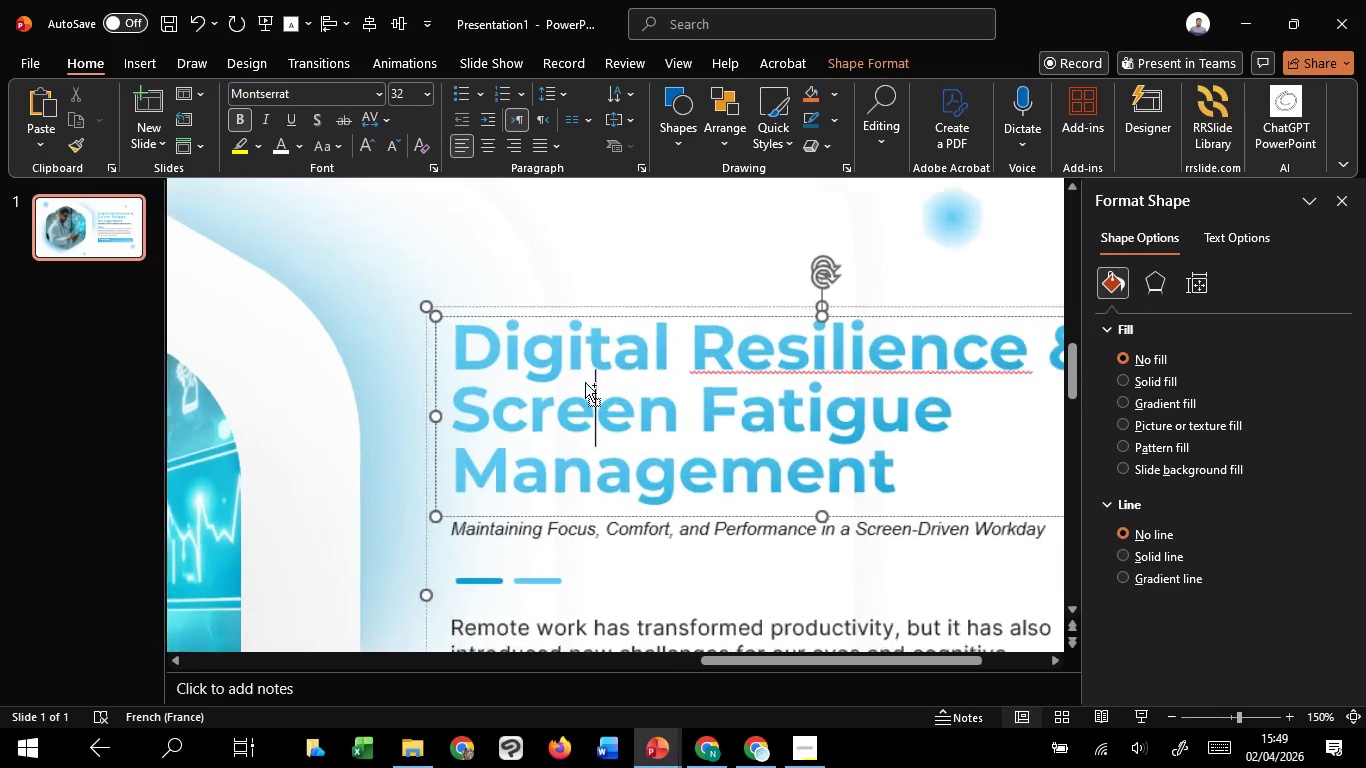 
scroll: coordinate [682, 380], scroll_direction: up, amount: 9.0
 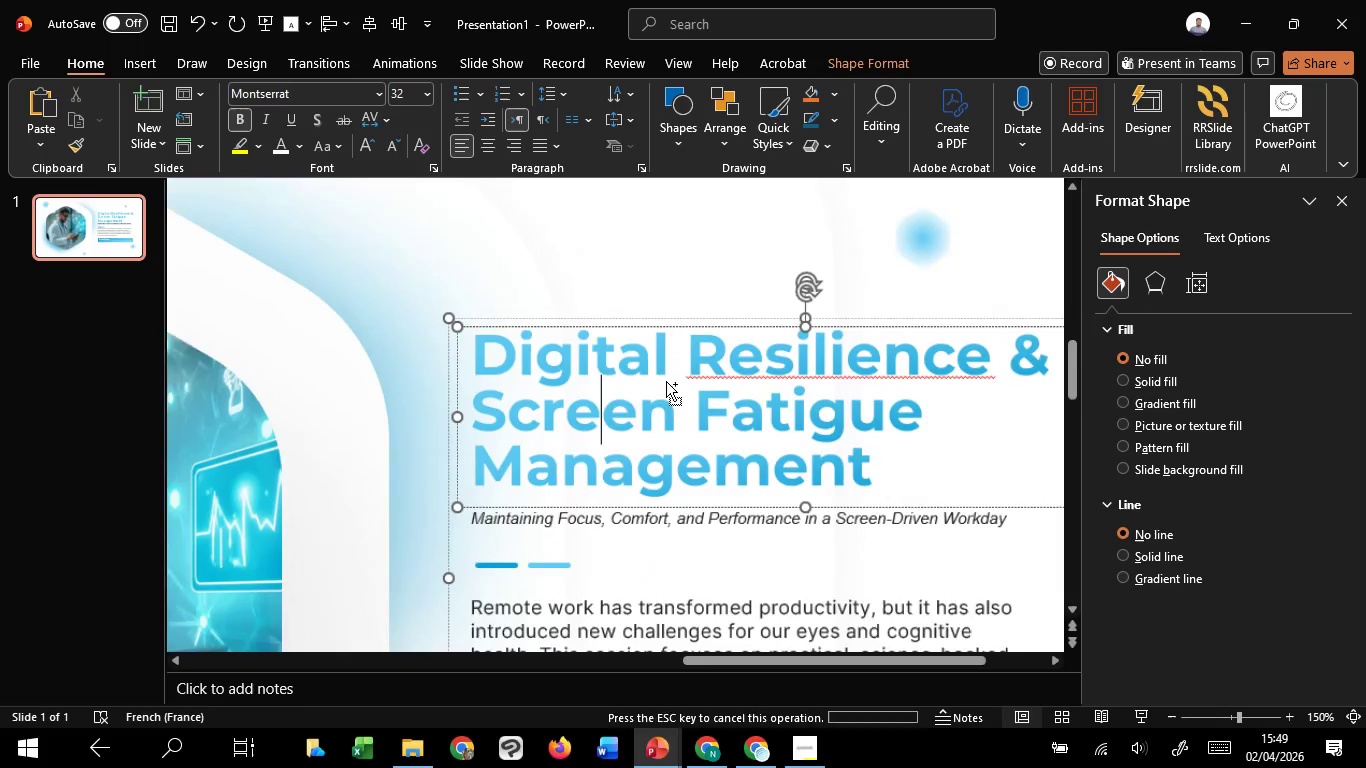 
key(Control+ControlLeft)
 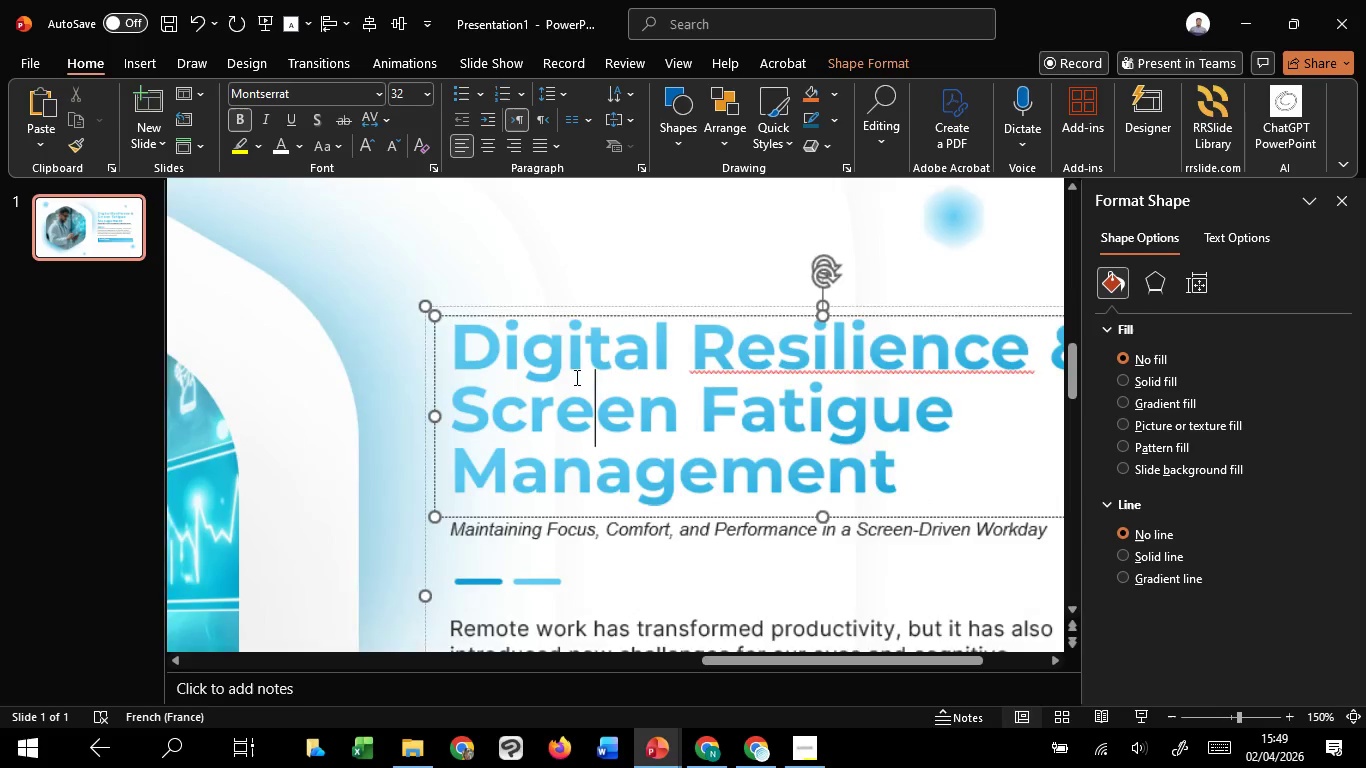 
key(Control+ControlLeft)
 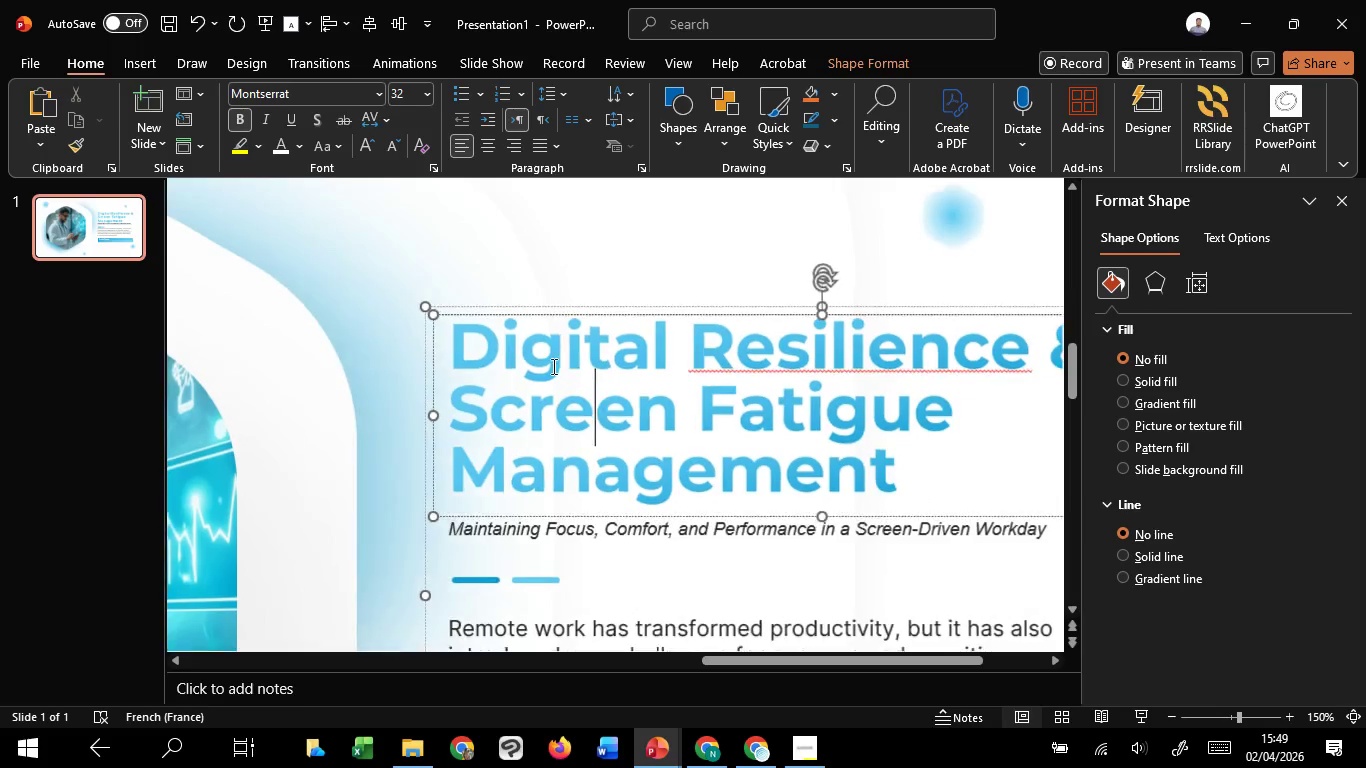 
key(Control+ControlLeft)
 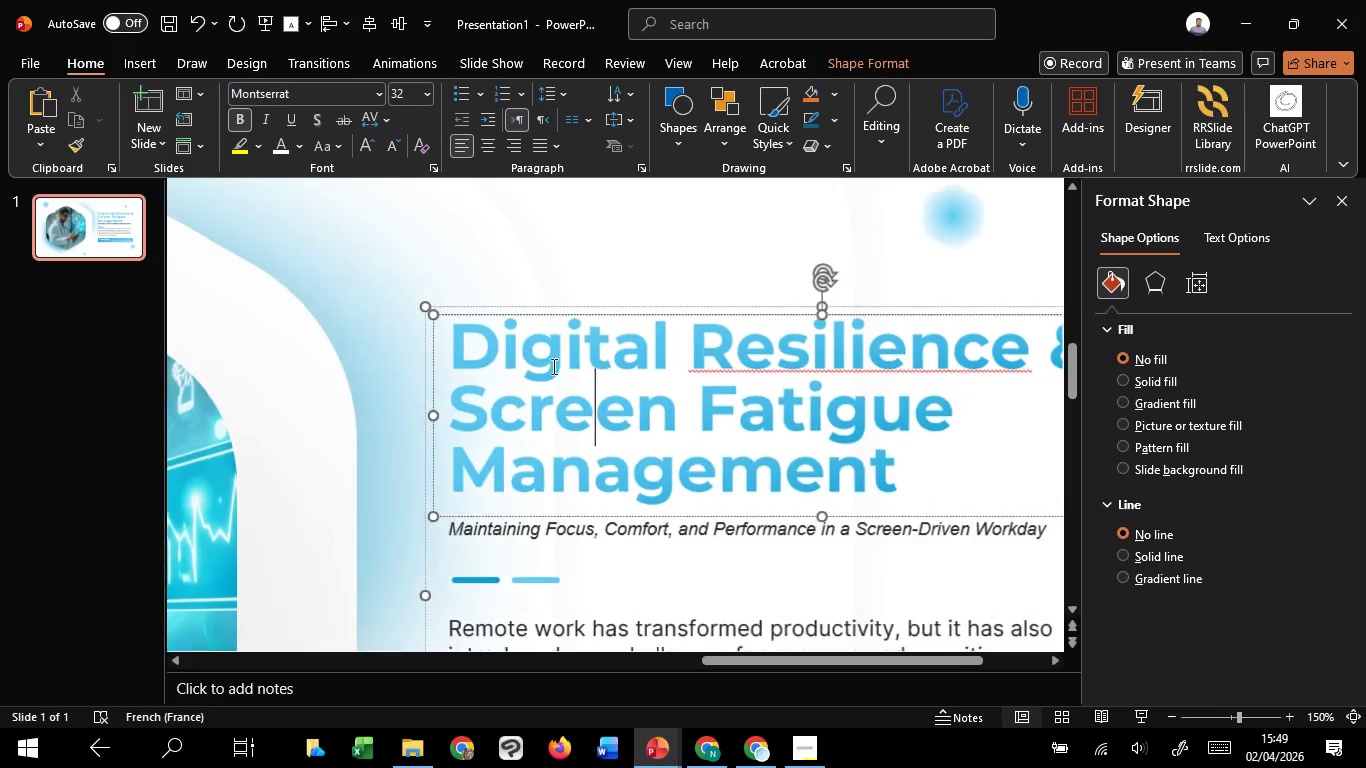 
key(Control+ControlLeft)
 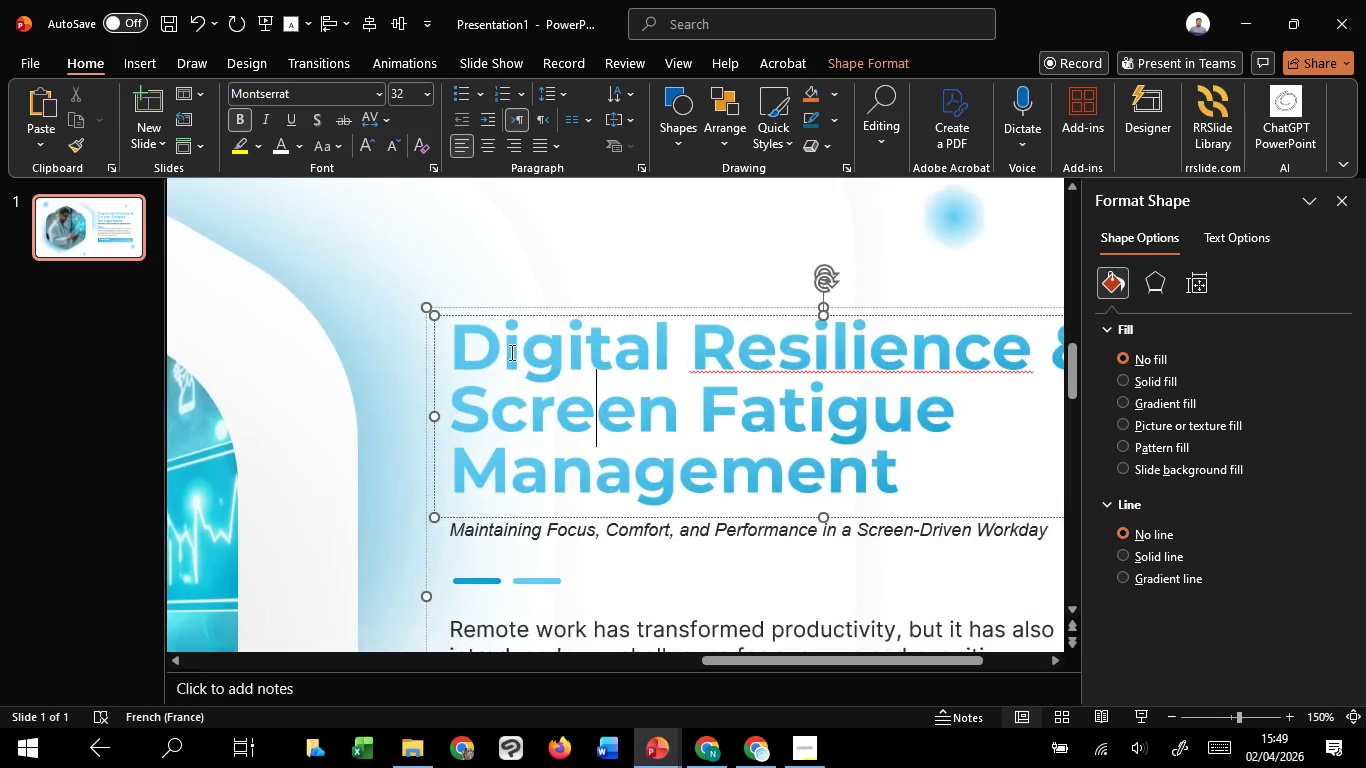 
key(Control+ControlLeft)
 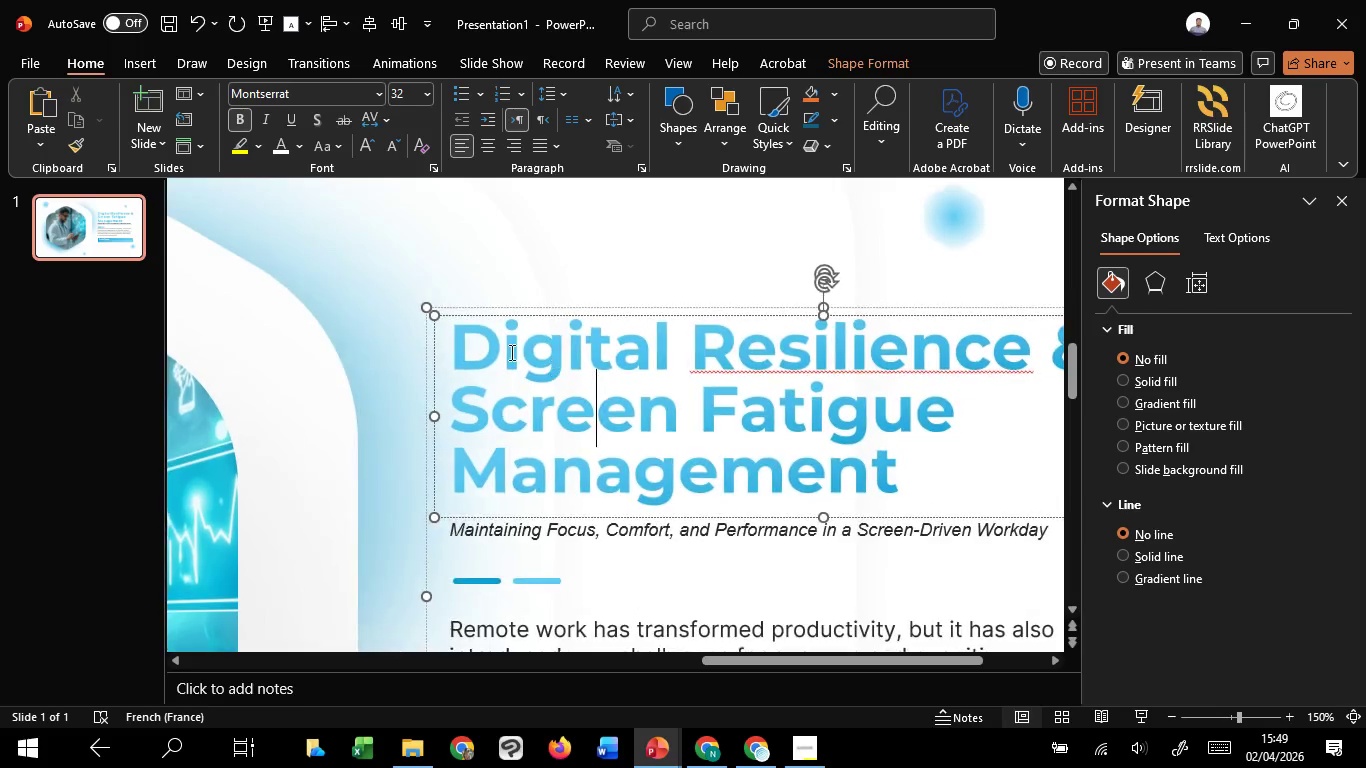 
key(Control+ControlLeft)
 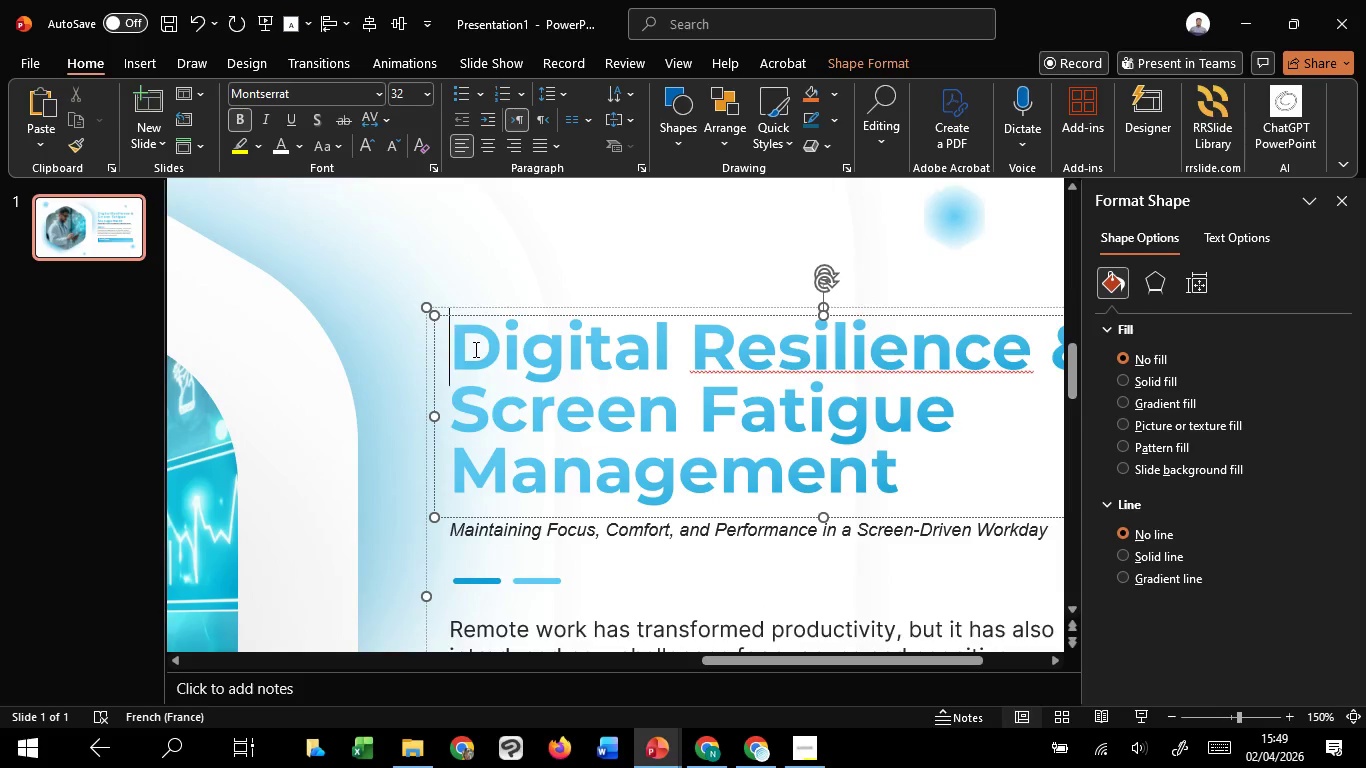 
left_click_drag(start_coordinate=[474, 349], to_coordinate=[943, 468])
 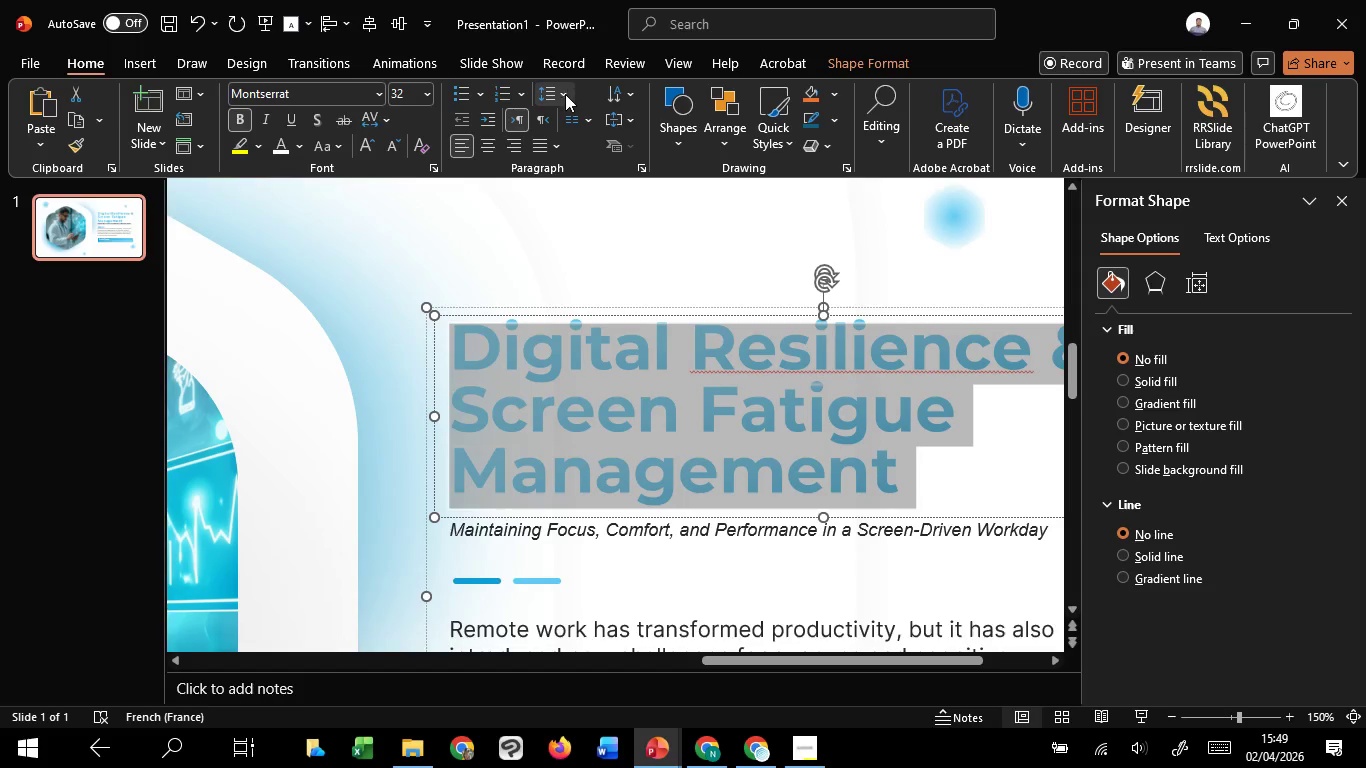 
double_click([565, 94])
 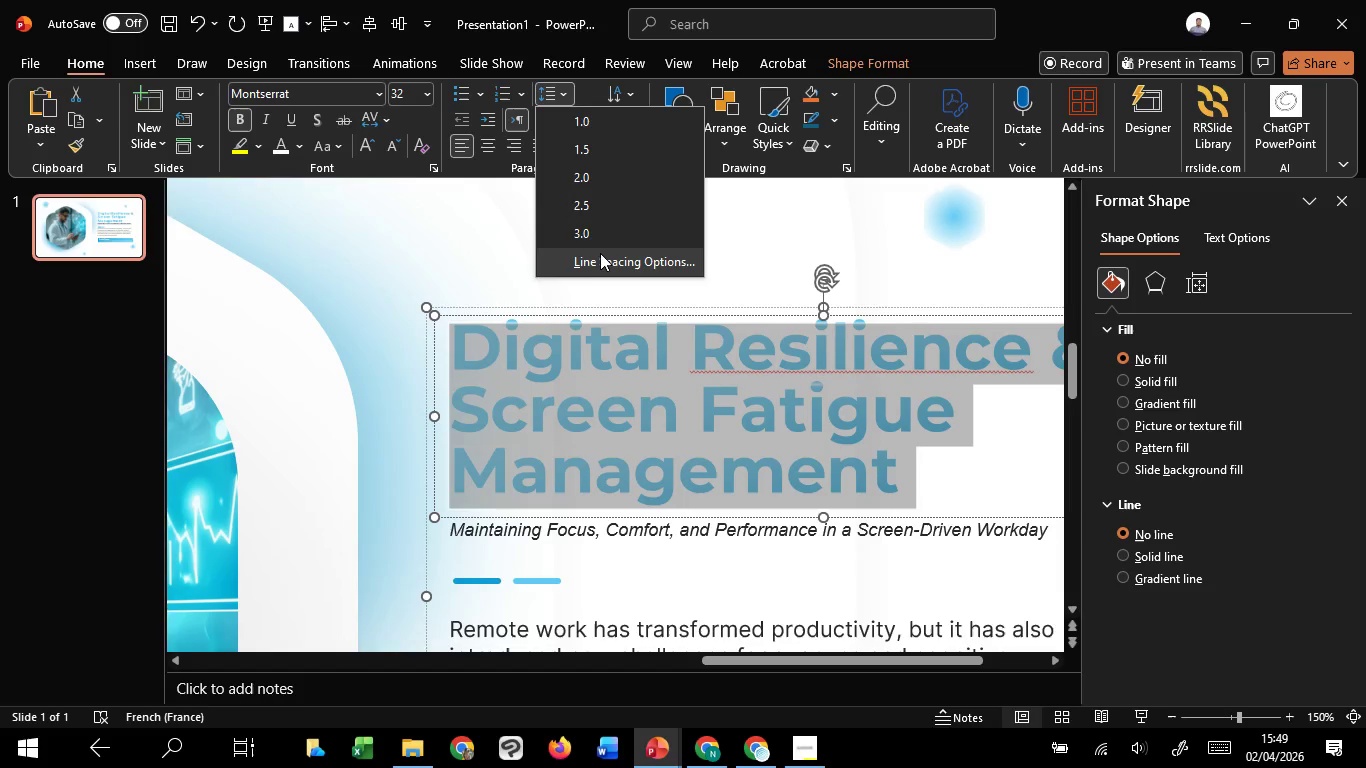 
left_click([599, 252])
 